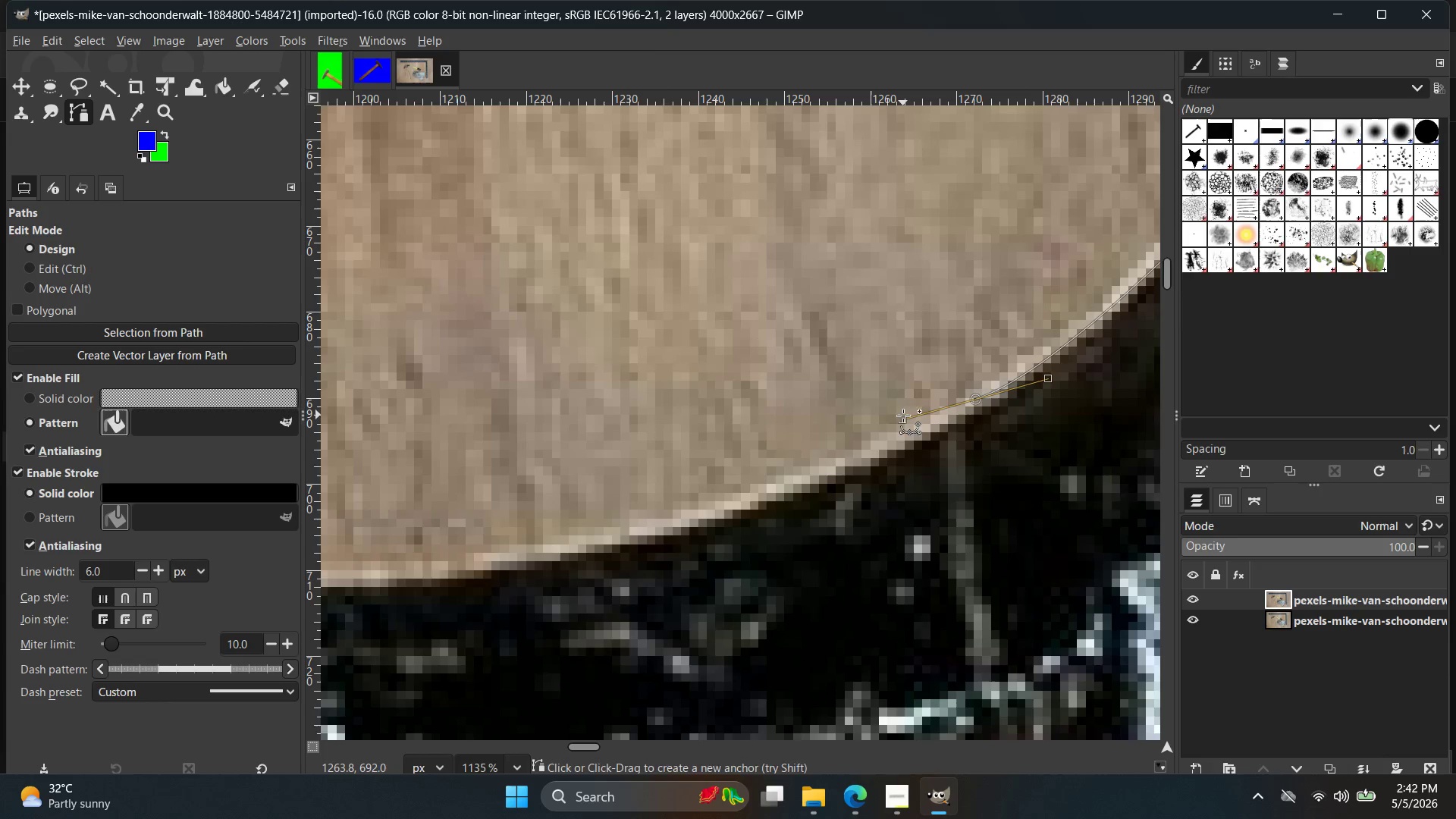 
left_click_drag(start_coordinate=[903, 420], to_coordinate=[974, 402])
 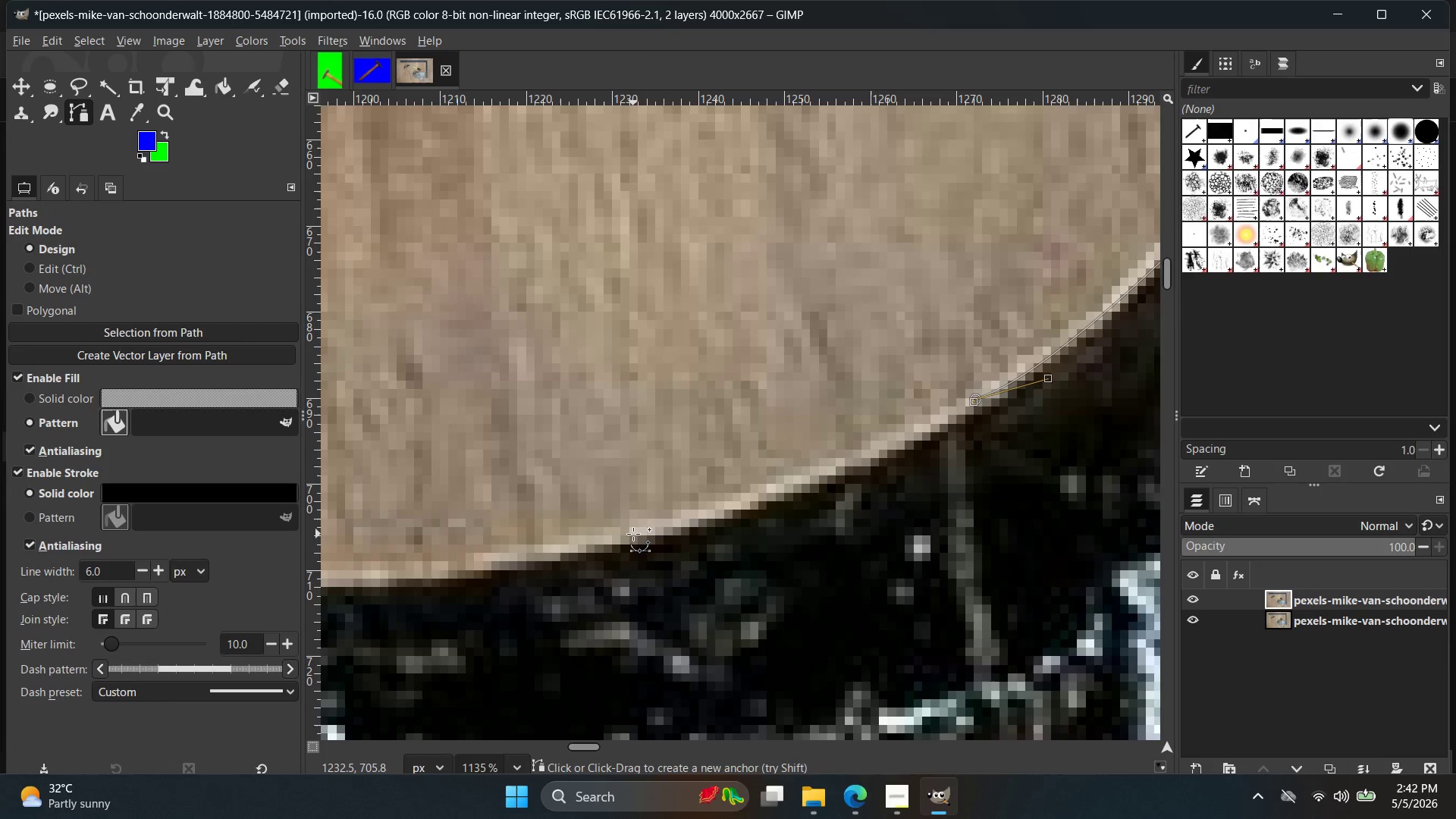 
left_click_drag(start_coordinate=[633, 534], to_coordinate=[529, 537])
 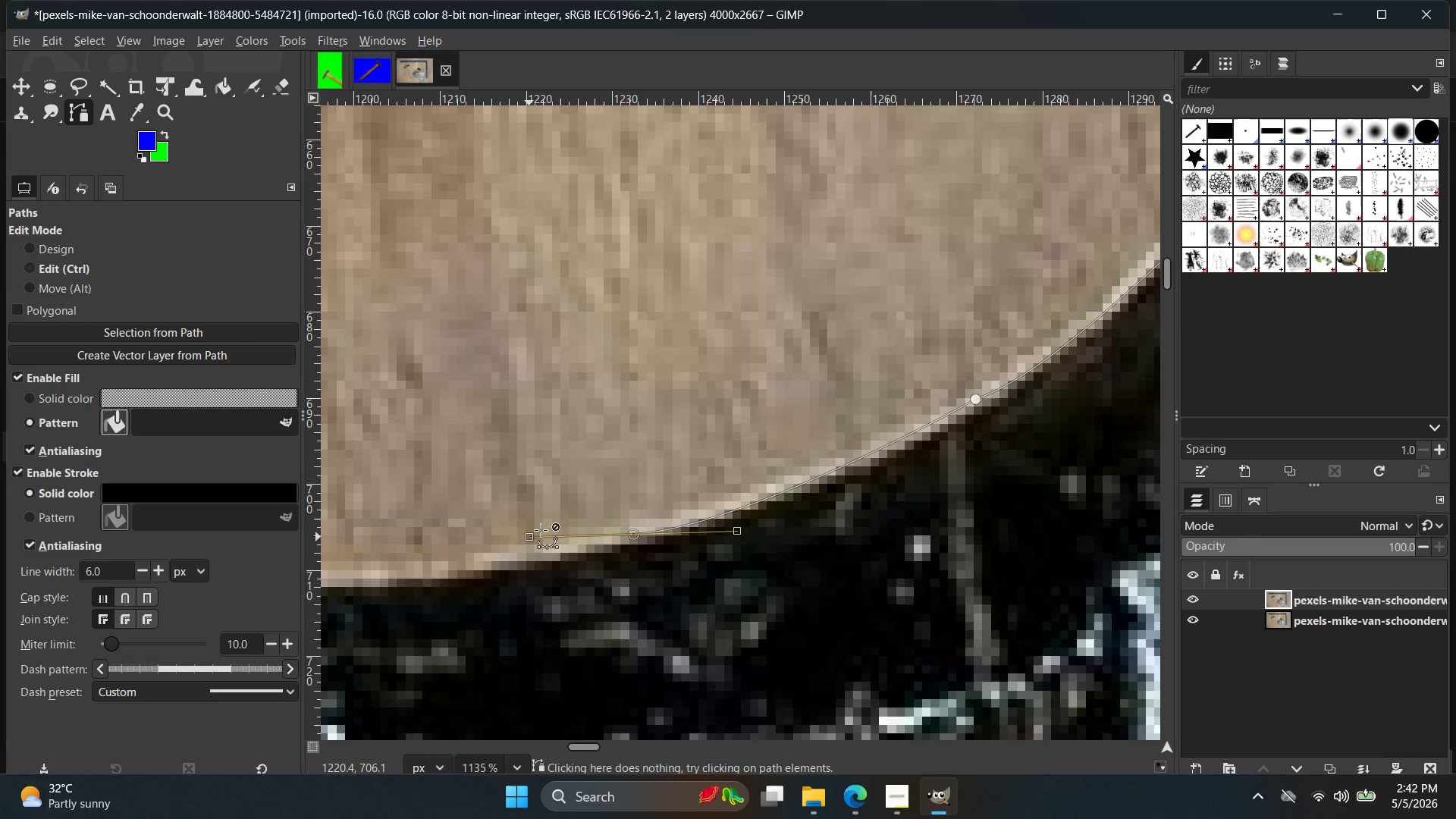 
hold_key(key=ControlLeft, duration=1.88)
scroll: coordinate [610, 501], scroll_direction: down, amount: 7.0
 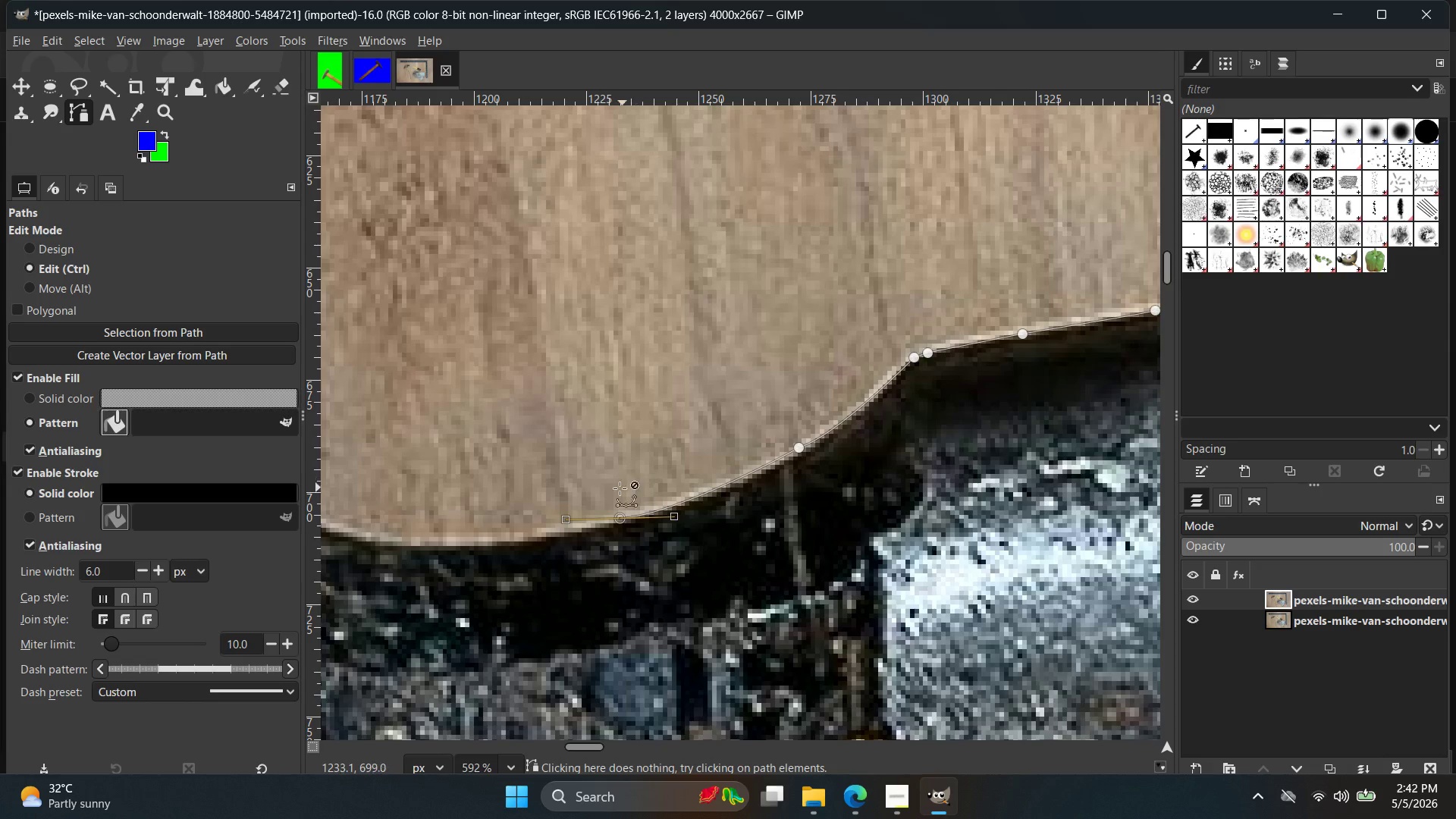 
scroll: coordinate [570, 532], scroll_direction: up, amount: 9.0
 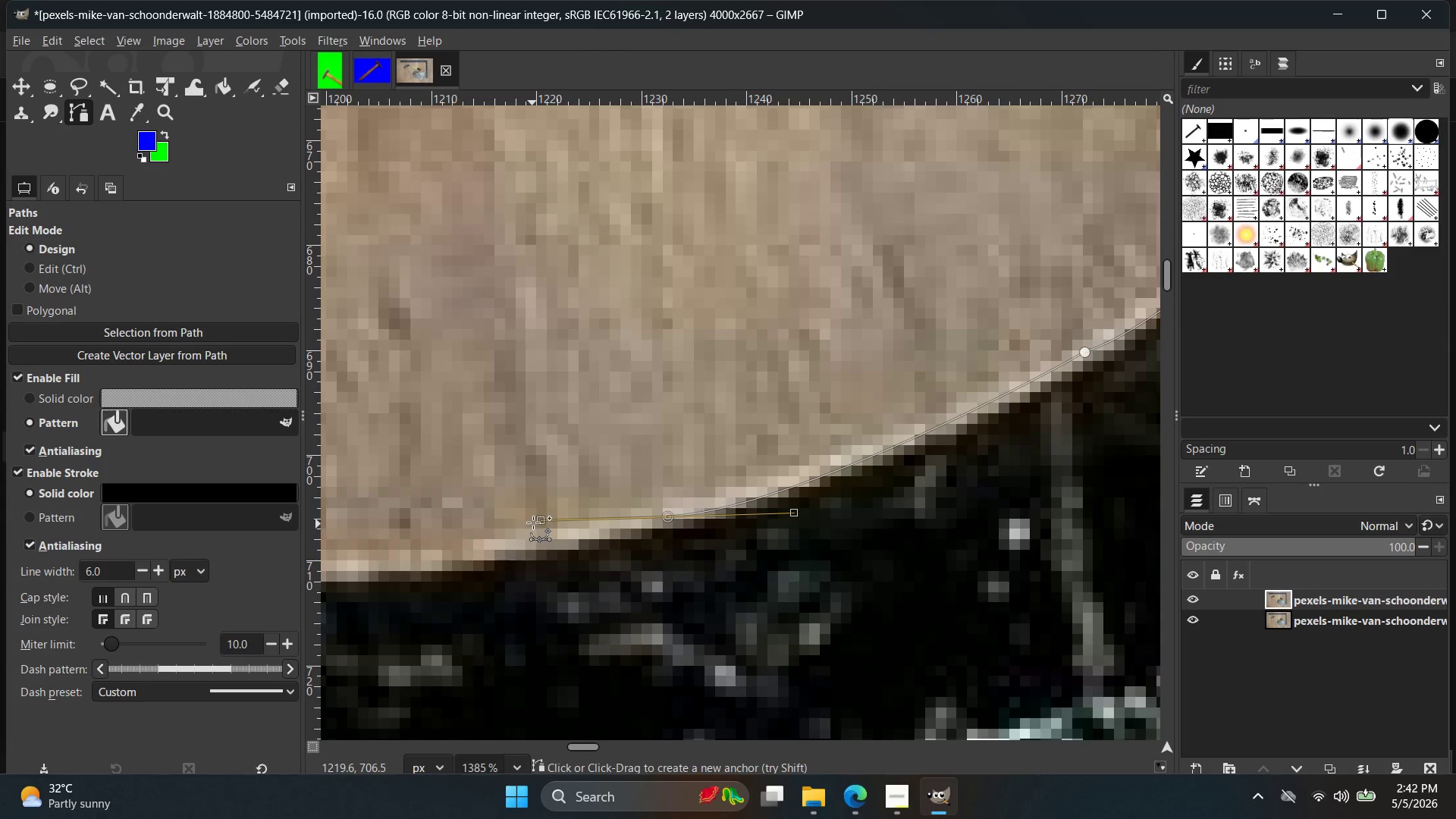 
left_click_drag(start_coordinate=[537, 519], to_coordinate=[668, 517])
 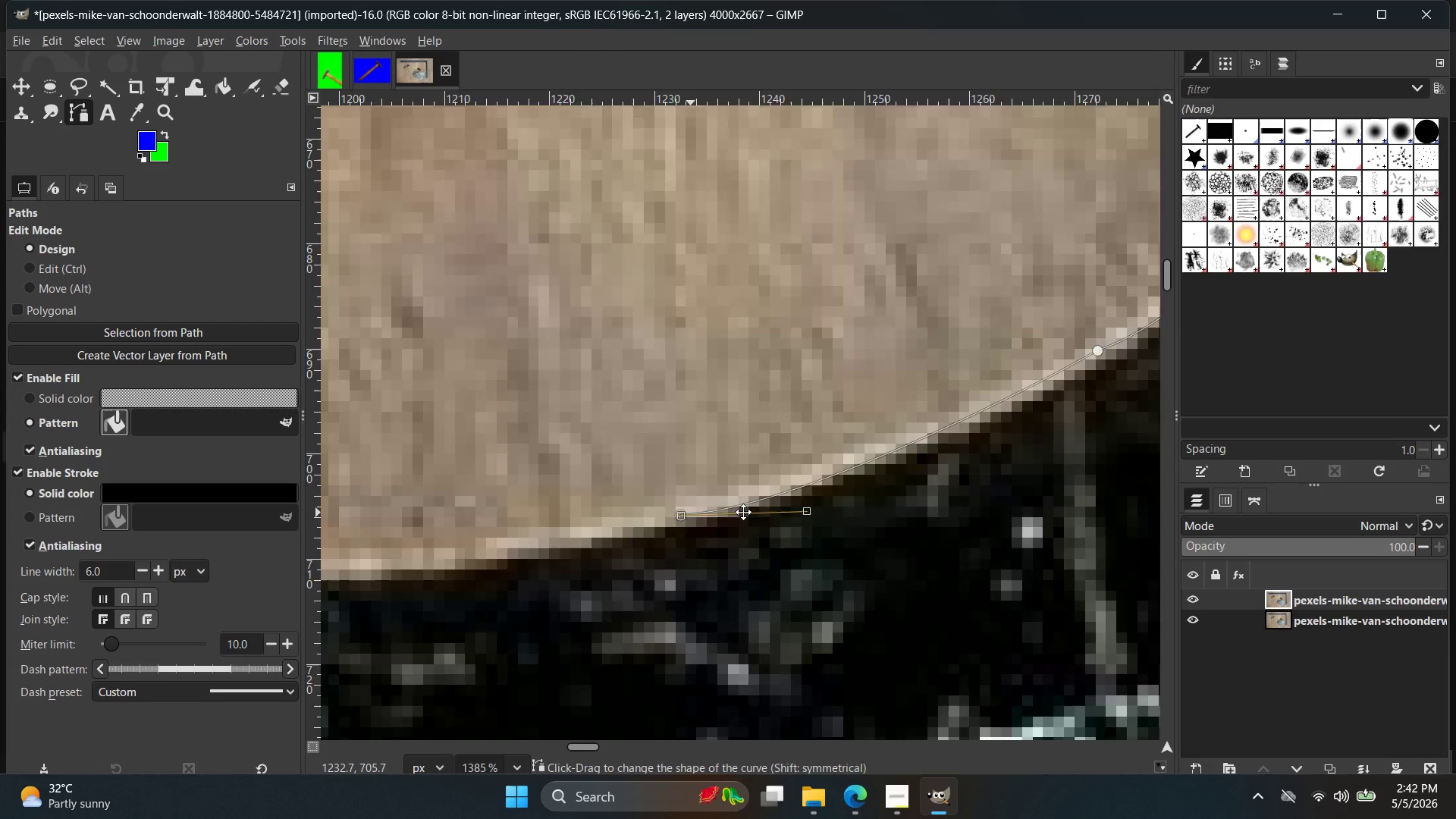 
hold_key(key=Space, duration=0.42)
 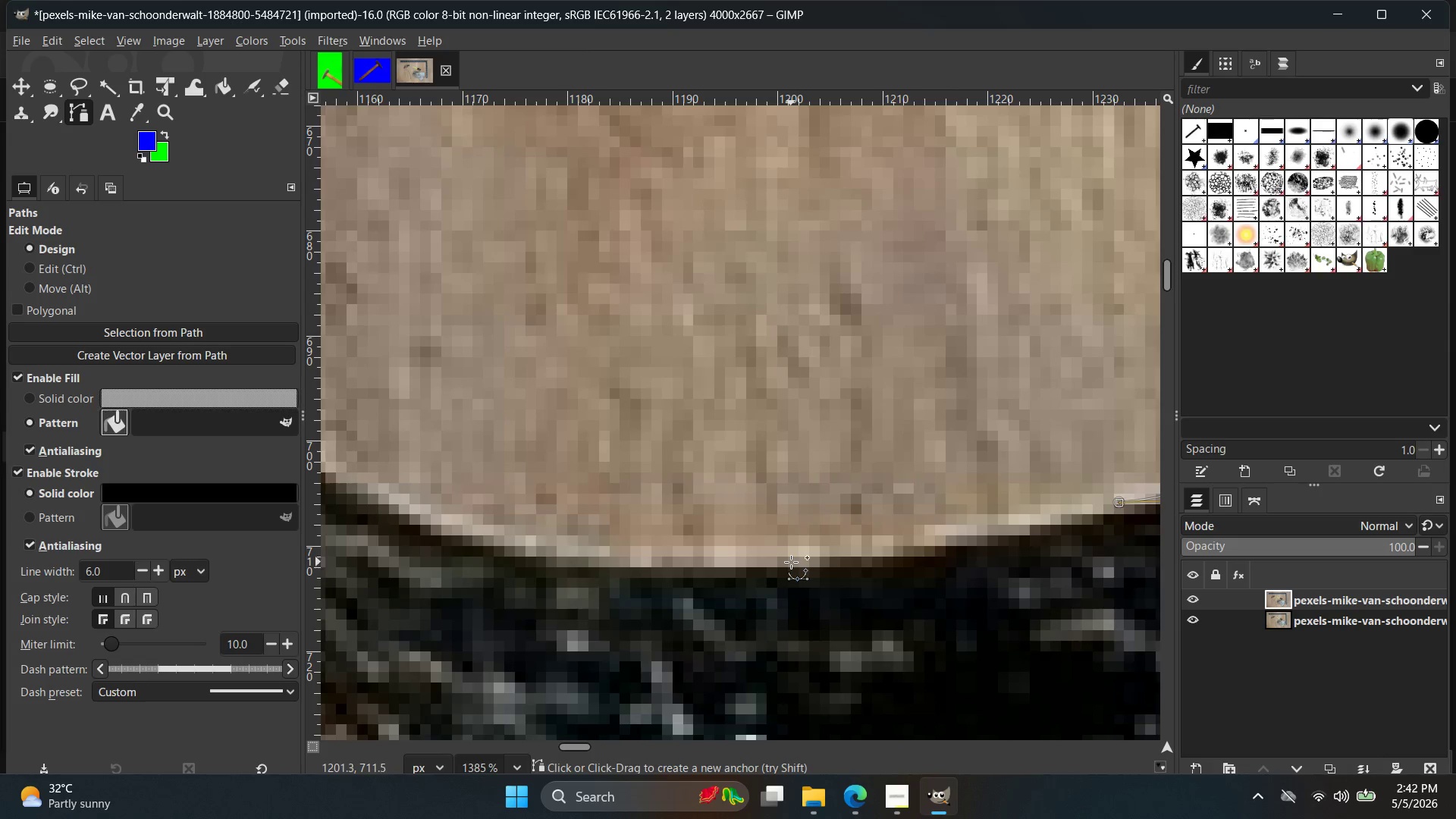 
left_click_drag(start_coordinate=[791, 562], to_coordinate=[619, 568])
 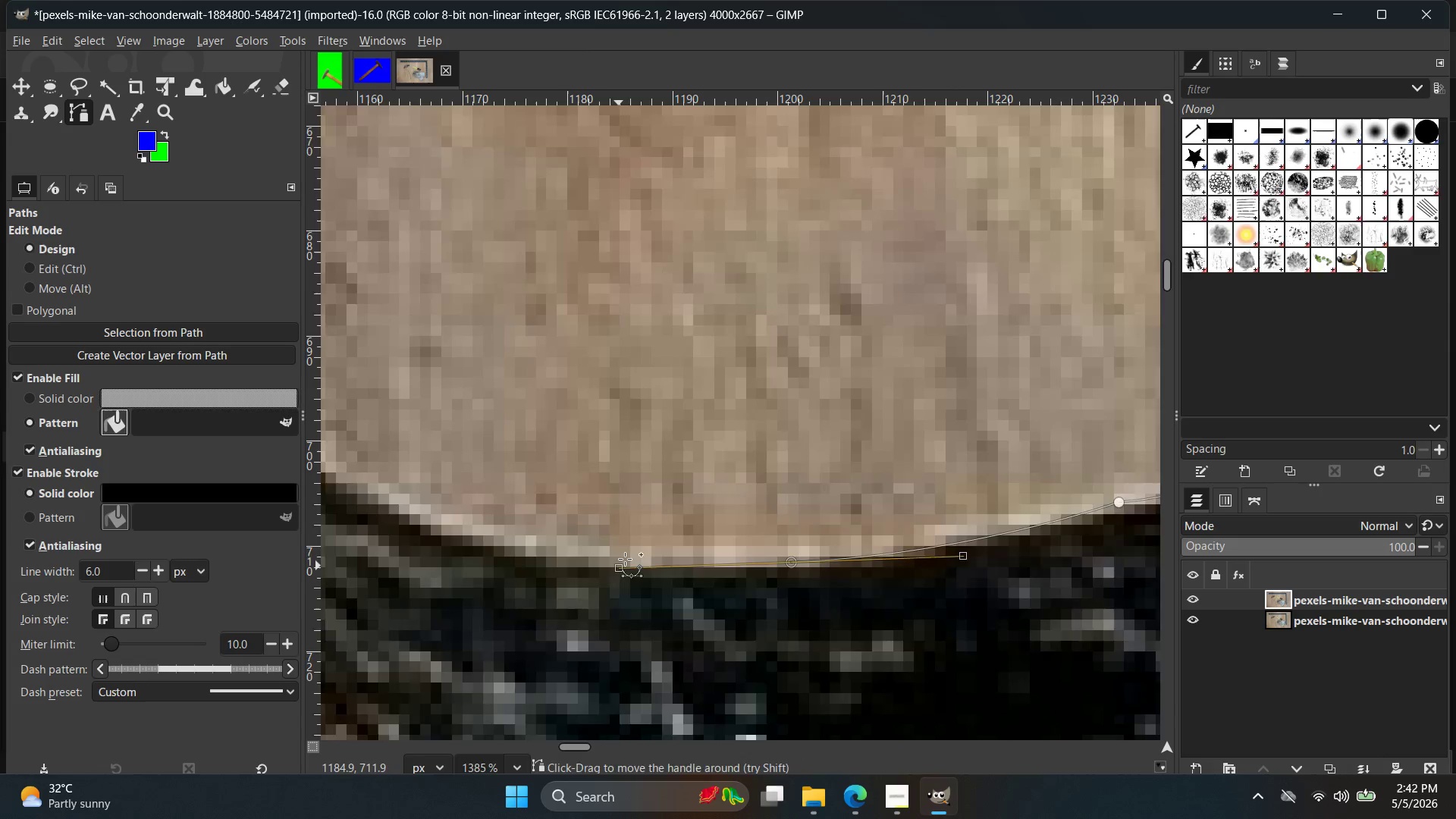 
hold_key(key=ControlLeft, duration=2.09)
scroll: coordinate [748, 527], scroll_direction: up, amount: 2.0
 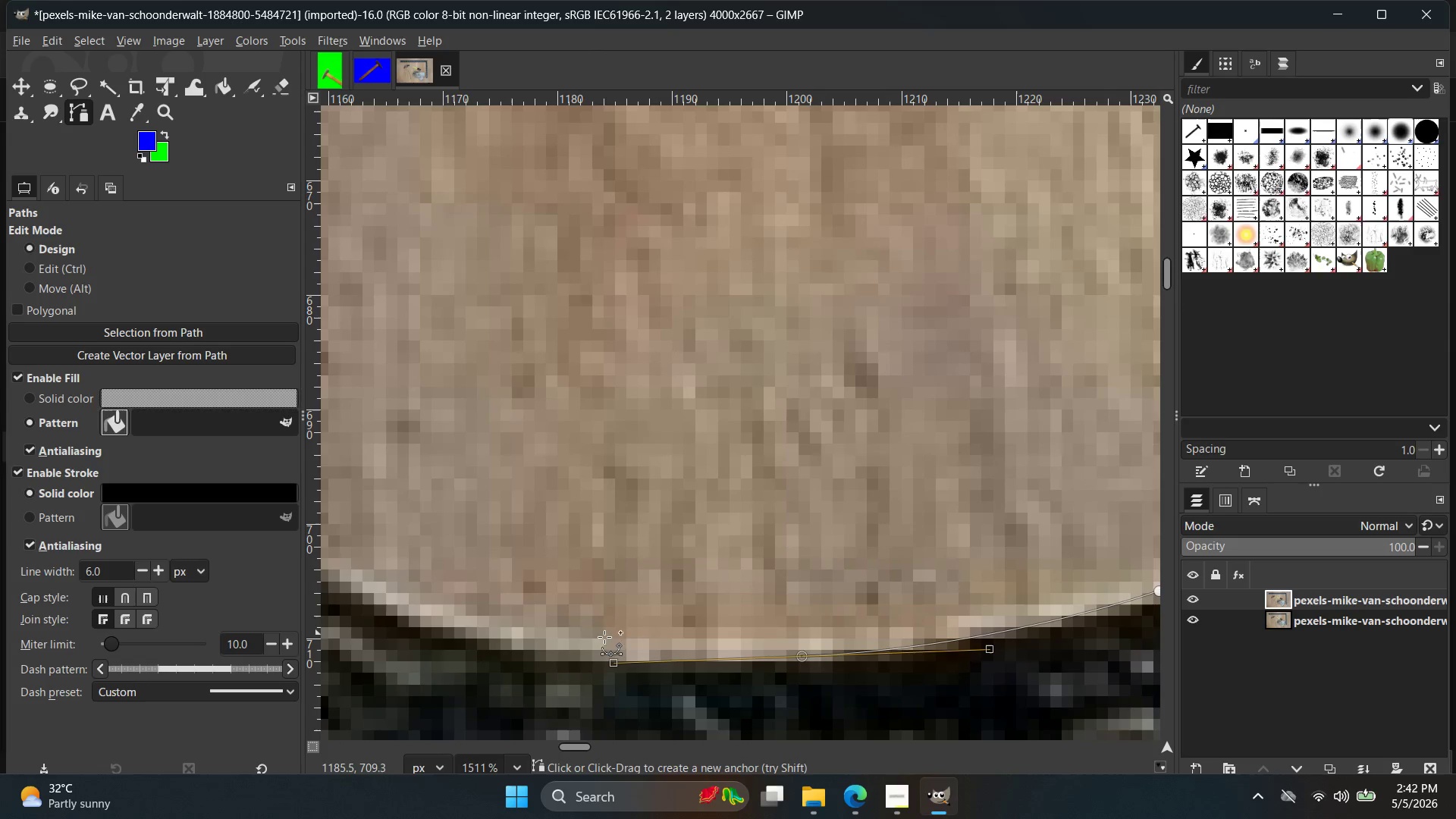 
key(Control+ControlLeft)
 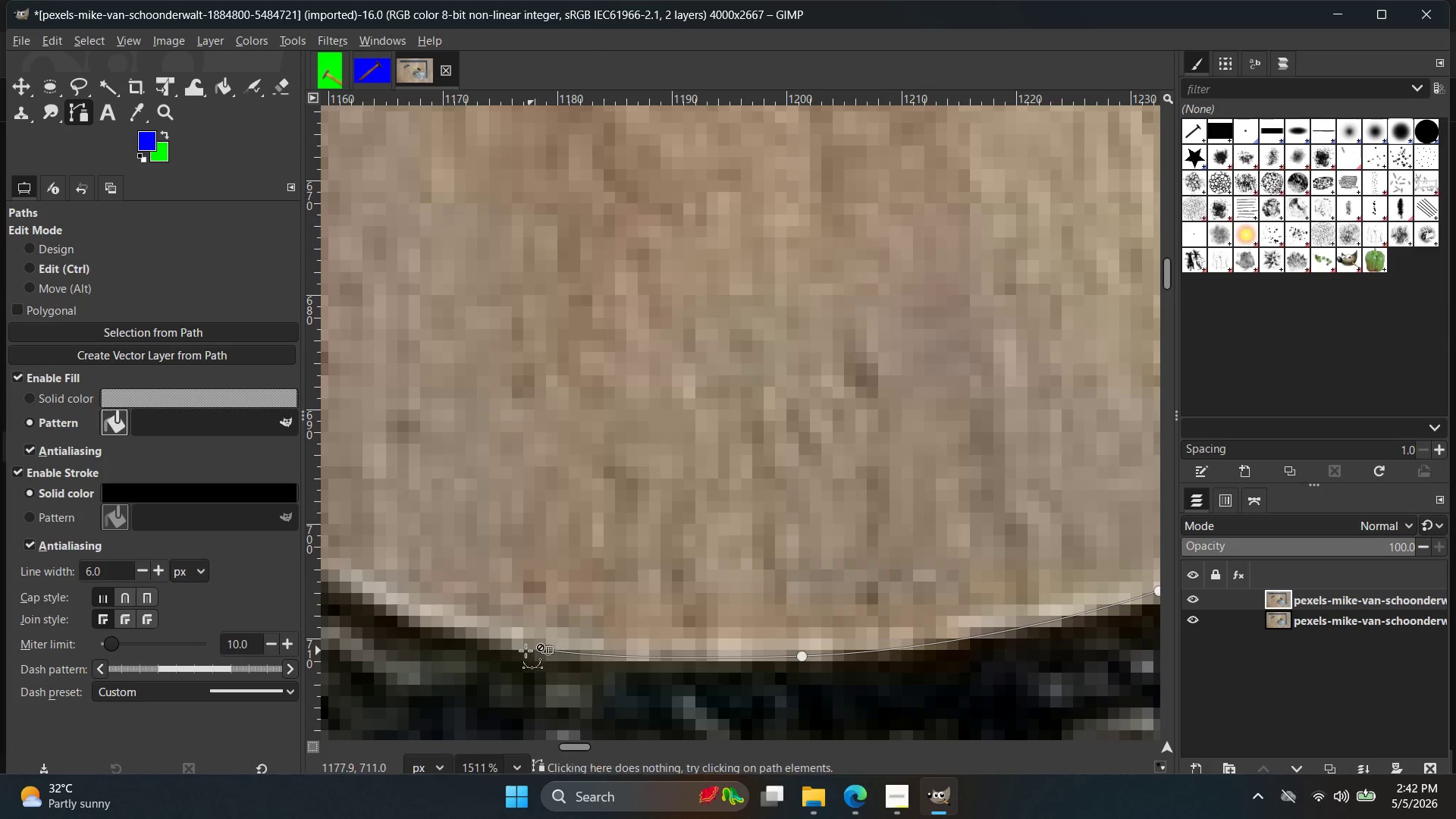 
key(Control+Z)
 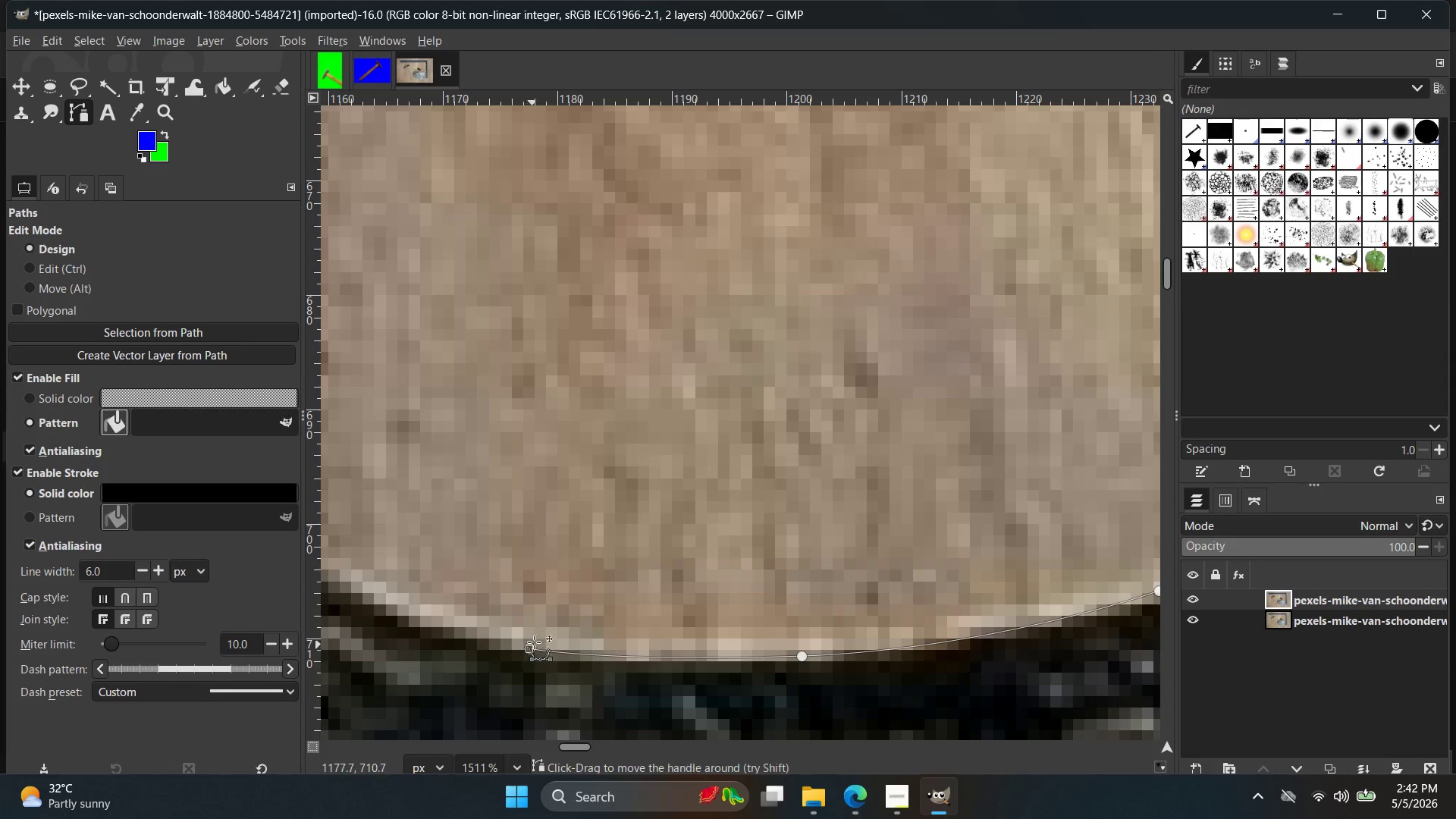 
hold_key(key=ControlLeft, duration=0.69)
 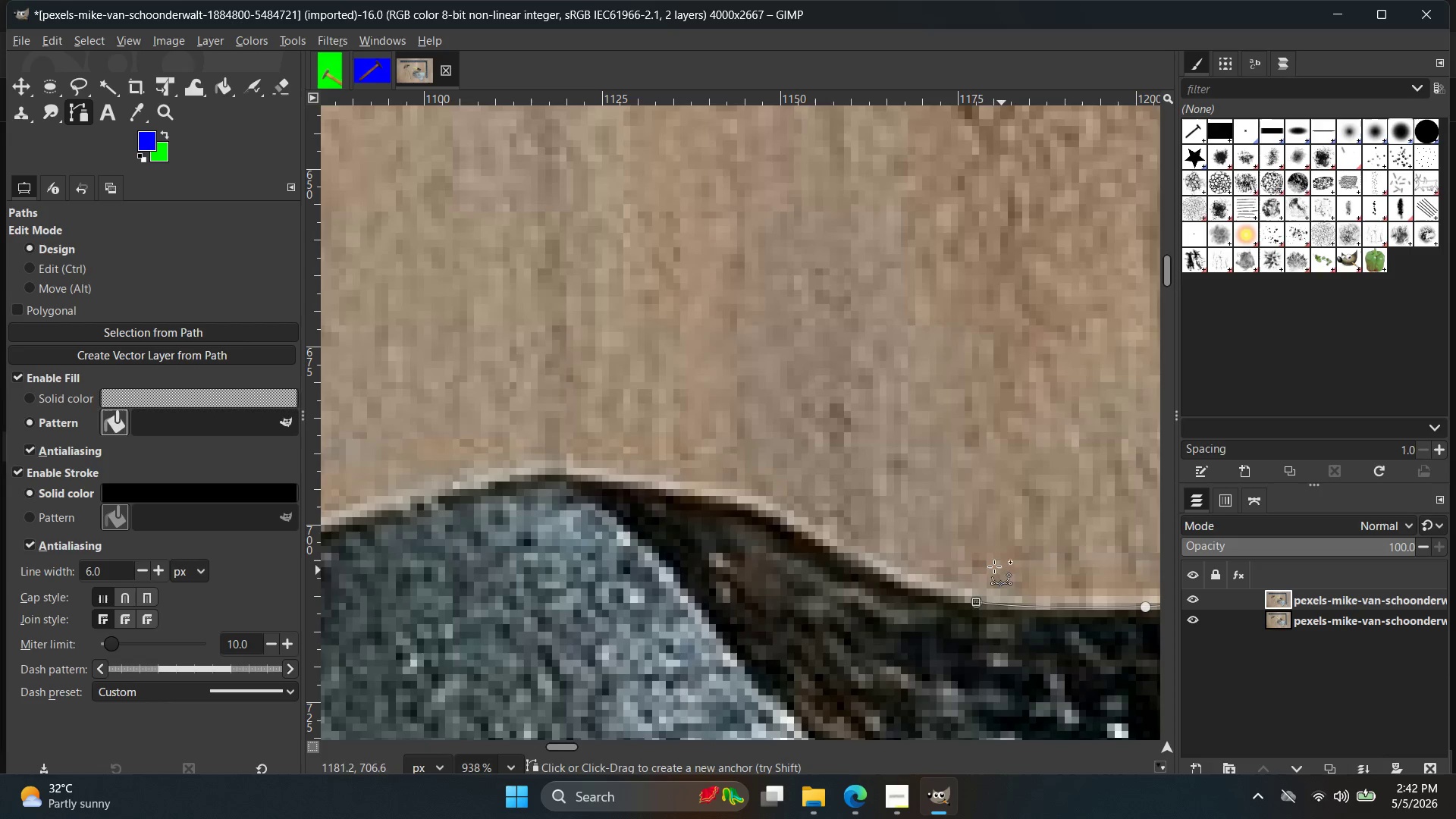 
hold_key(key=Space, duration=0.44)
 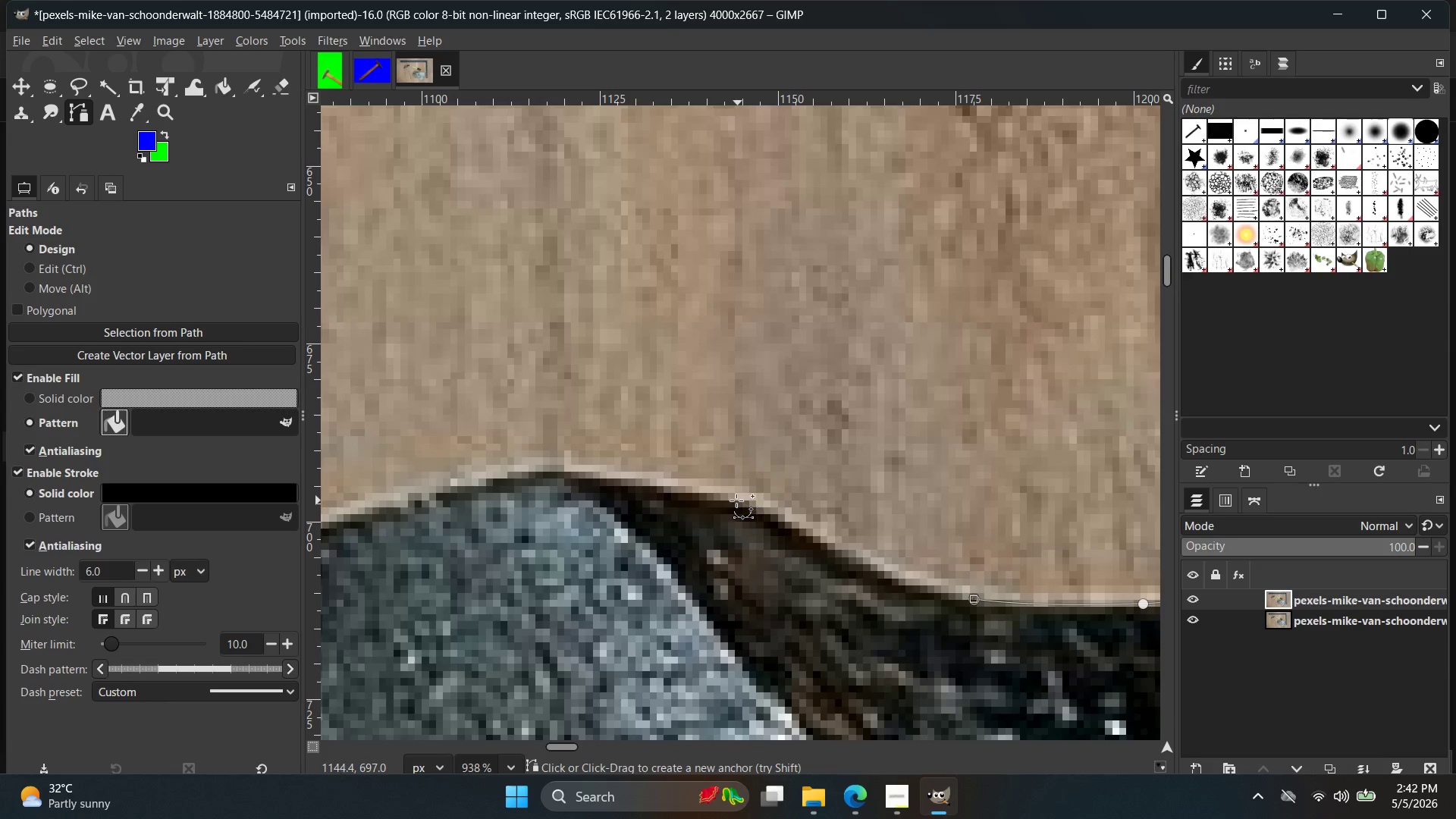 
scroll: coordinate [586, 588], scroll_direction: down, amount: 5.0
 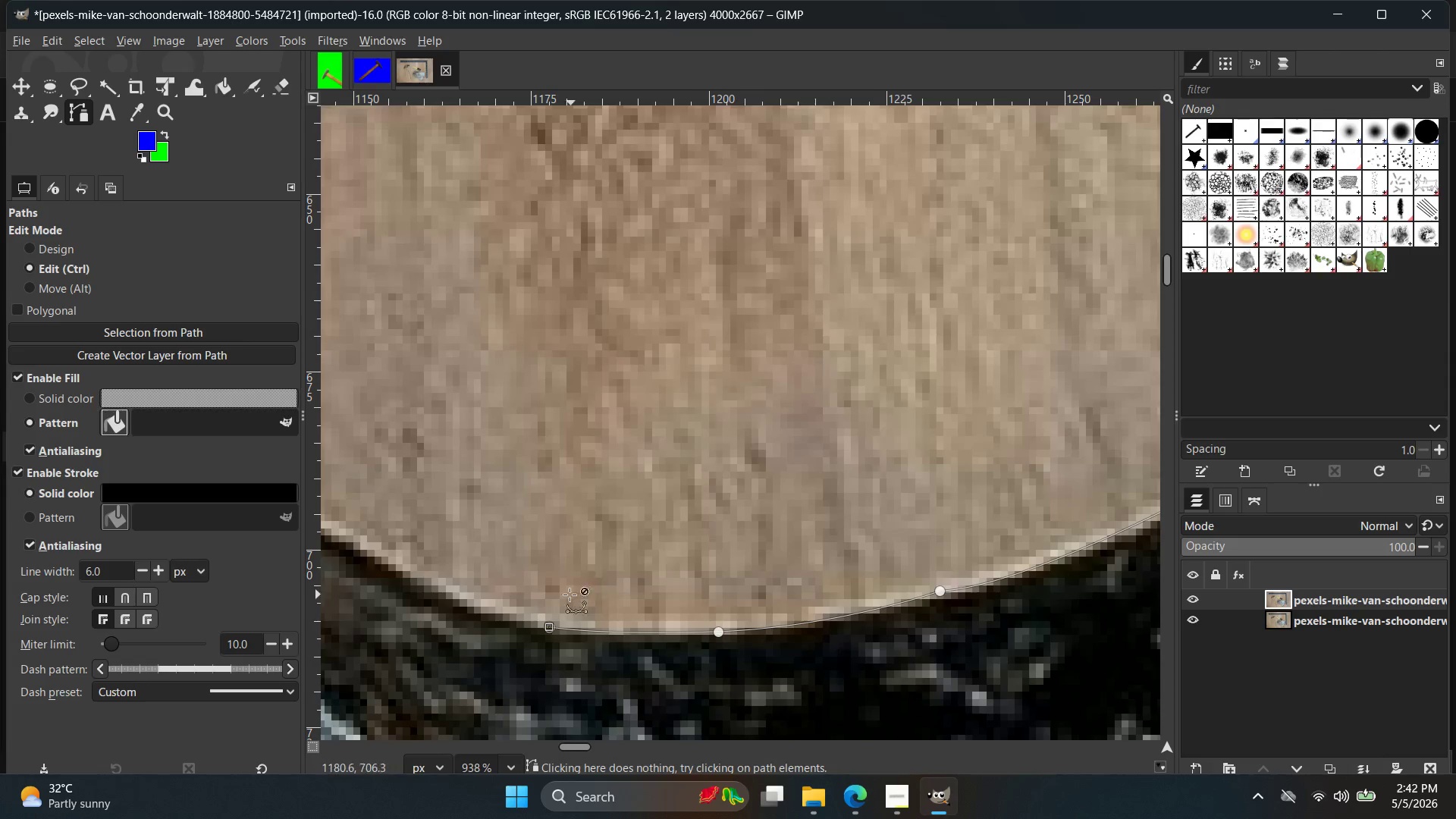 
left_click_drag(start_coordinate=[733, 496], to_coordinate=[686, 451])
 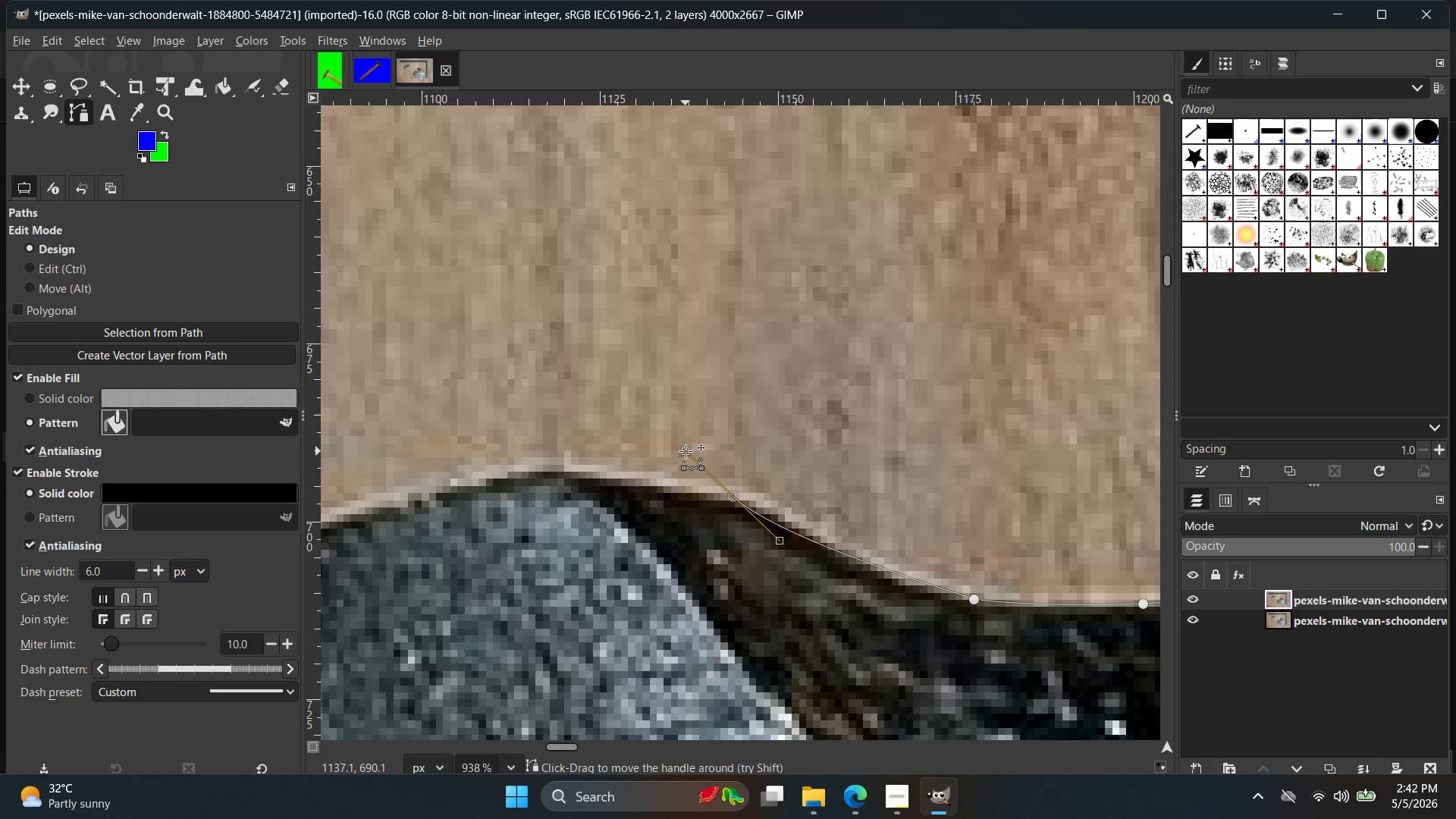 
key(Control+ControlLeft)
 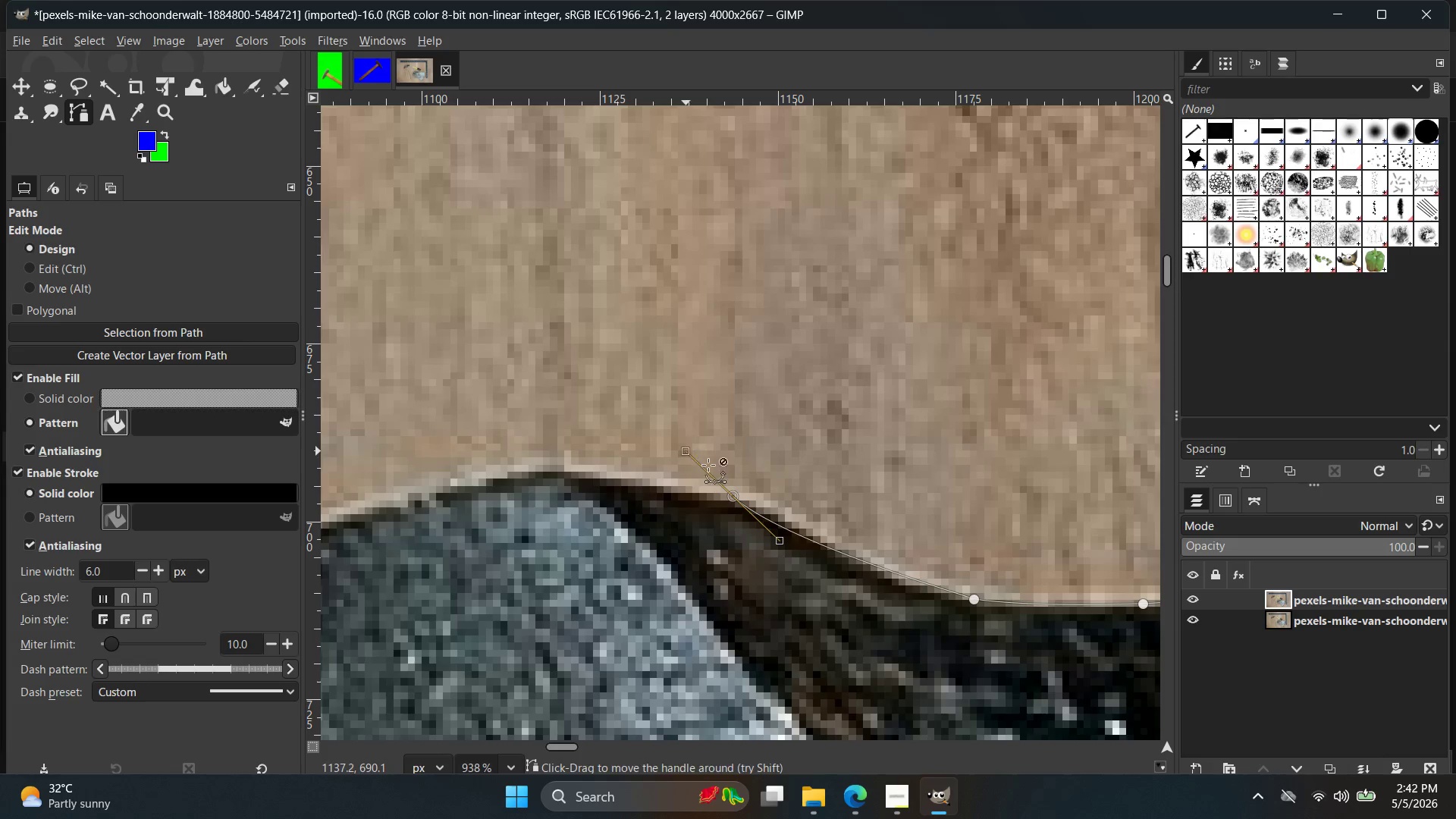 
key(Control+Z)
 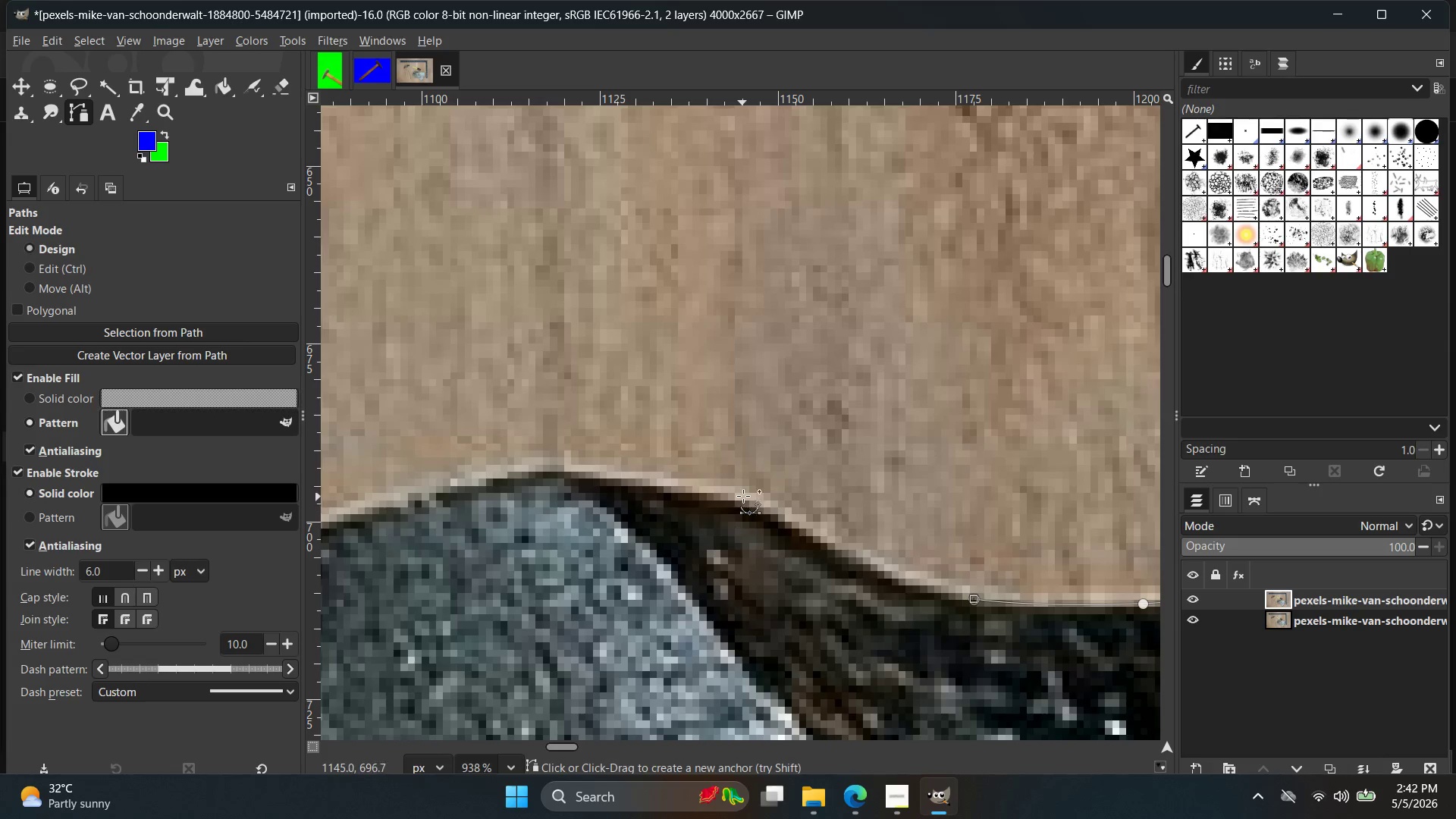 
left_click_drag(start_coordinate=[743, 495], to_coordinate=[602, 400])
 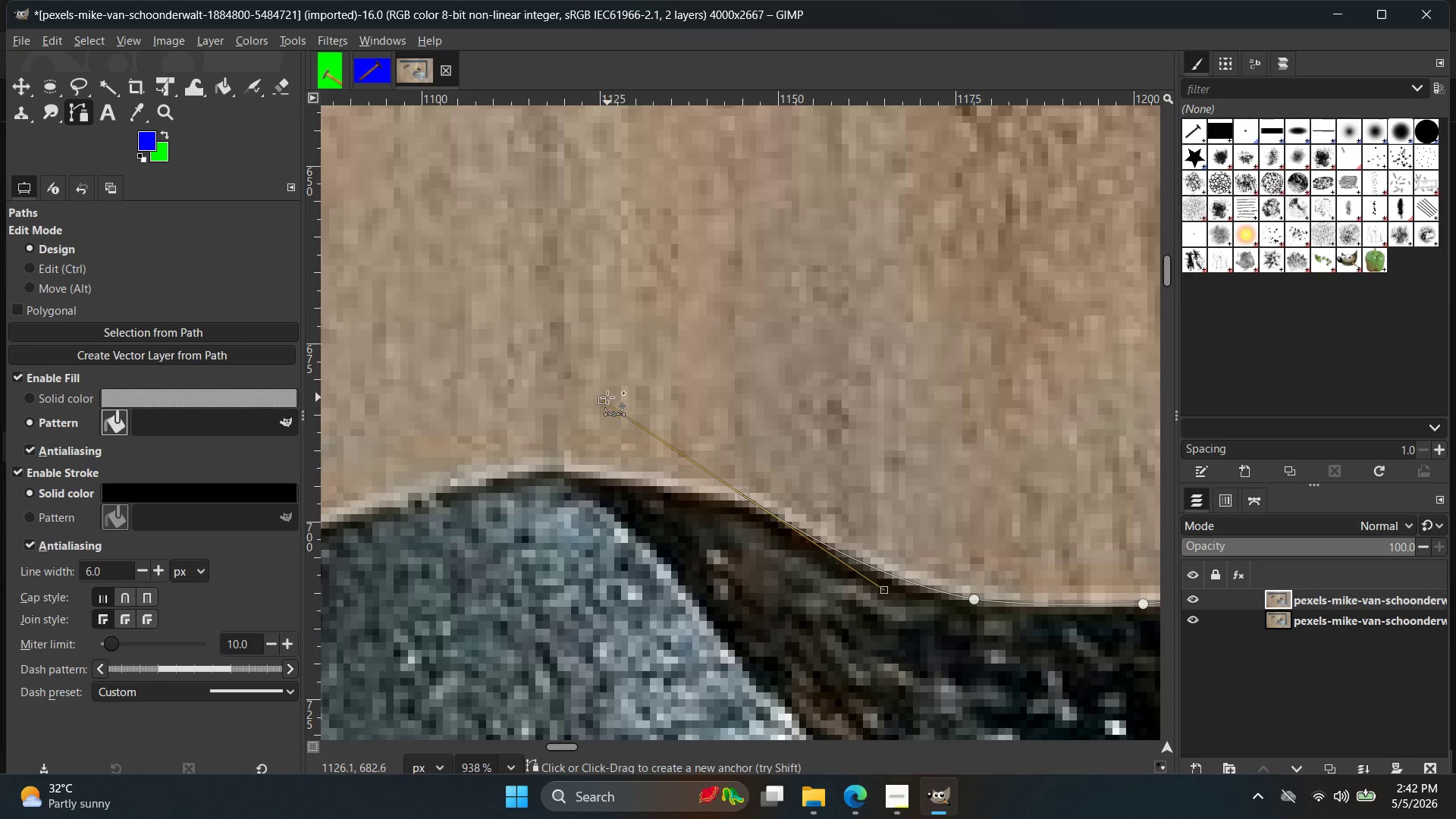 
left_click_drag(start_coordinate=[602, 399], to_coordinate=[741, 495])
 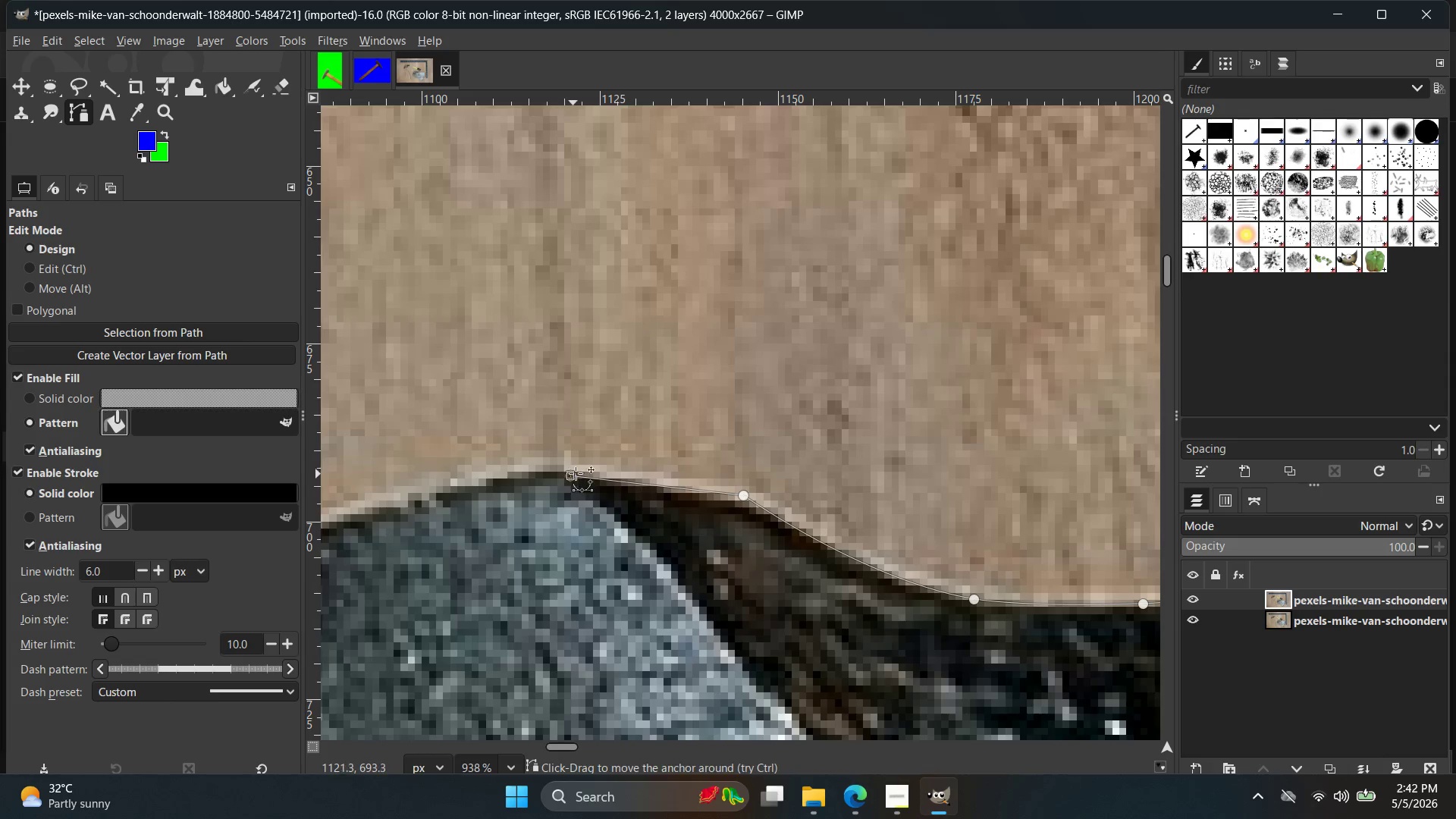 
key(Control+Z)
 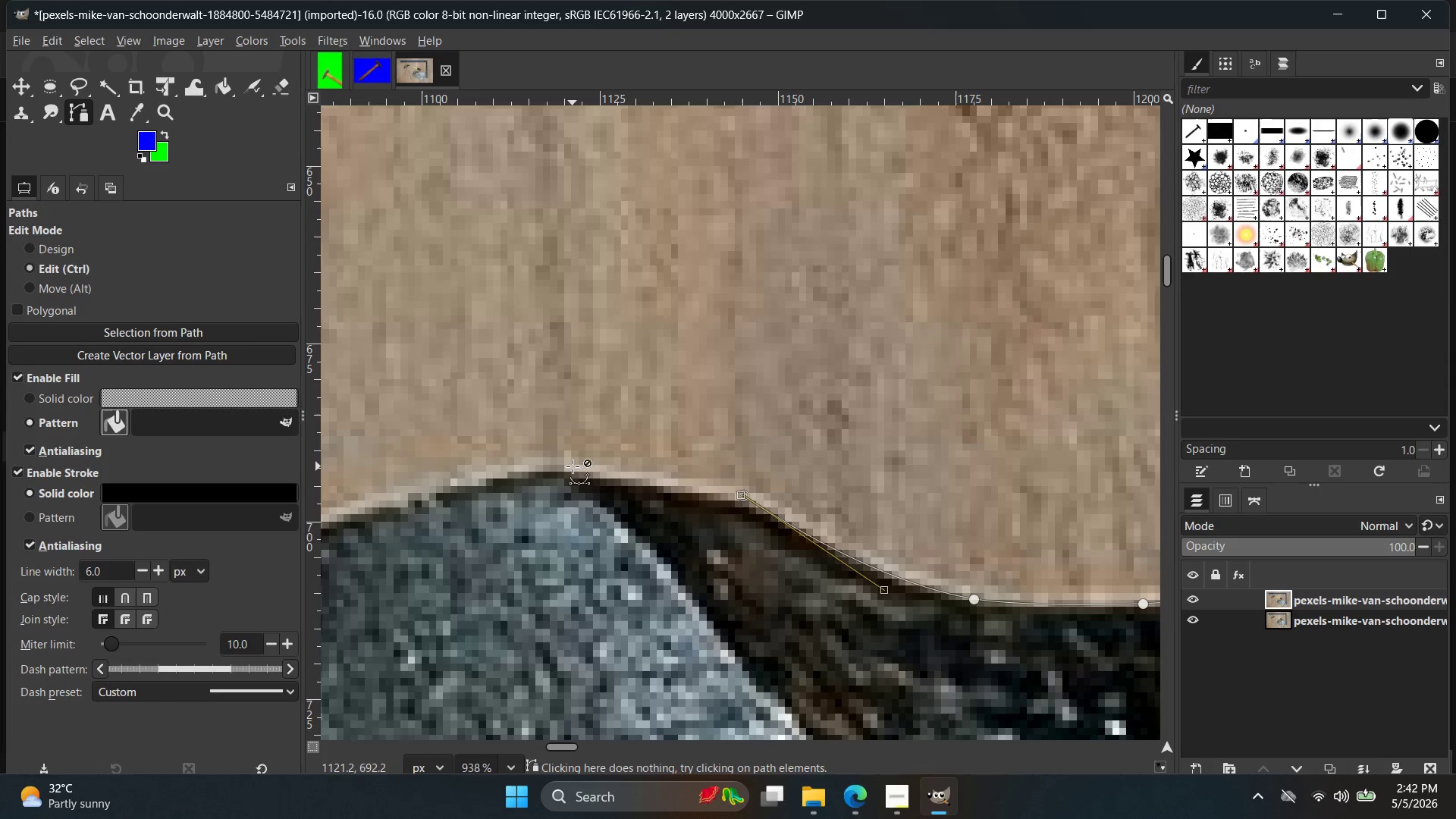 
left_click([573, 466])
 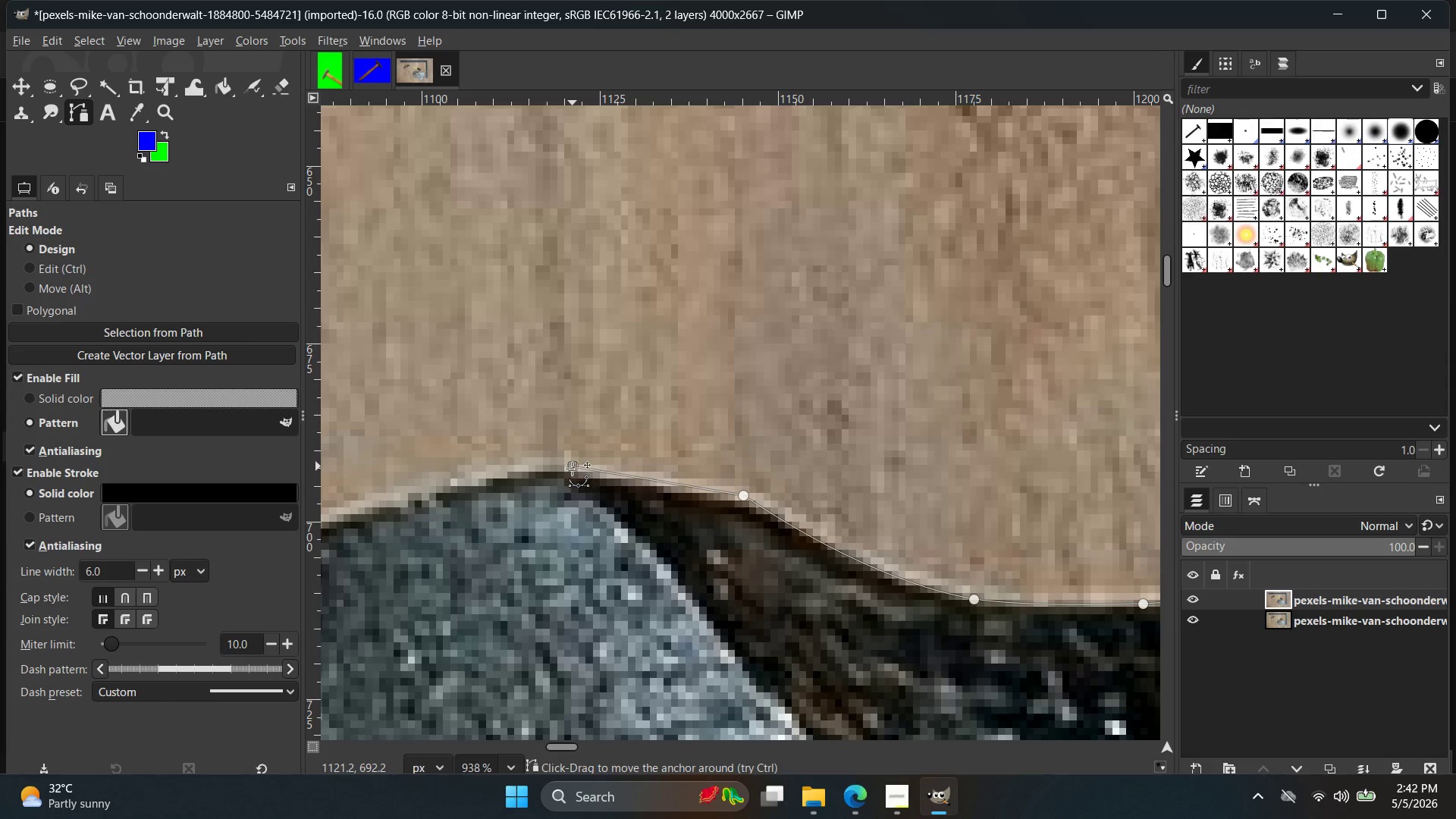 
key(Control+Z)
 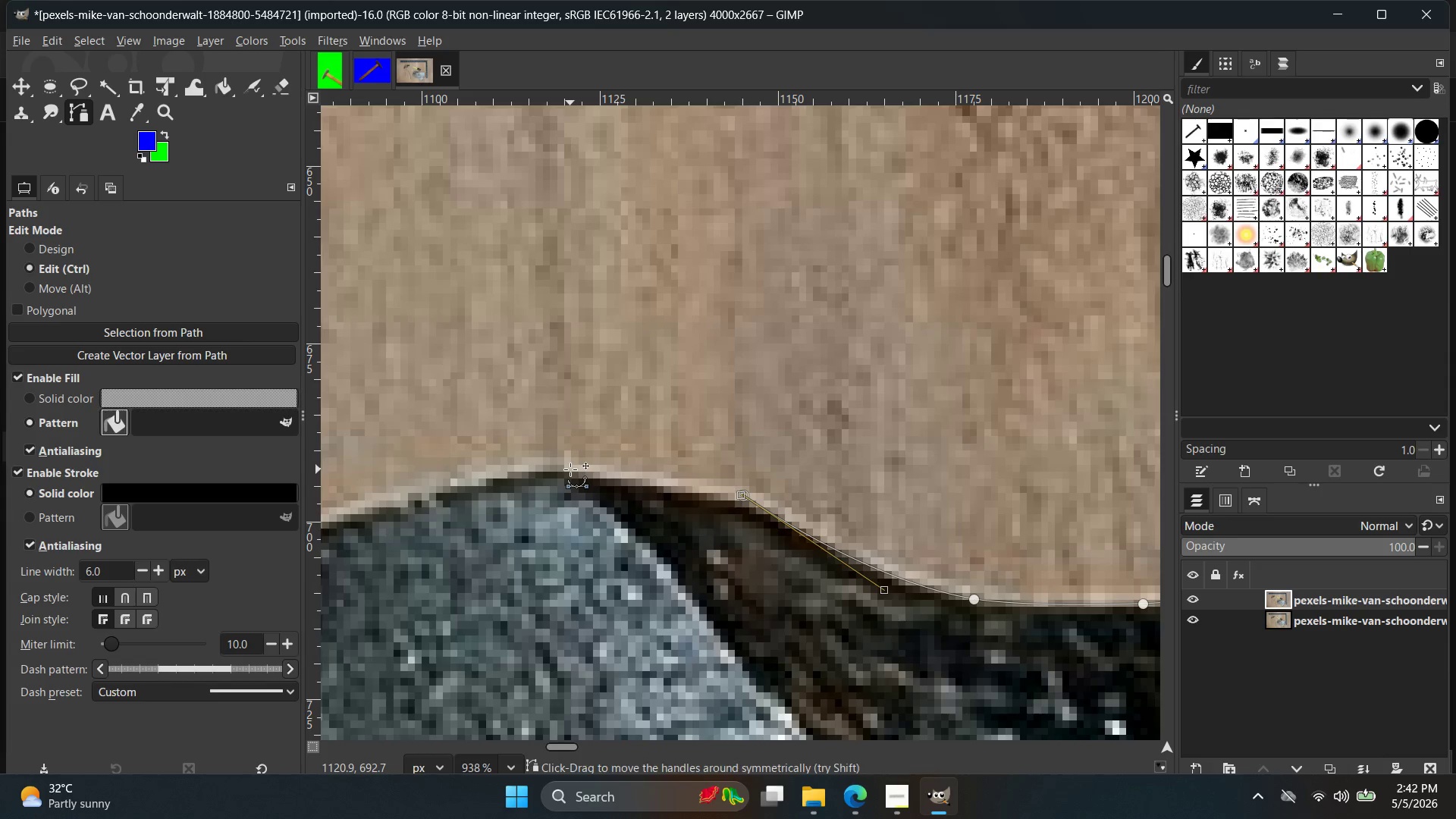 
left_click([570, 469])
 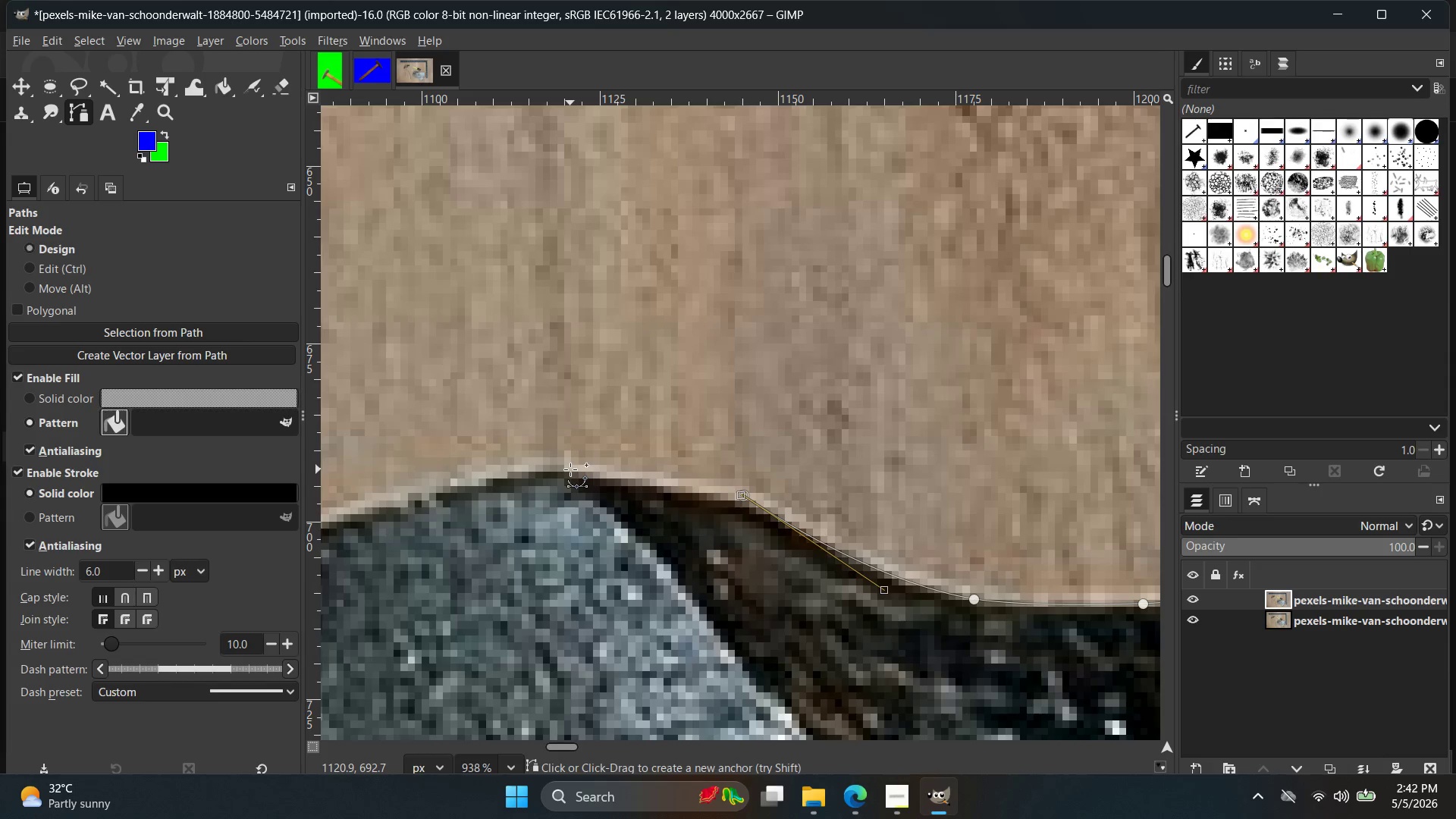 
double_click([570, 469])
 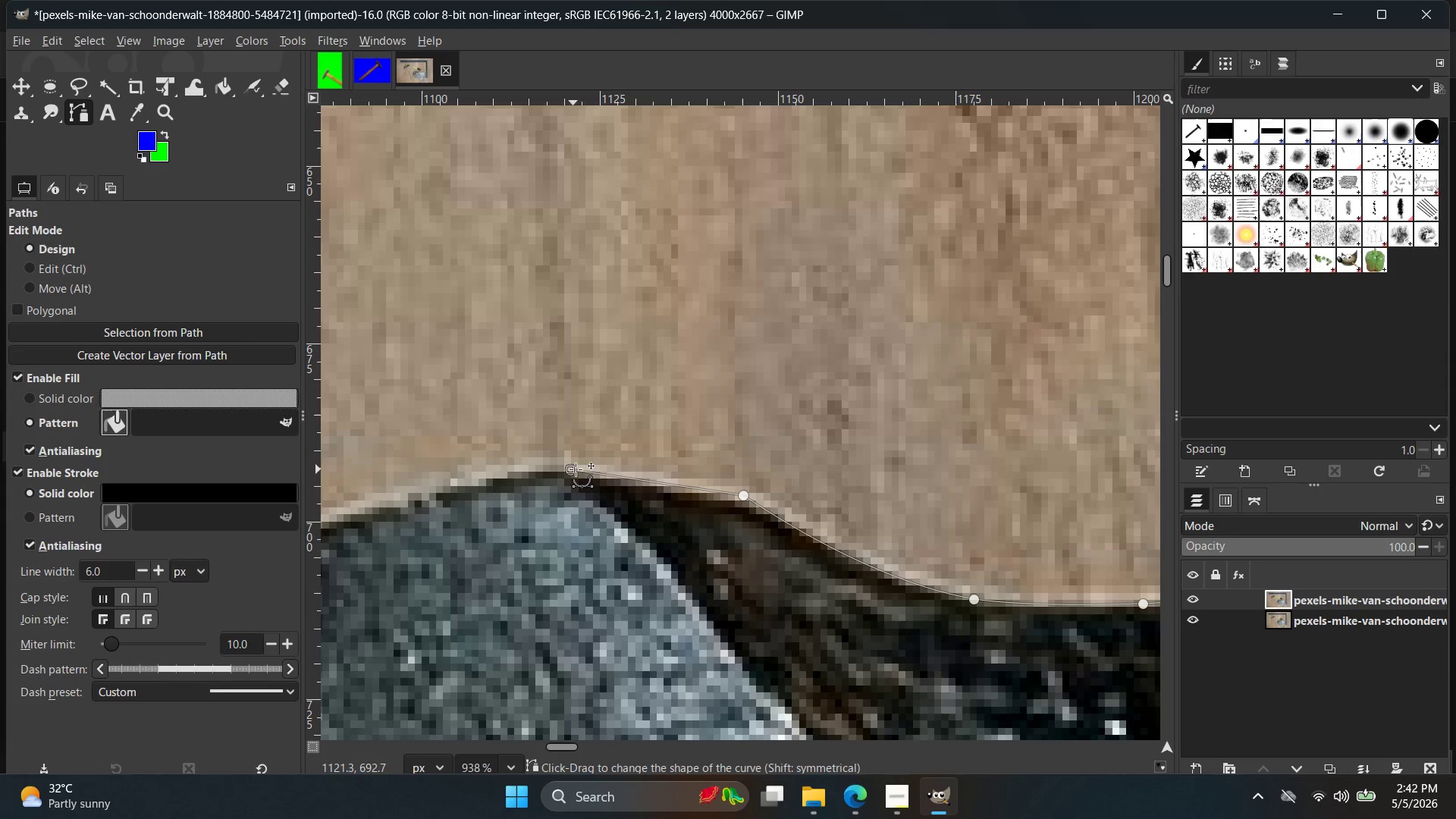 
hold_key(key=ControlLeft, duration=1.28)
 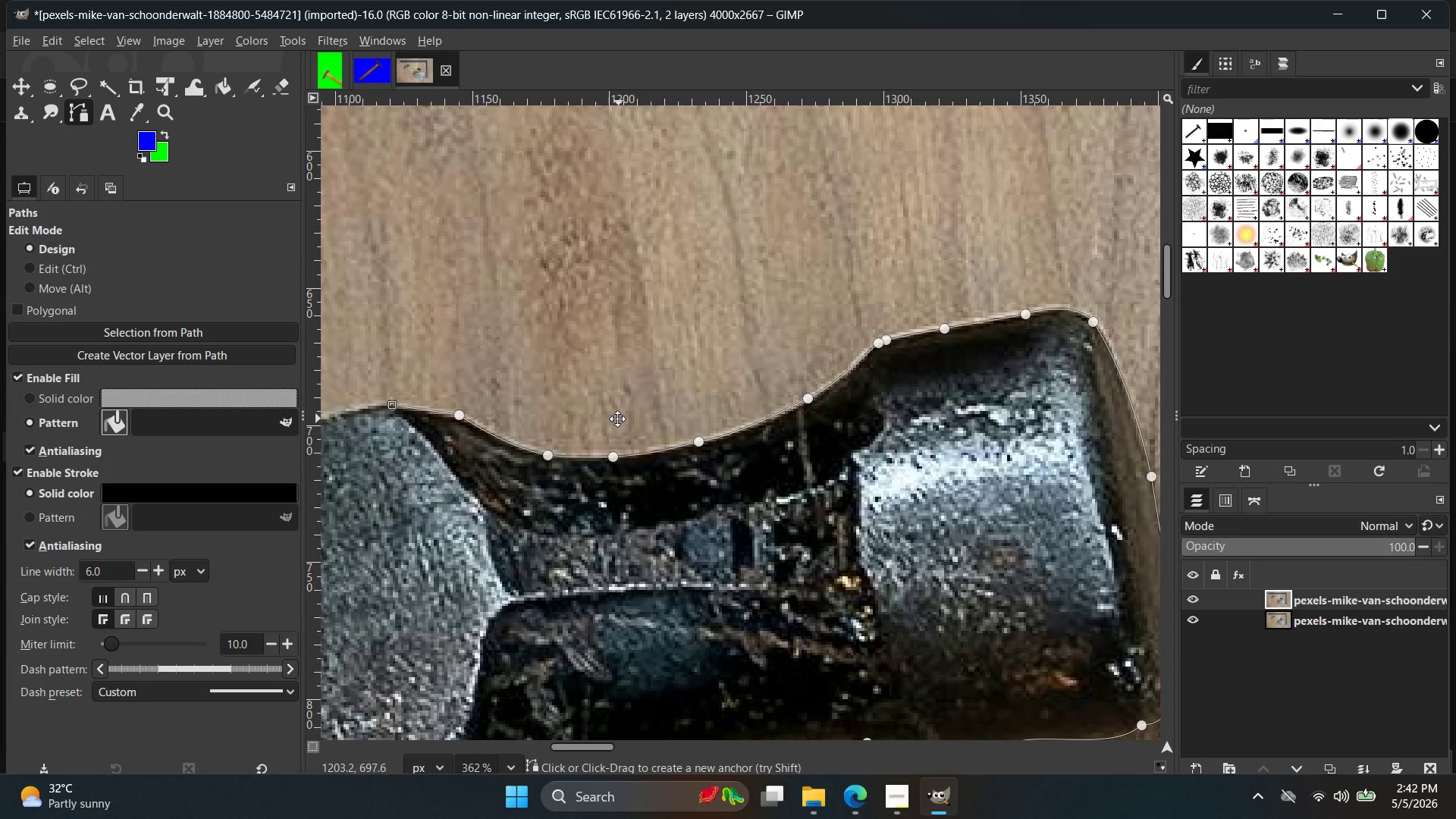 
hold_key(key=Space, duration=0.48)
 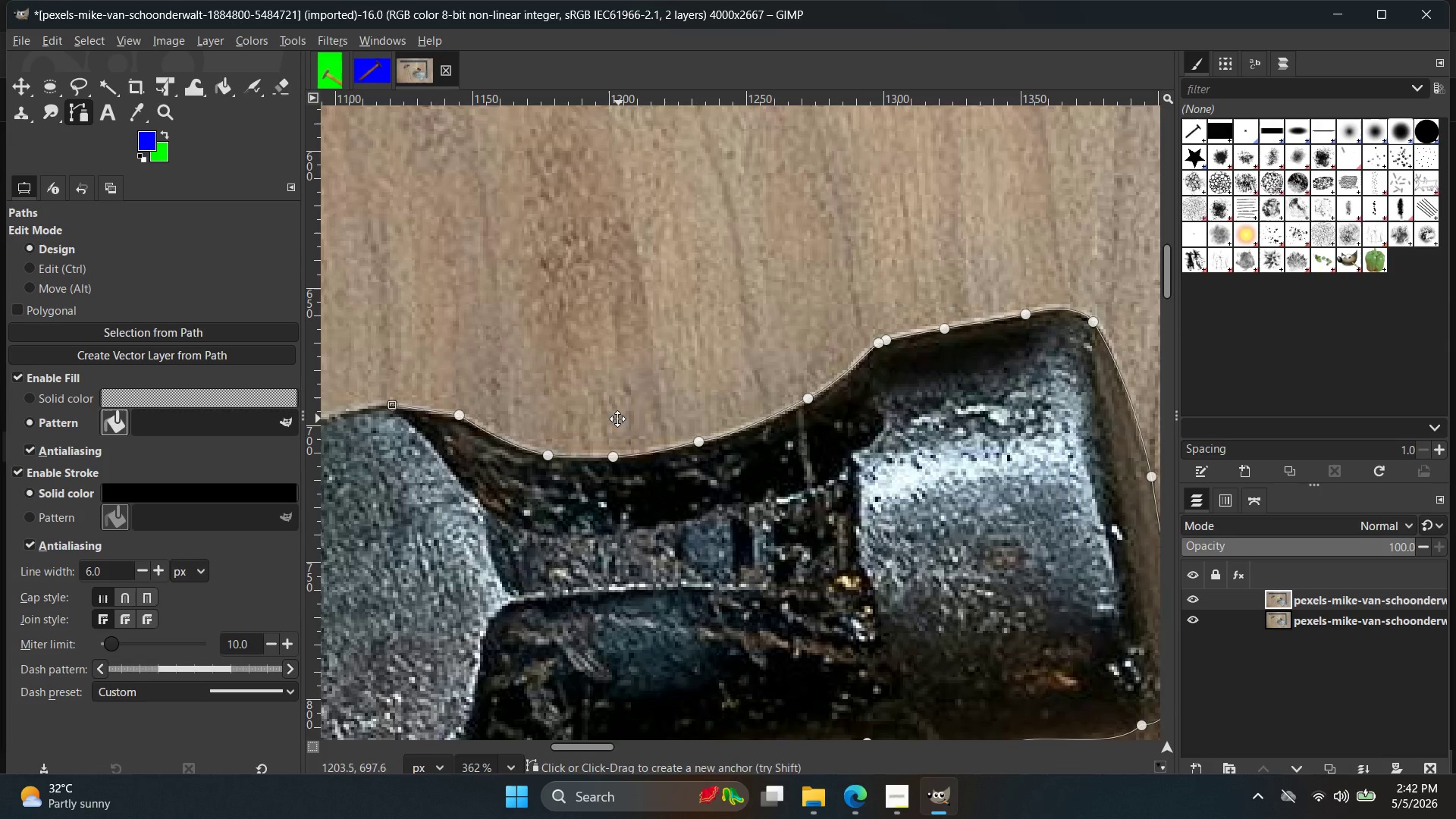 
scroll: coordinate [924, 482], scroll_direction: down, amount: 10.0
 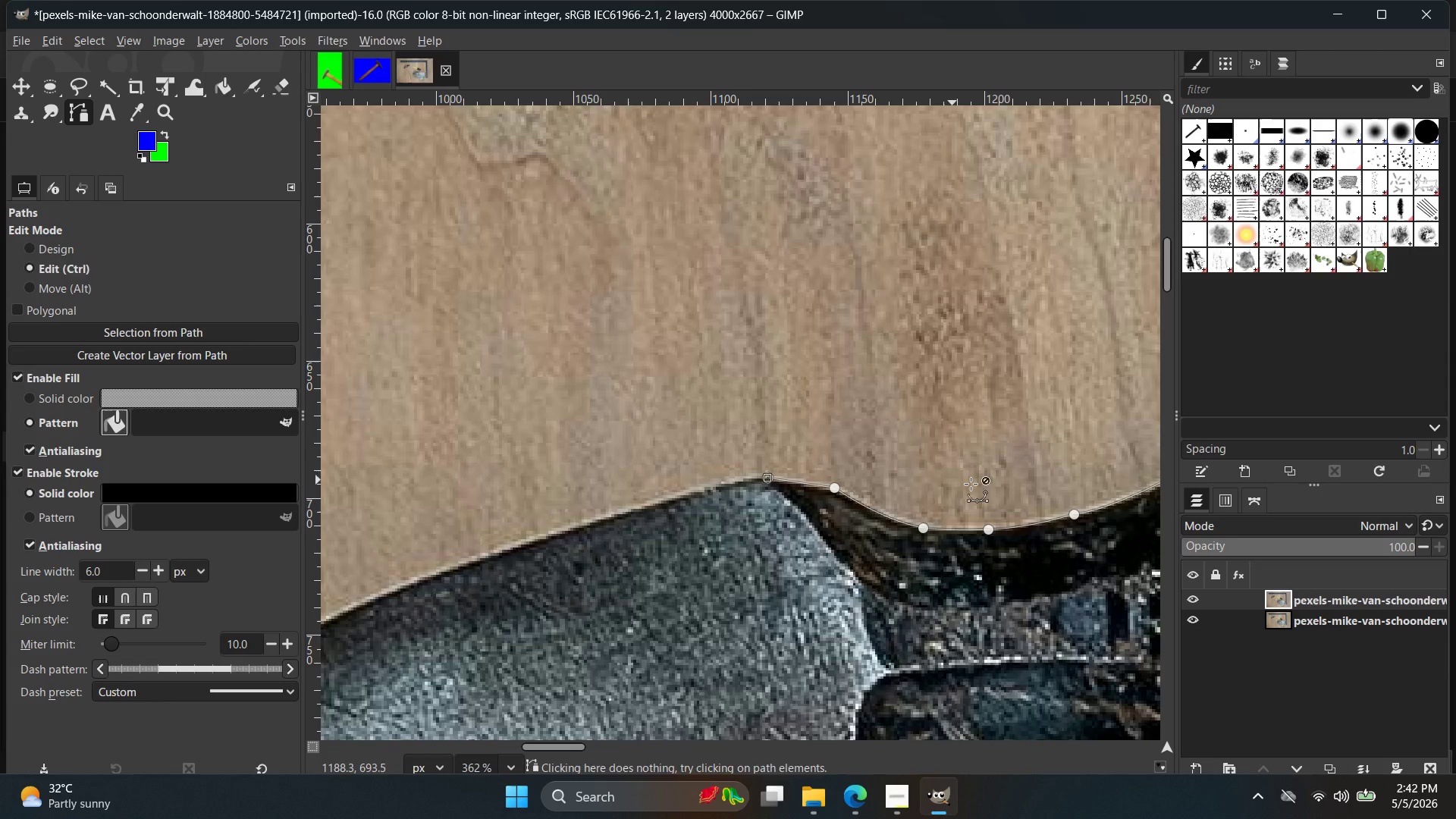 
hold_key(key=ControlLeft, duration=0.92)
scroll: coordinate [696, 420], scroll_direction: down, amount: 11.0
 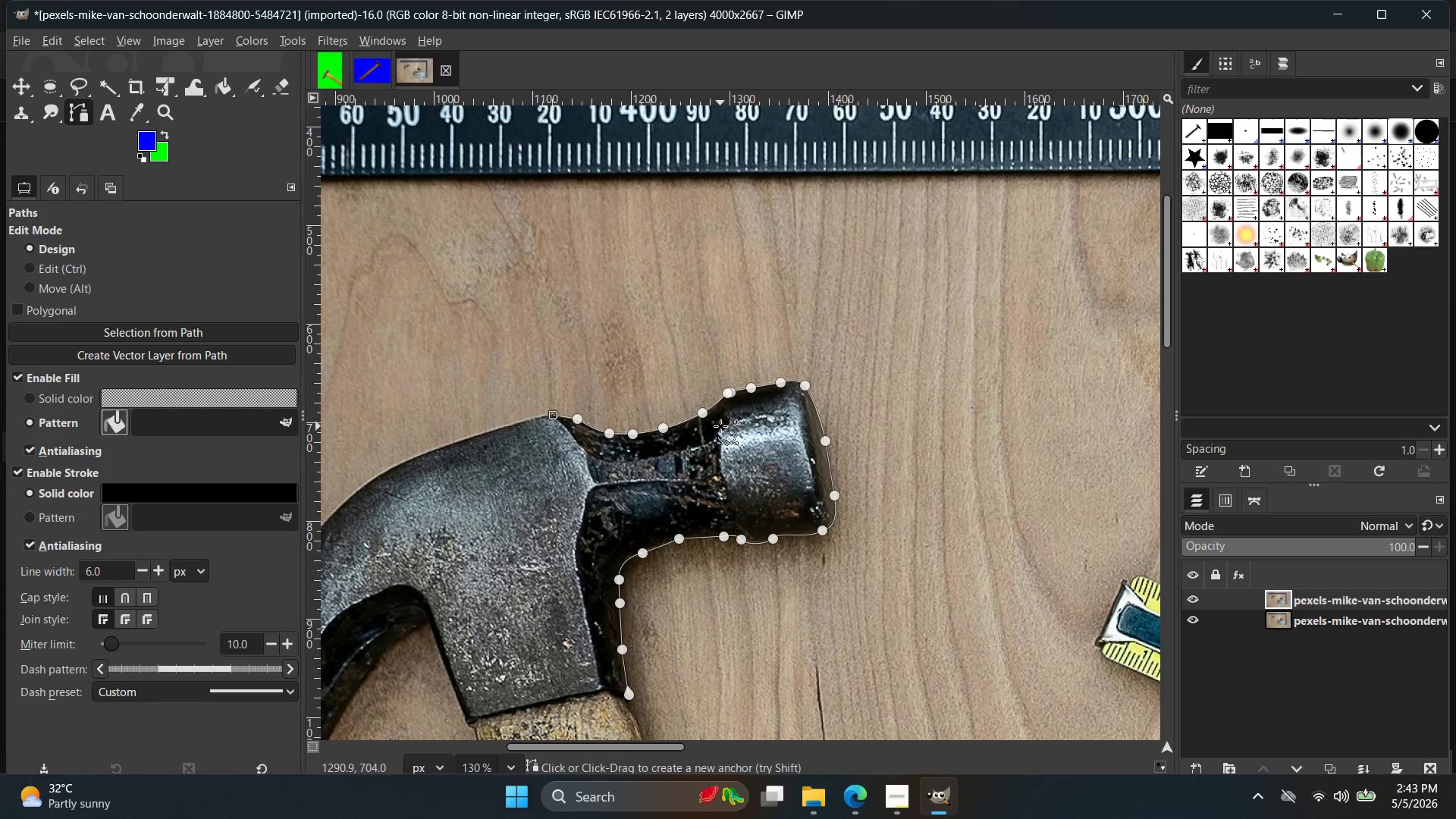 
wait(62.17)
 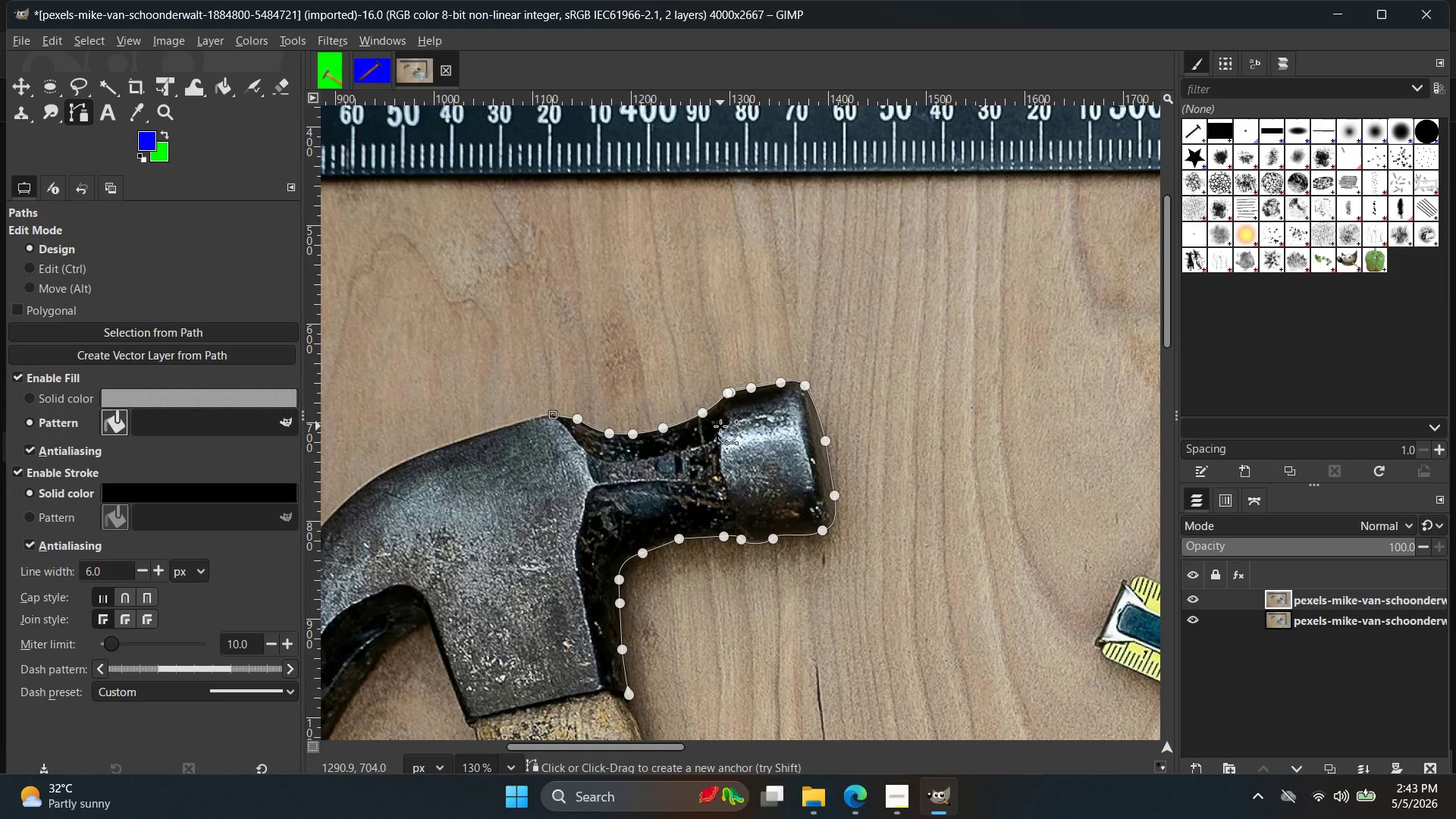 
hold_key(key=Space, duration=0.45)
 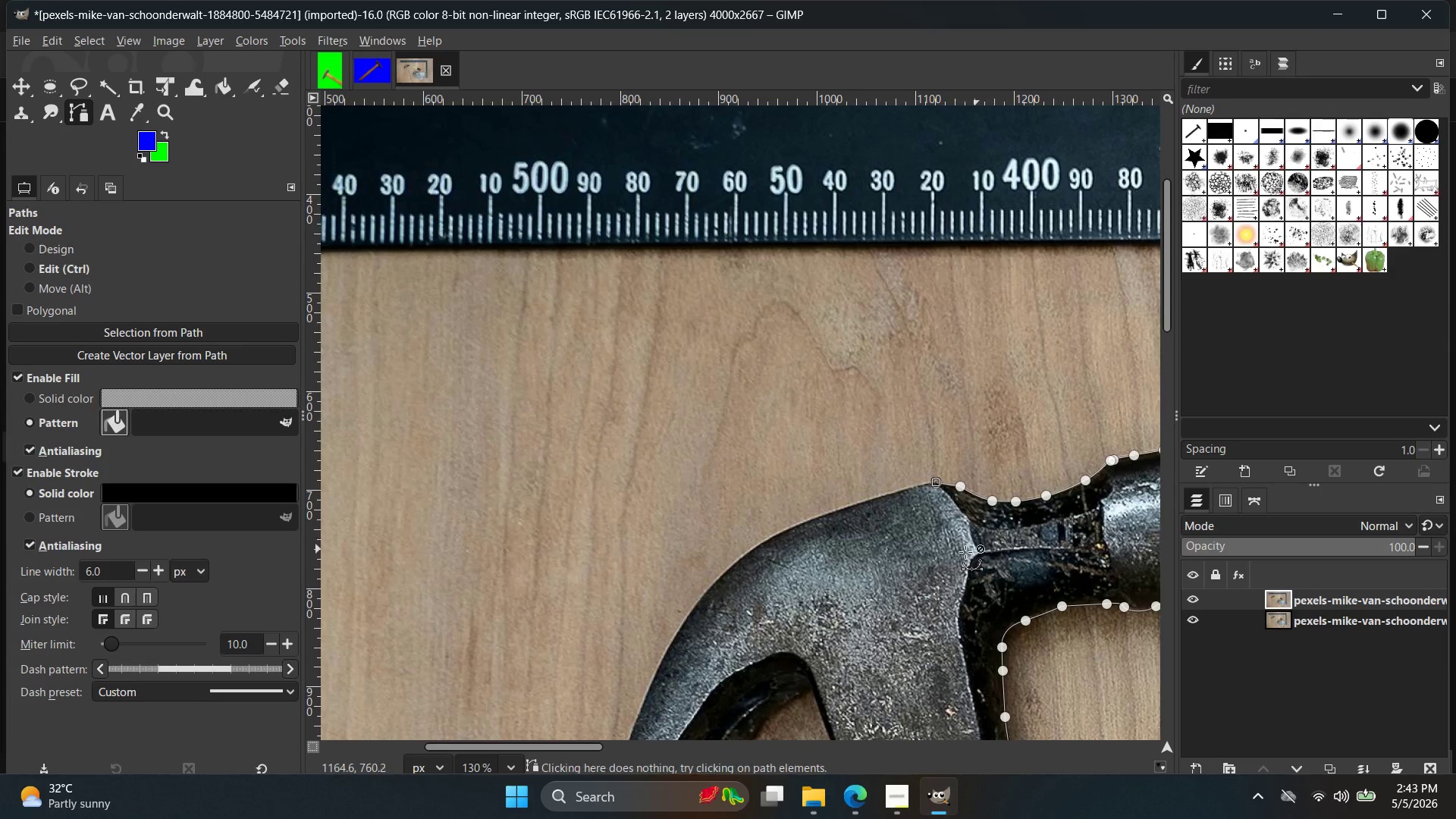 
hold_key(key=ControlLeft, duration=1.75)
 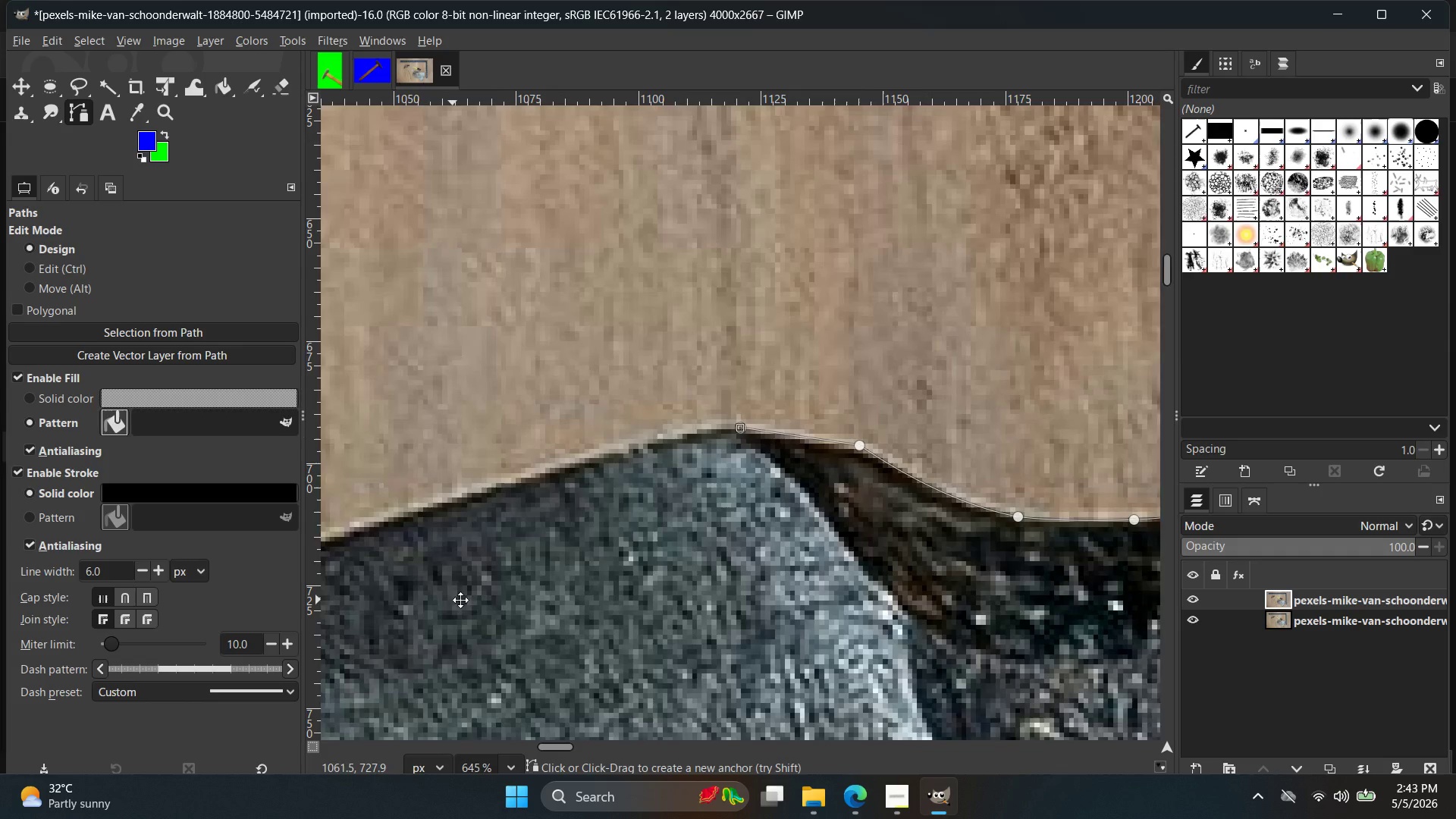 
hold_key(key=Space, duration=0.53)
 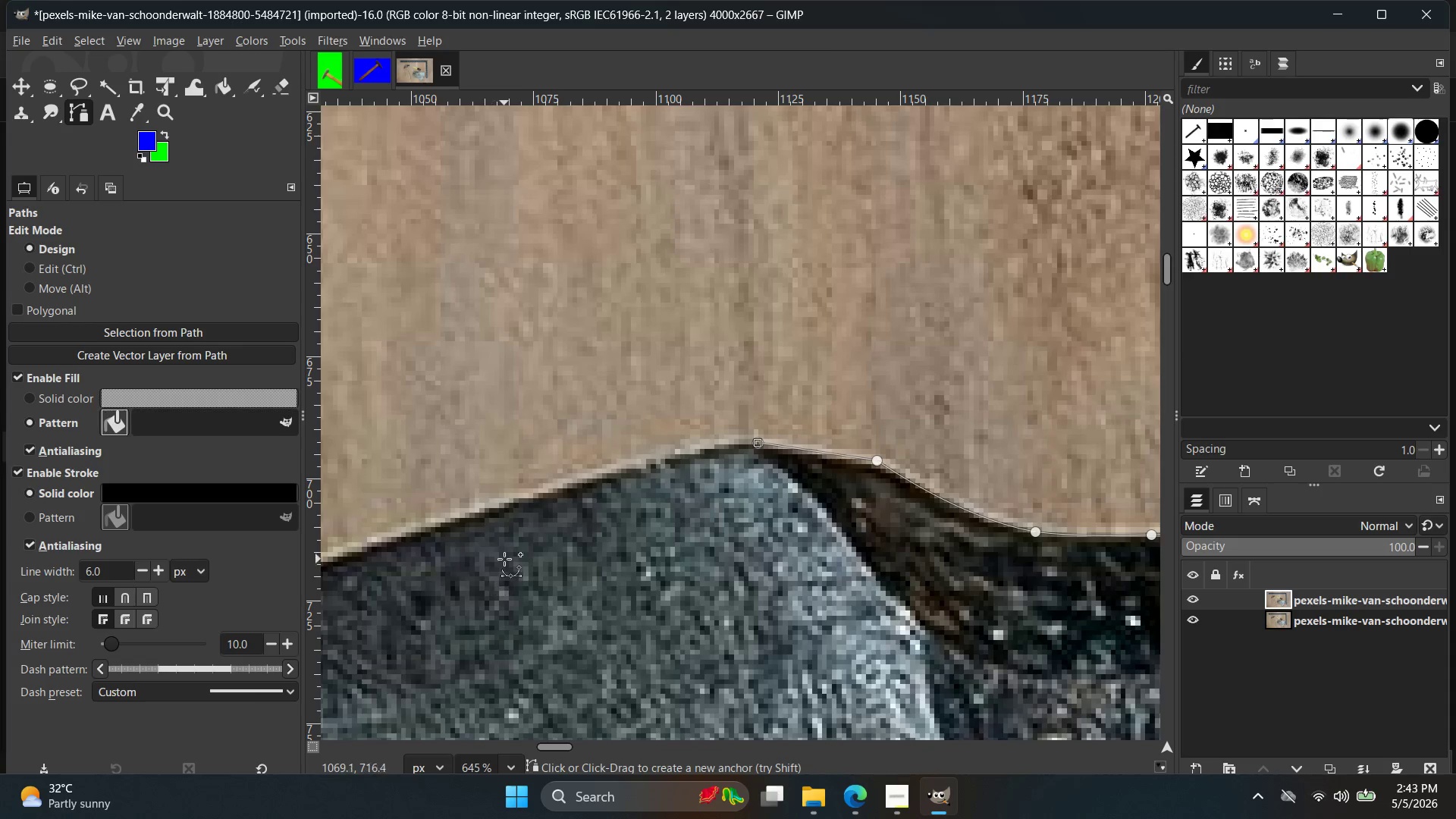 
scroll: coordinate [904, 461], scroll_direction: up, amount: 17.0
 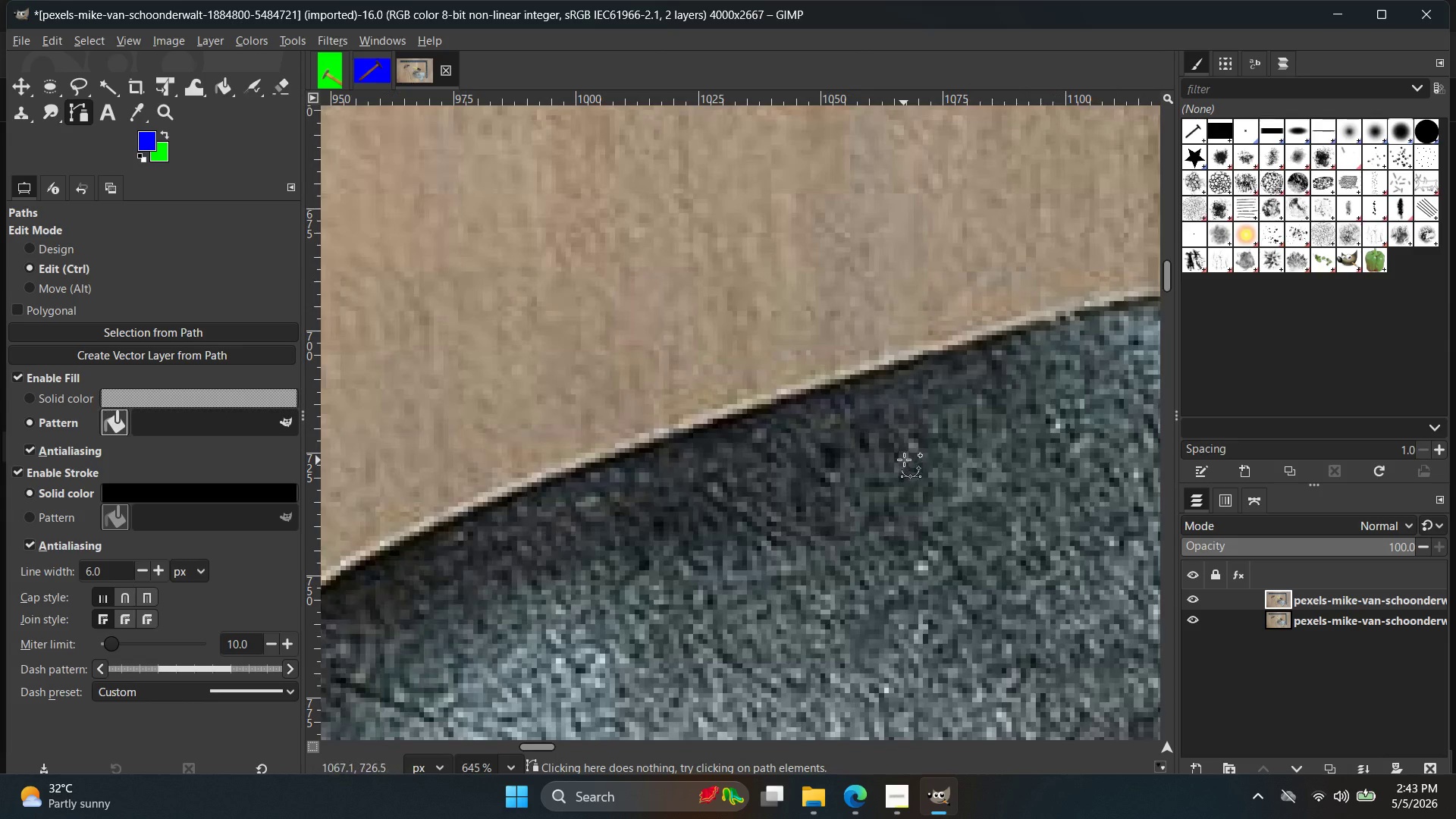 
hold_key(key=ControlLeft, duration=0.34)
scroll: coordinate [514, 543], scroll_direction: none, amount: 0.0
 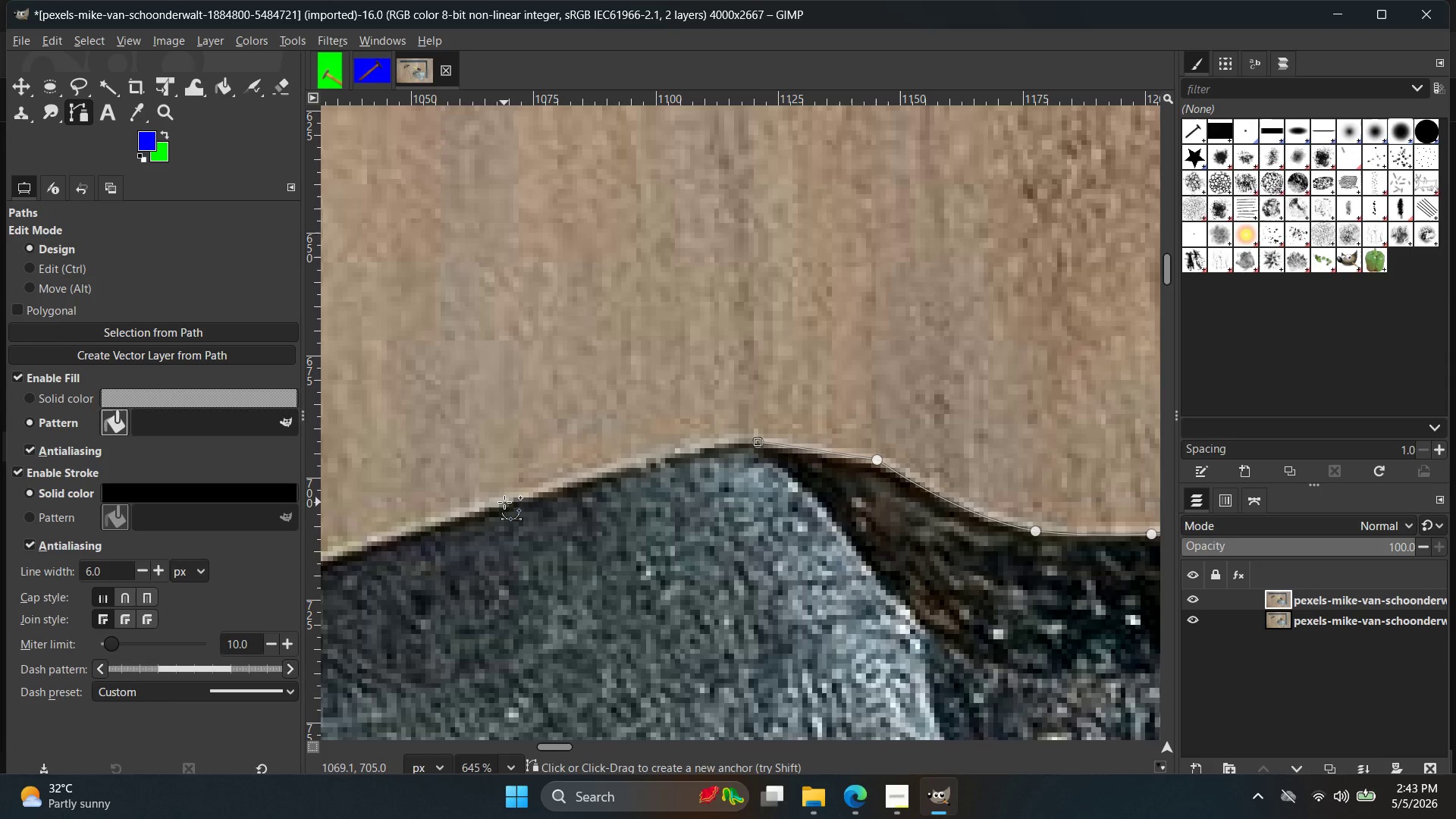 
hold_key(key=ControlLeft, duration=0.59)
scroll: coordinate [516, 504], scroll_direction: up, amount: 6.0
 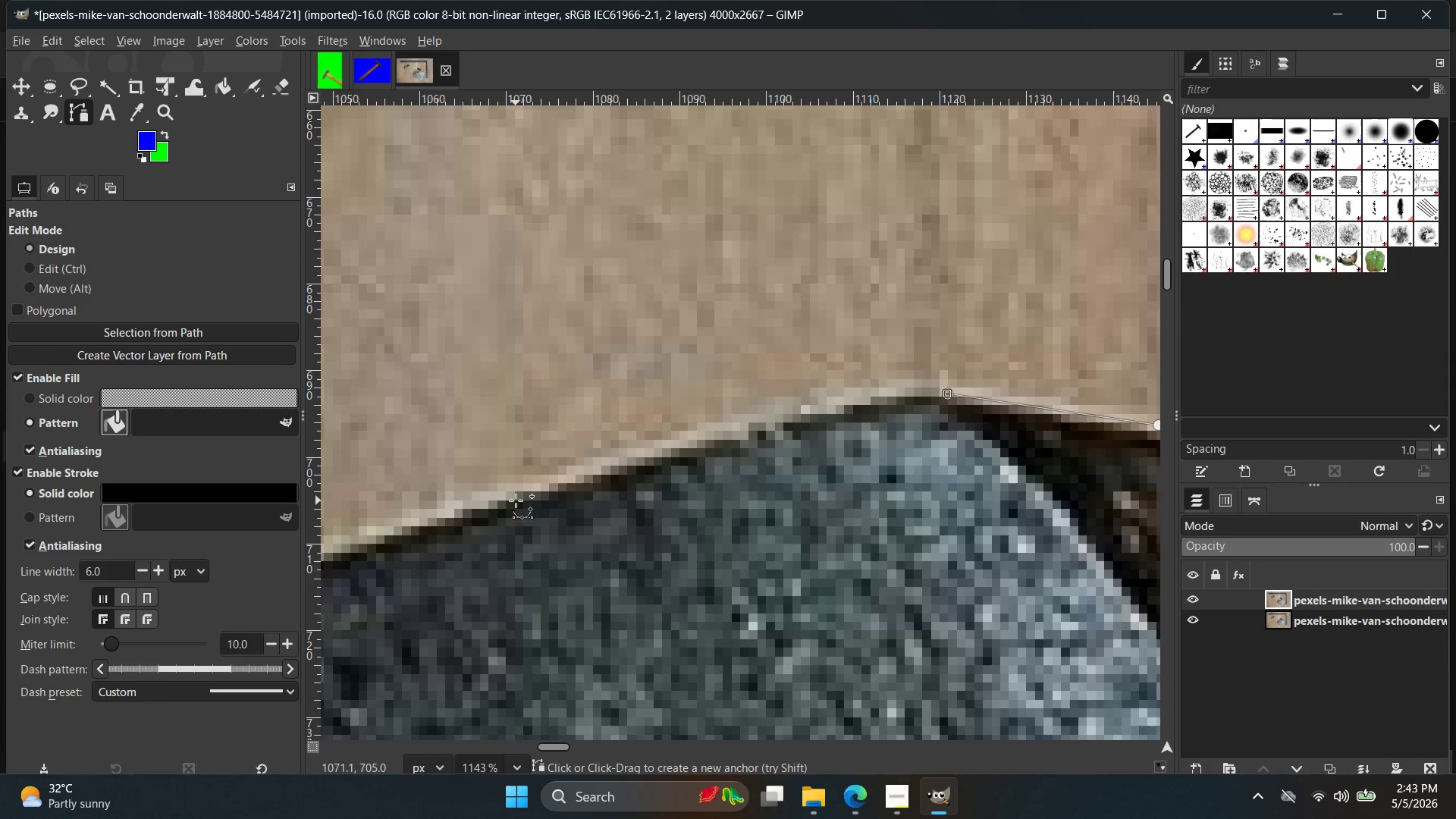 
left_click_drag(start_coordinate=[516, 500], to_coordinate=[381, 558])
 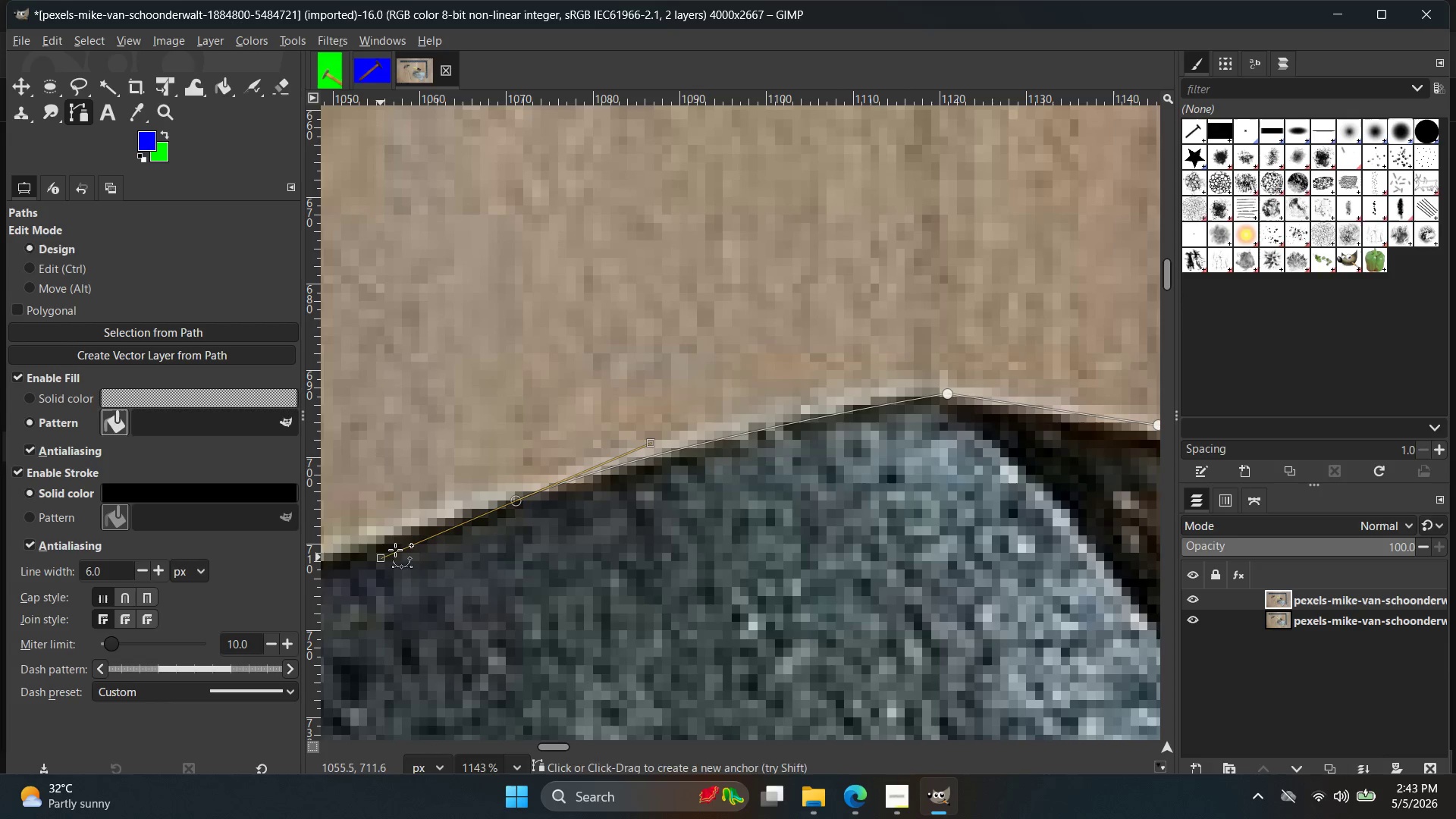 
key(Control+Z)
 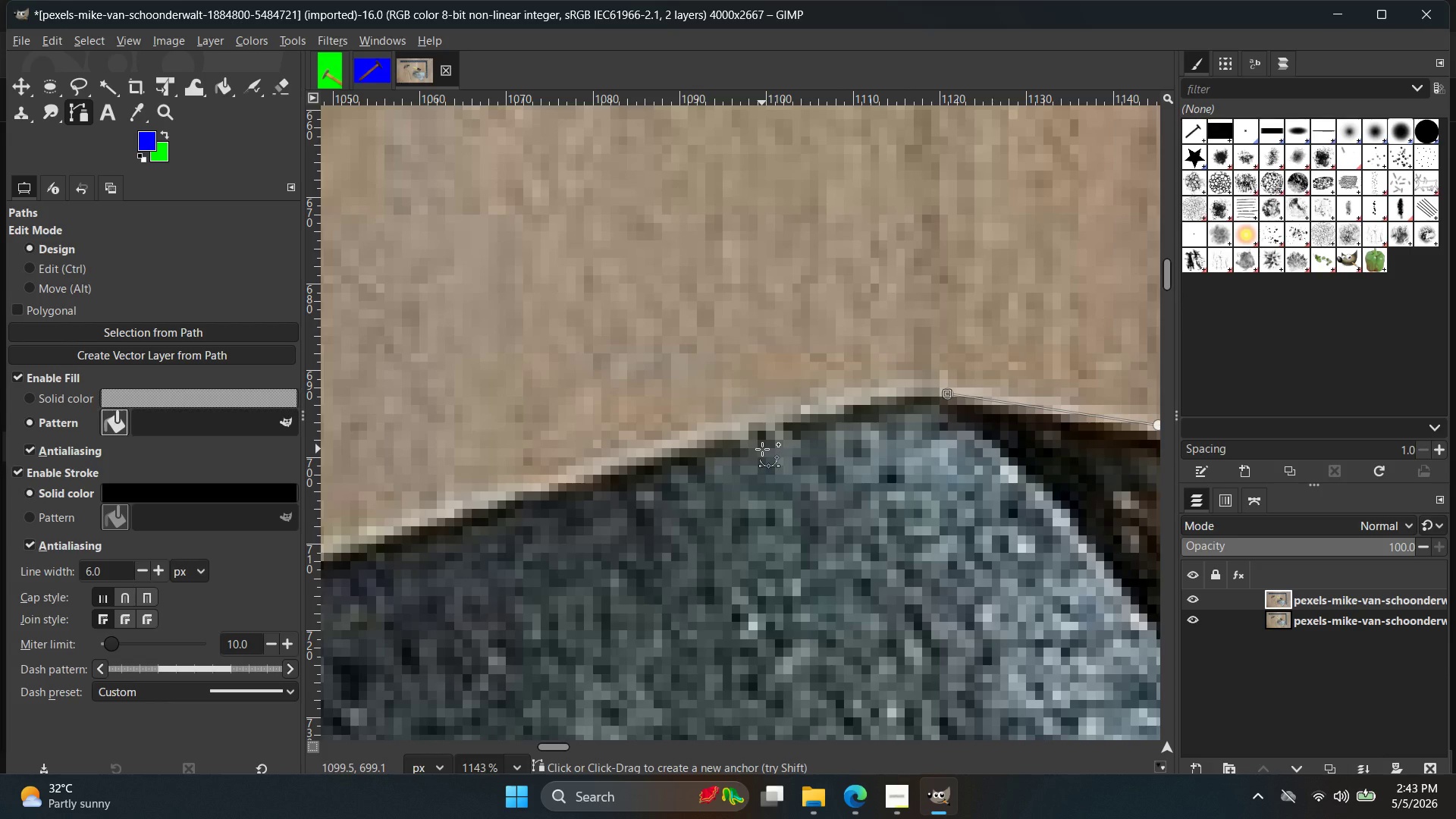 
wait(8.75)
 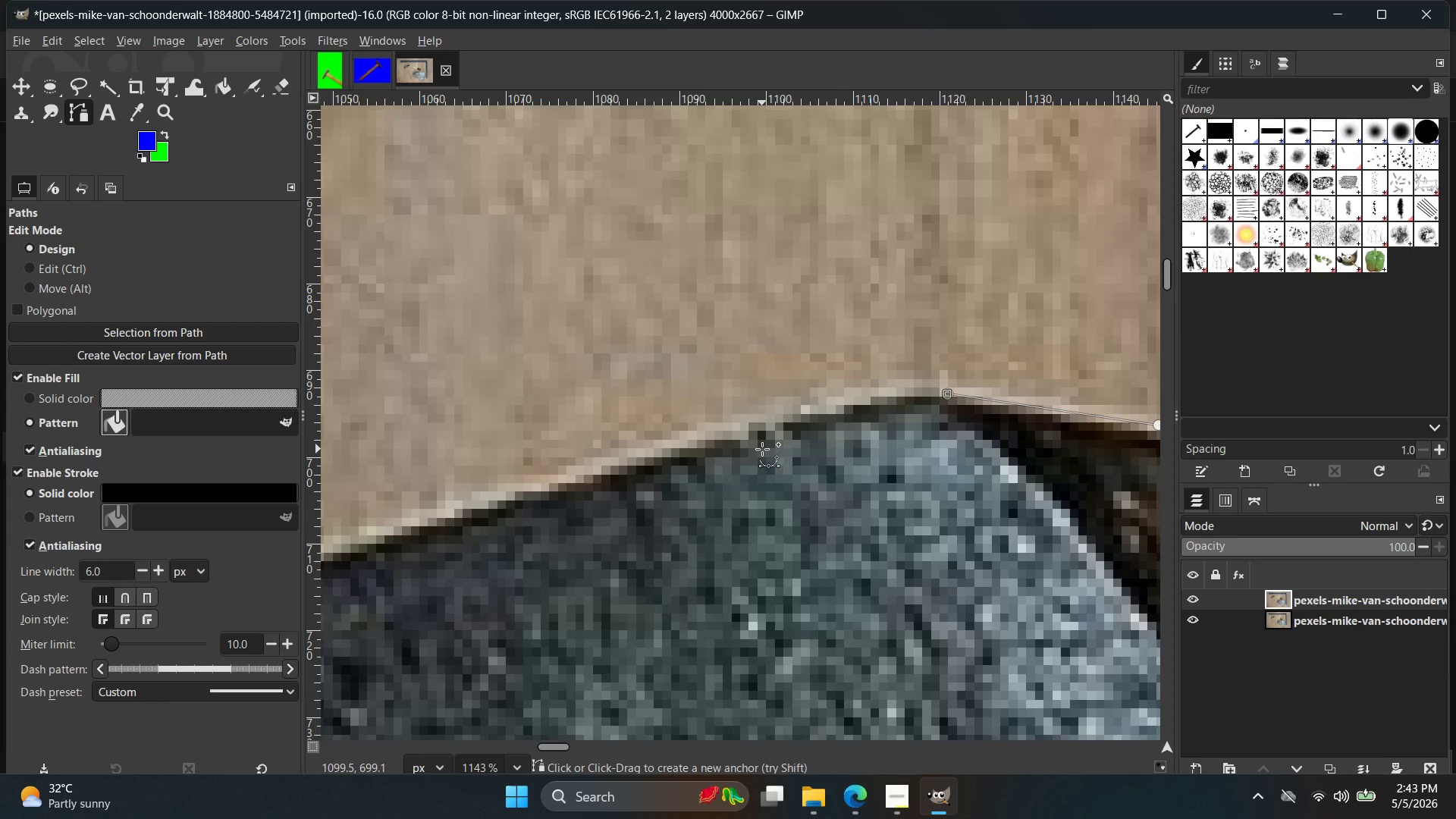 
left_click_drag(start_coordinate=[674, 453], to_coordinate=[593, 488])
 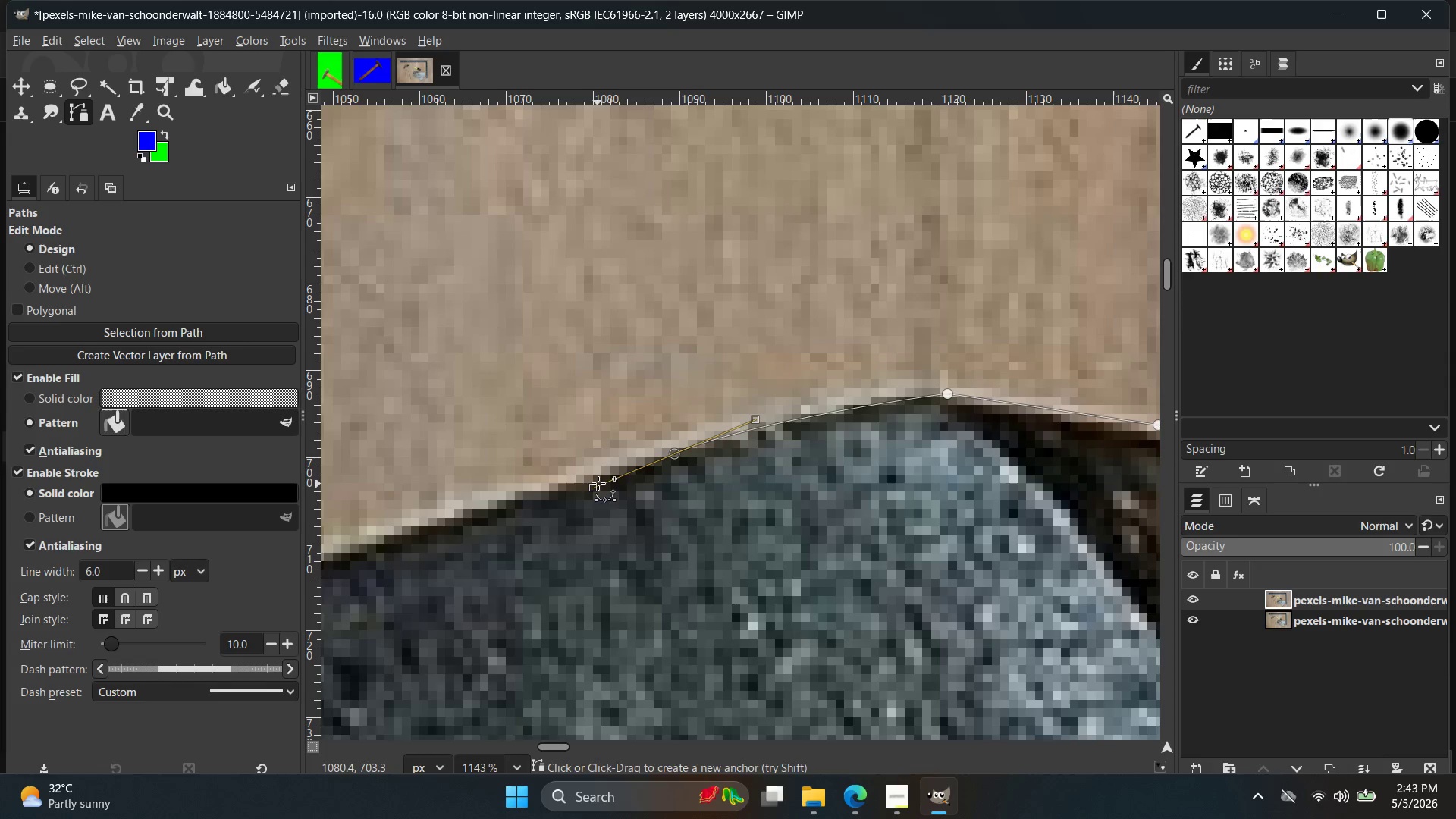 
key(Control+ControlLeft)
 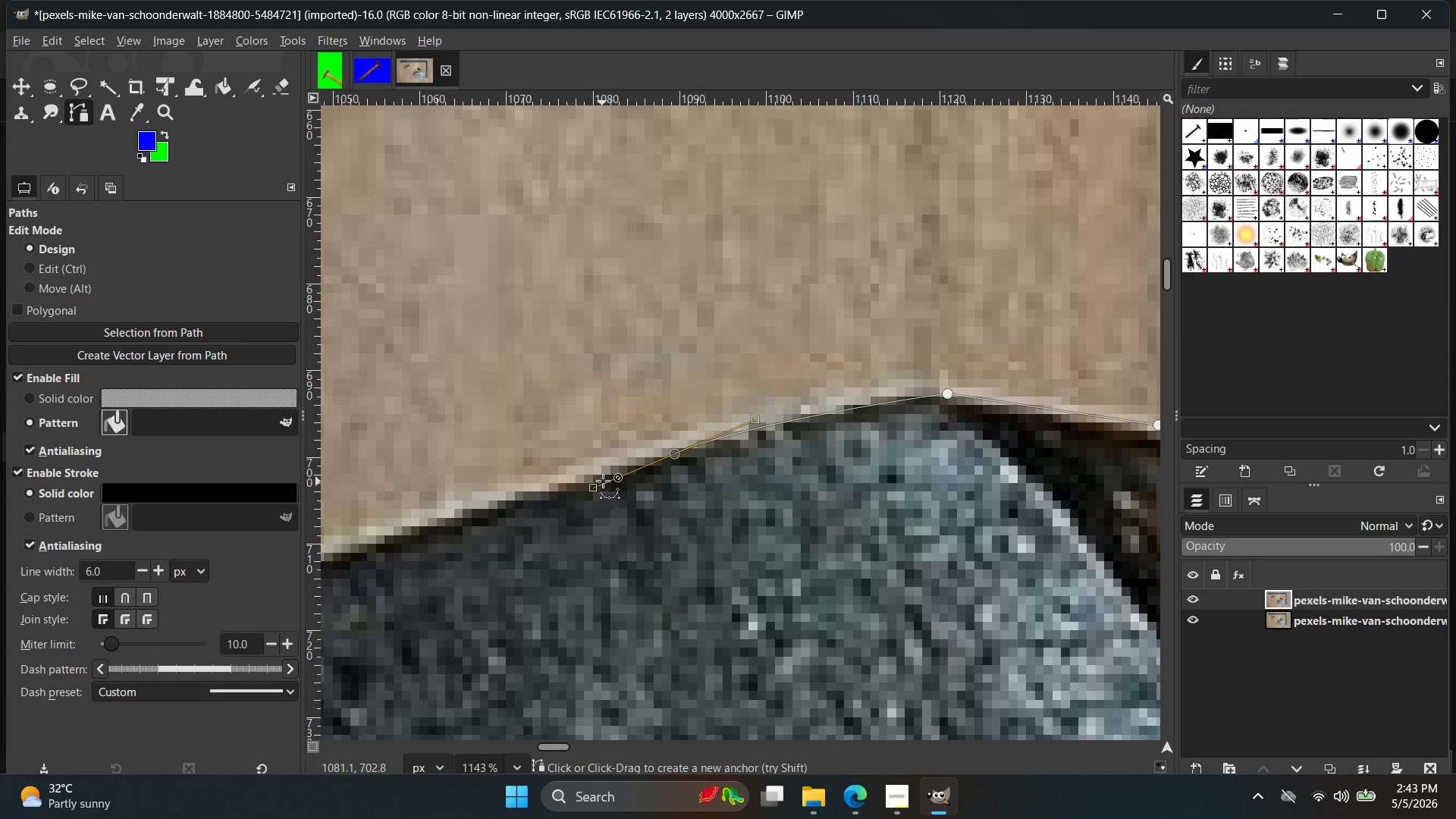 
key(Control+Z)
 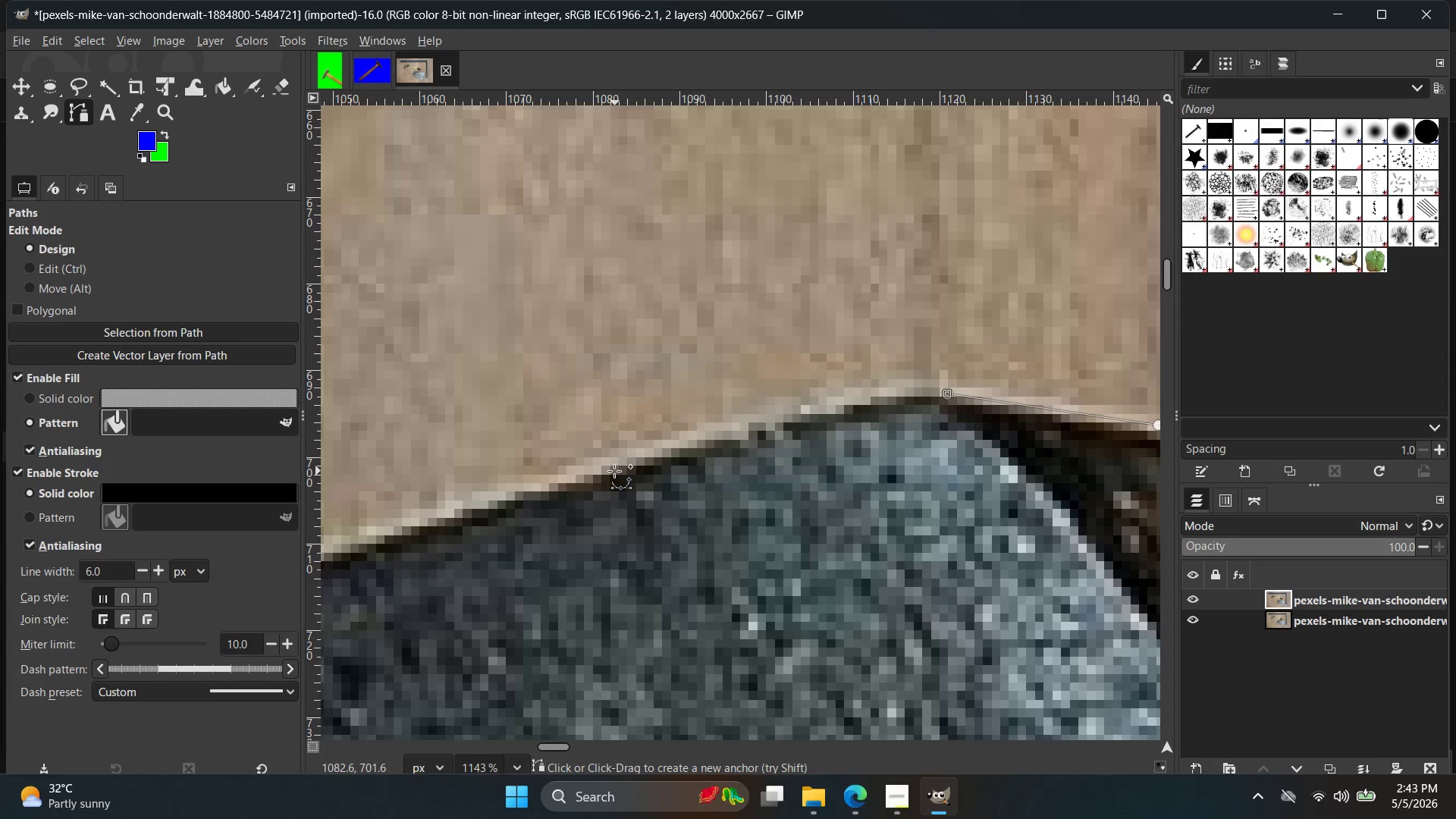 
left_click_drag(start_coordinate=[613, 471], to_coordinate=[444, 542])
 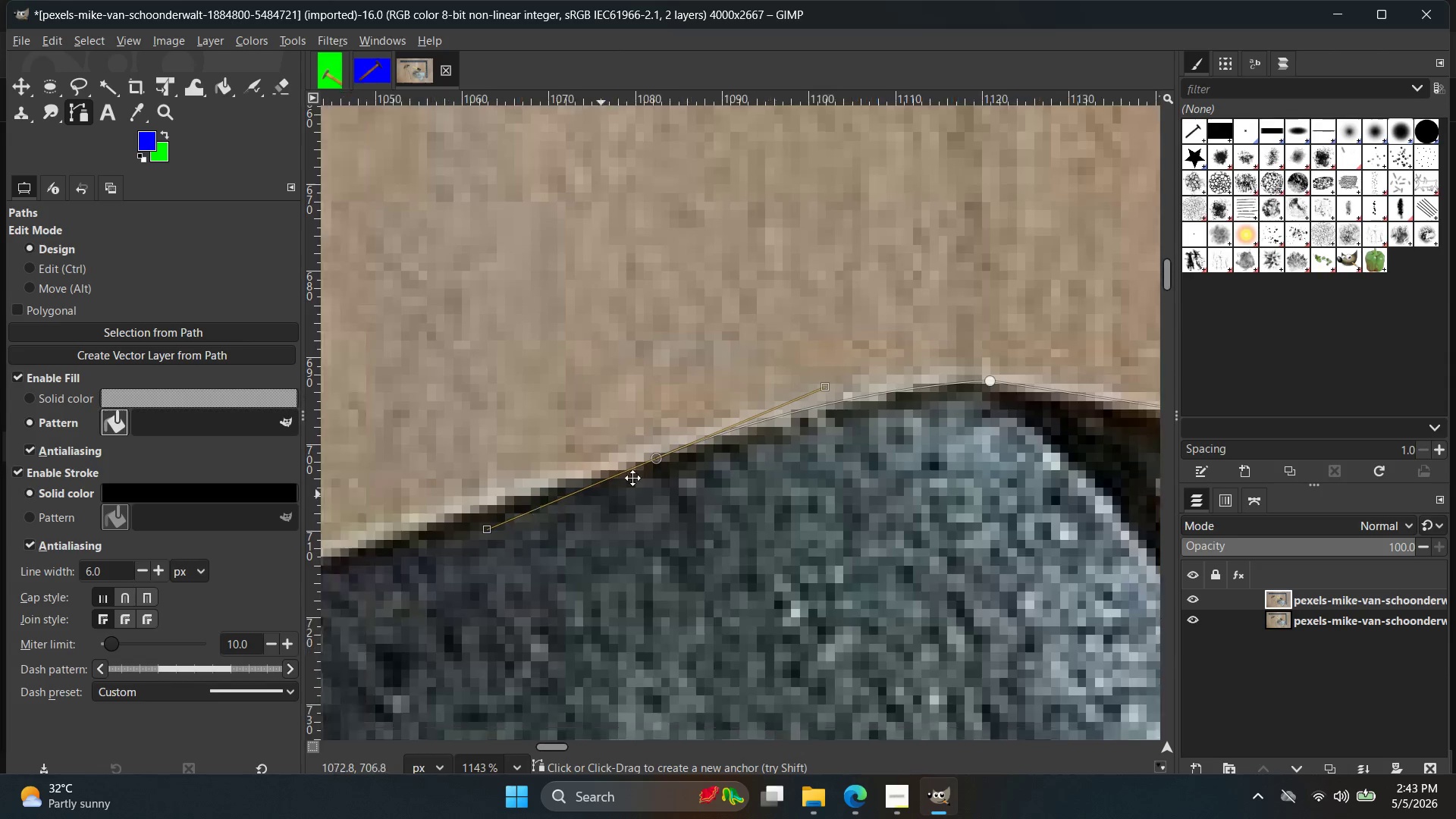 
hold_key(key=Space, duration=0.39)
 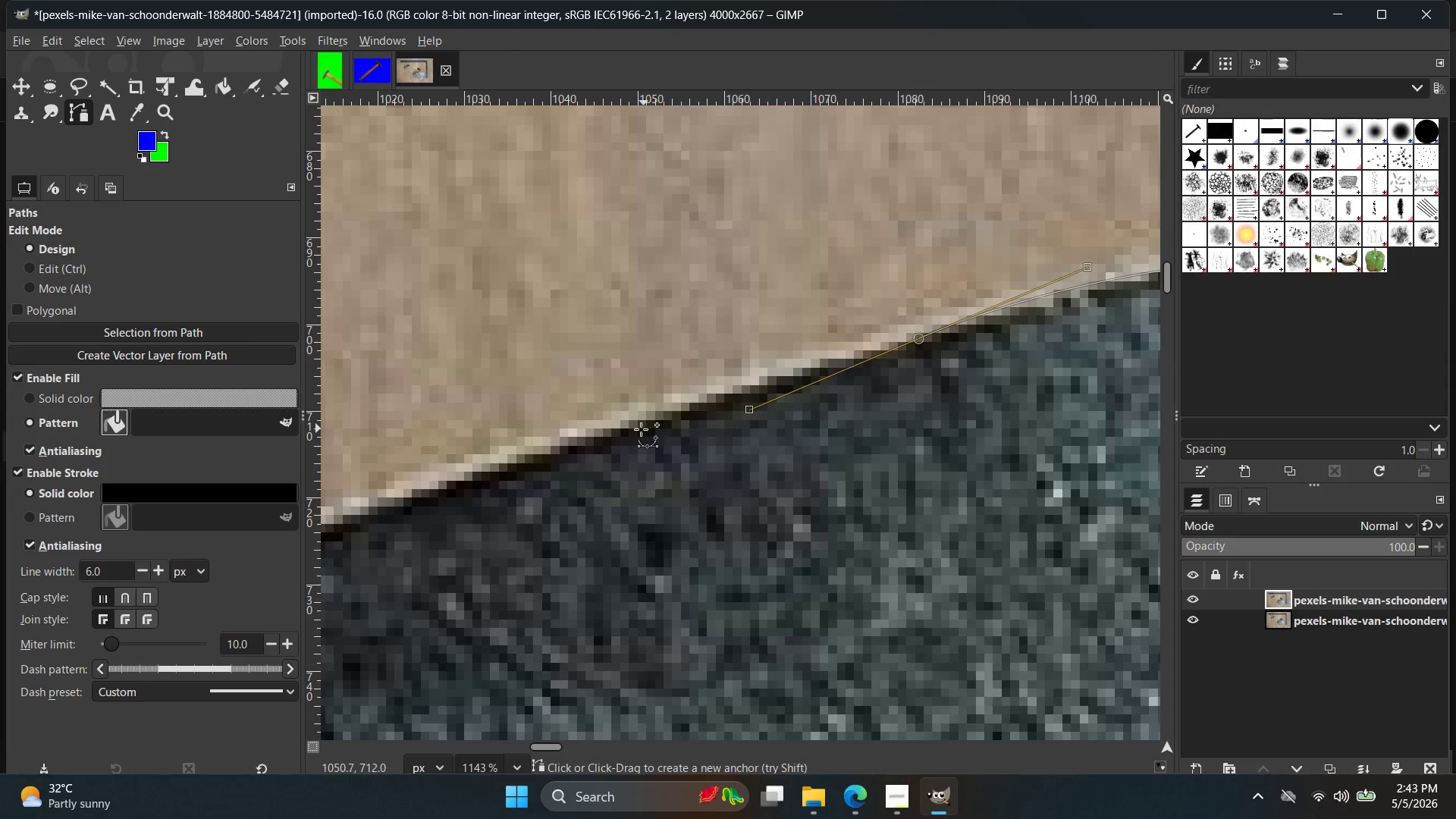 
left_click([634, 429])
 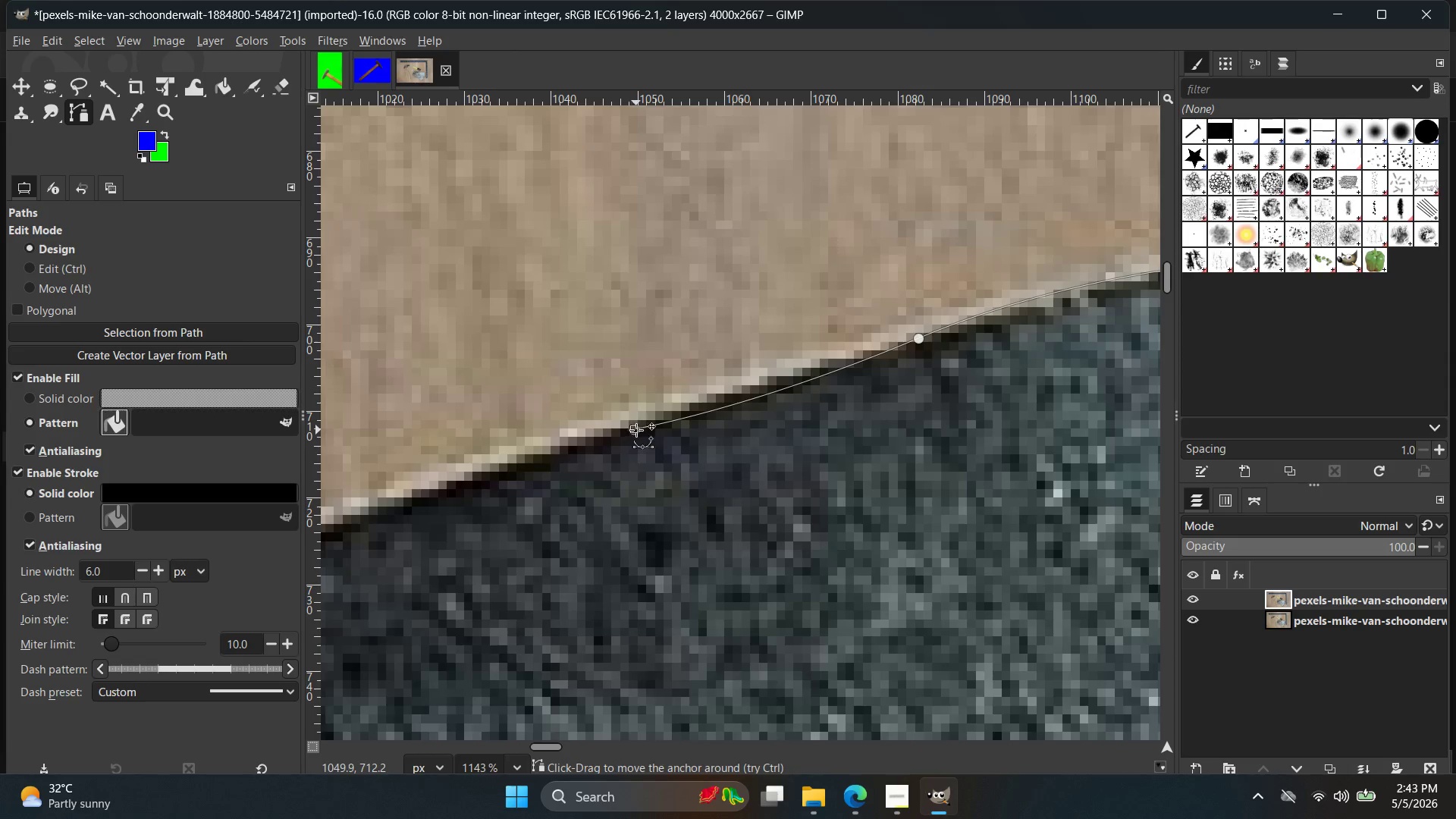 
key(Control+Z)
 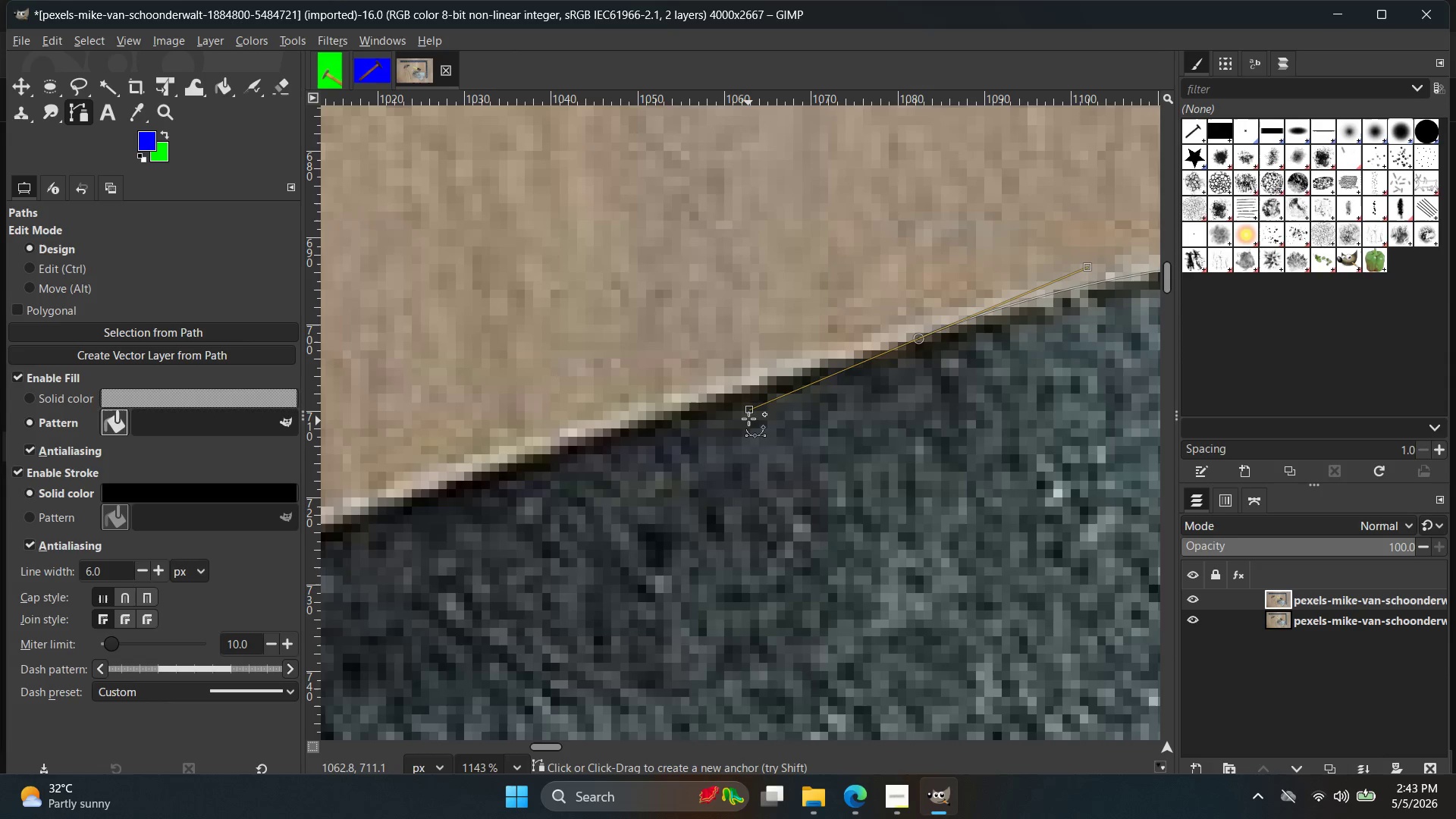 
left_click_drag(start_coordinate=[750, 413], to_coordinate=[624, 423])
 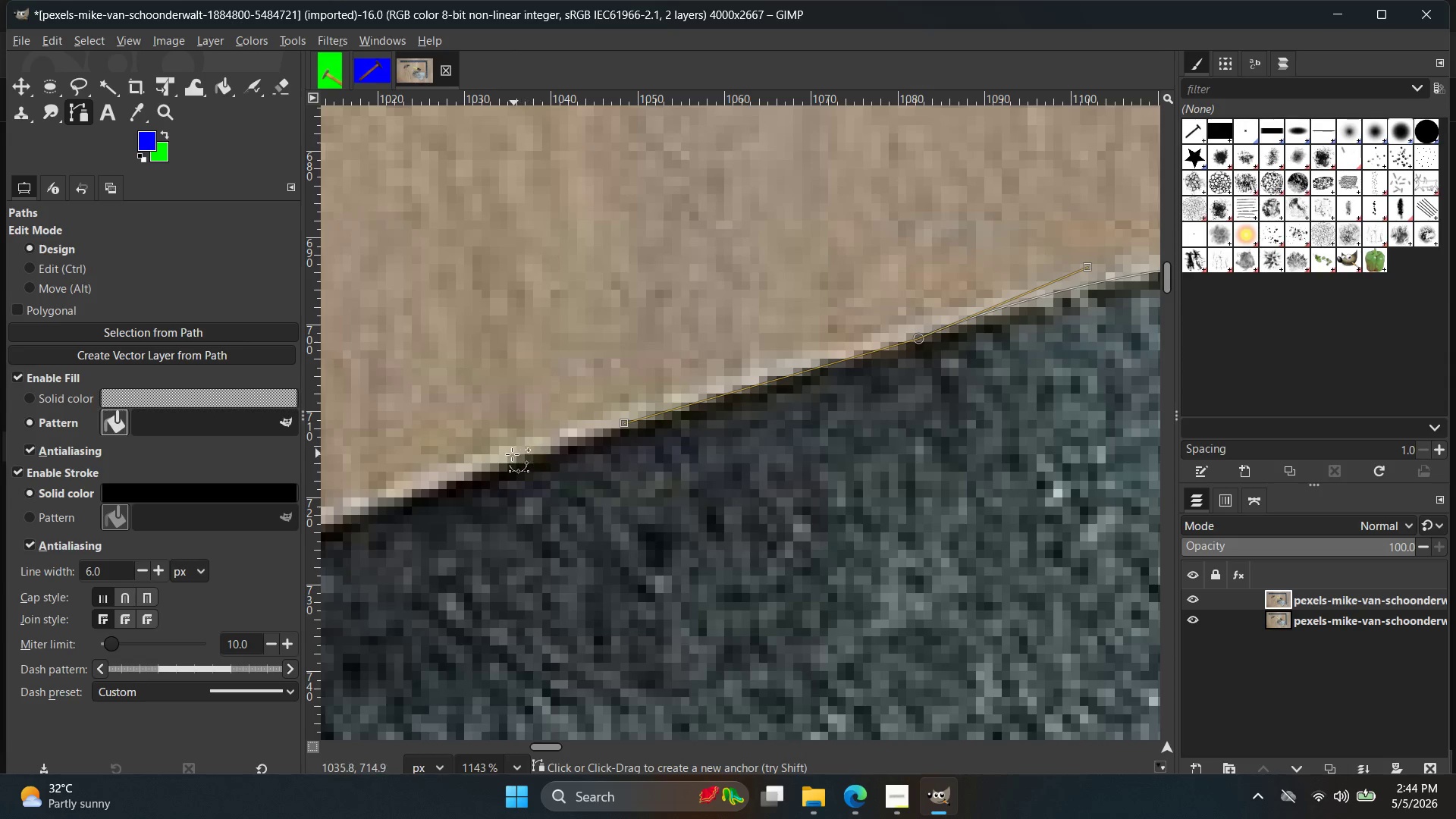 
left_click([510, 456])
 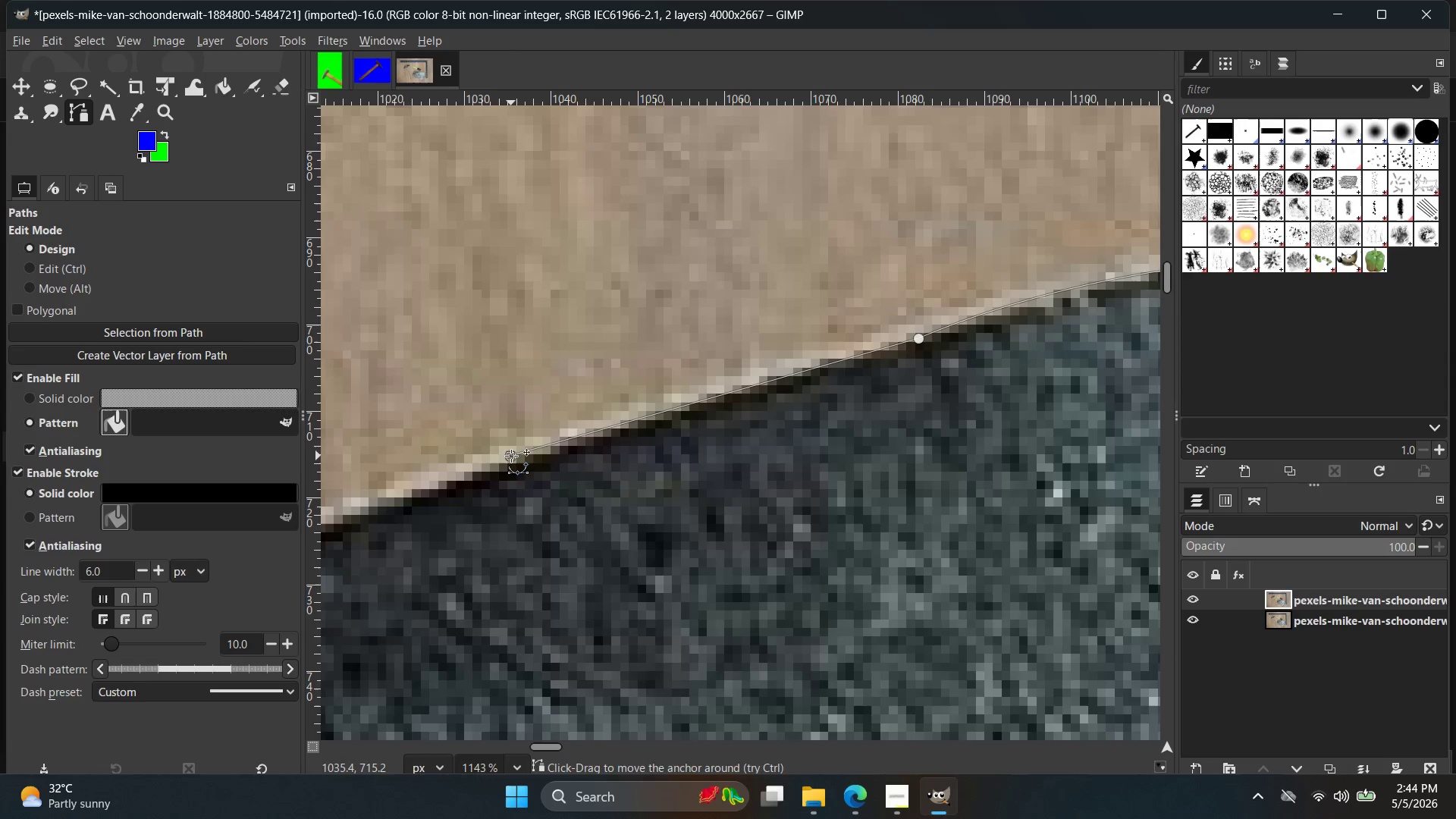 
key(Control+ControlLeft)
 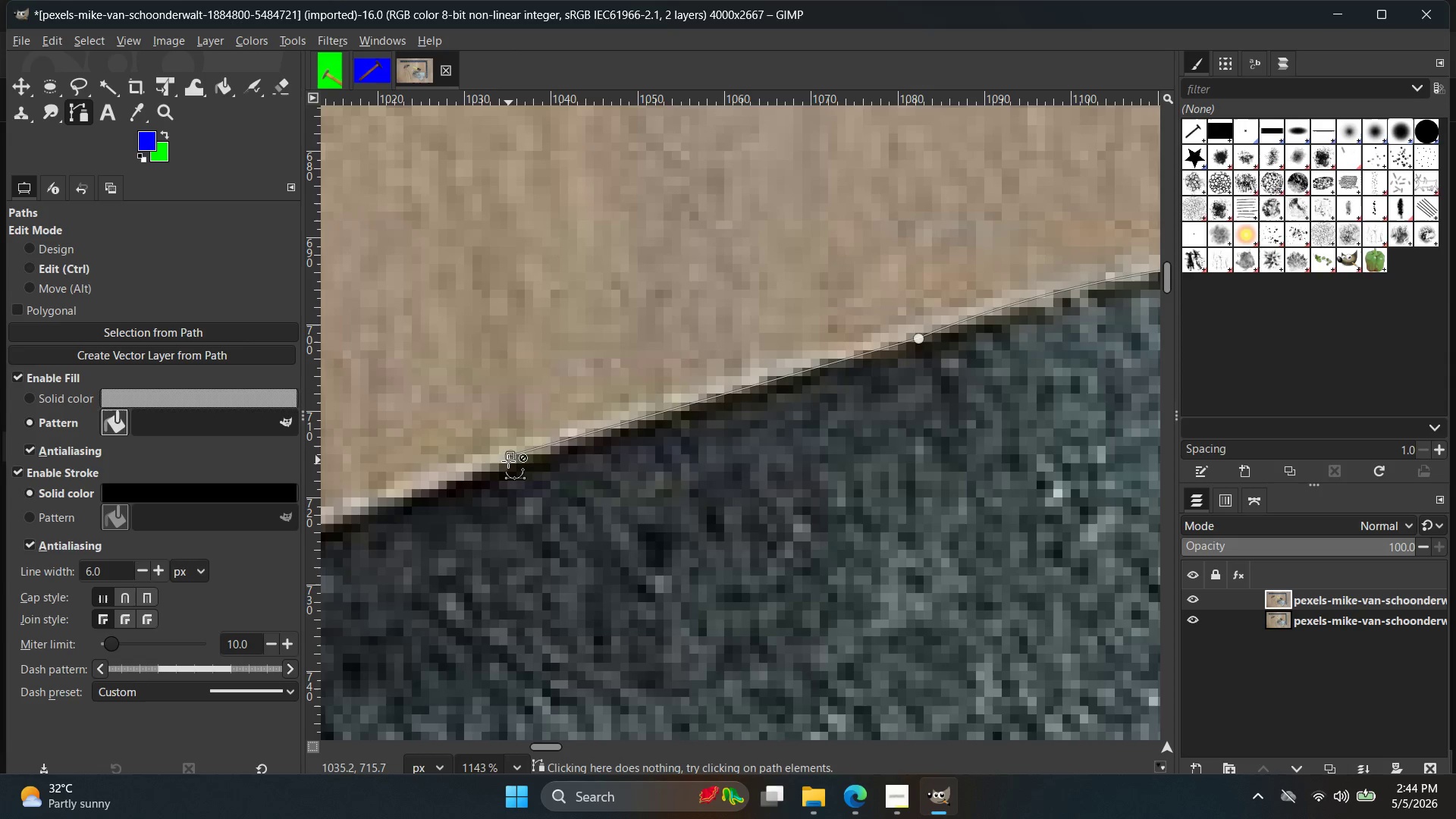 
key(Control+Z)
 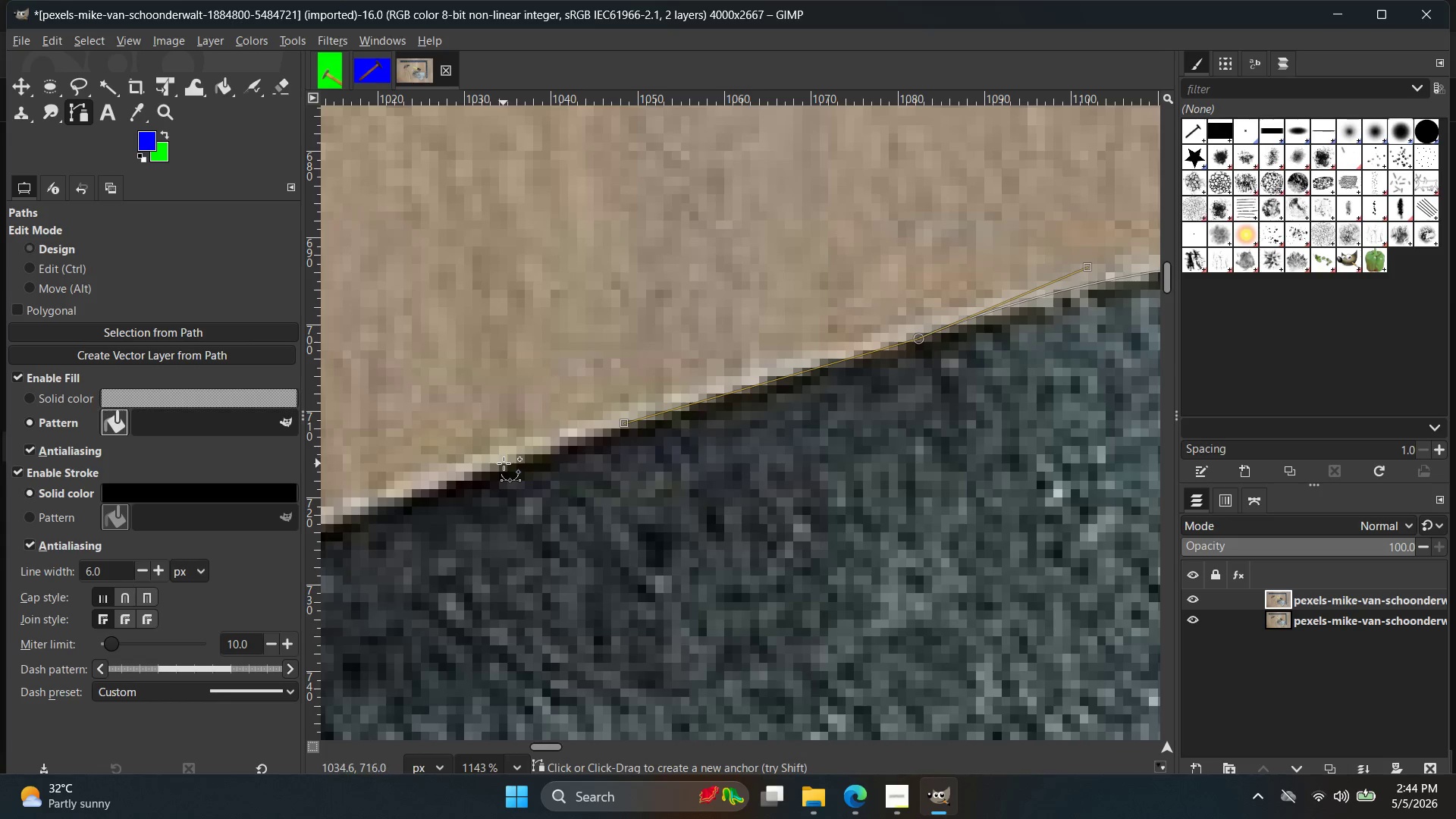 
left_click([504, 463])
 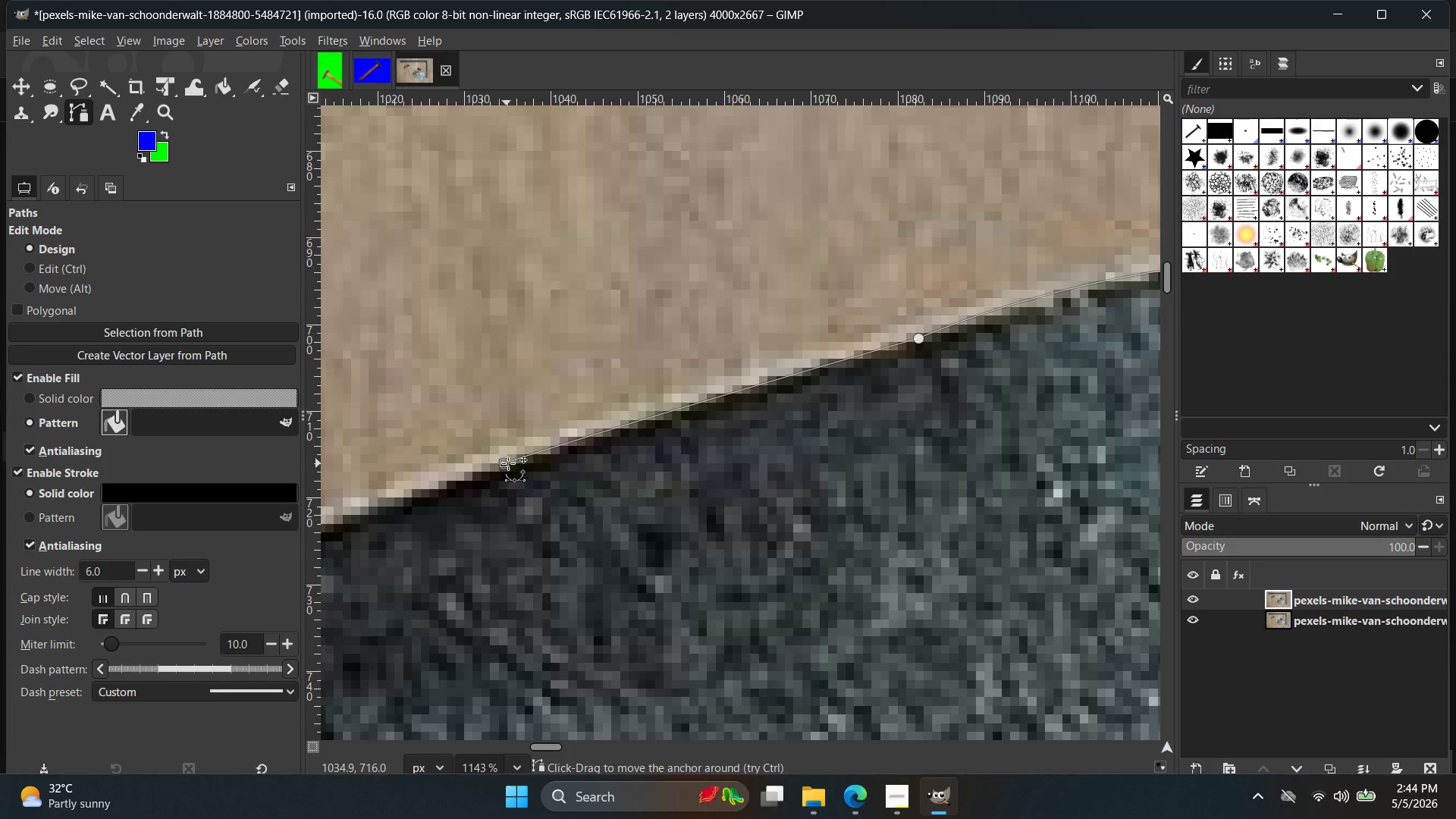 
hold_key(key=ControlLeft, duration=0.38)
 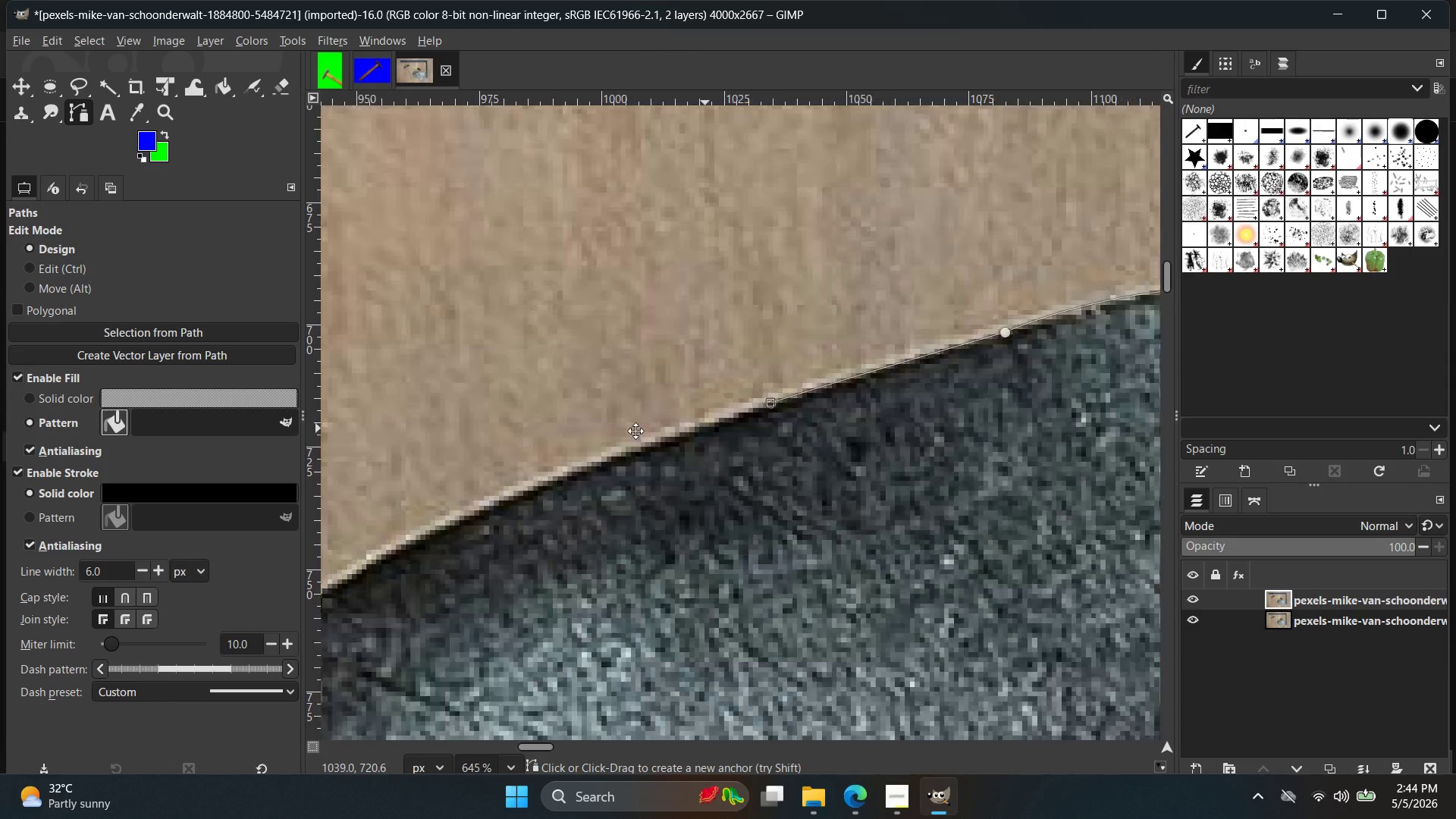 
hold_key(key=Space, duration=0.88)
 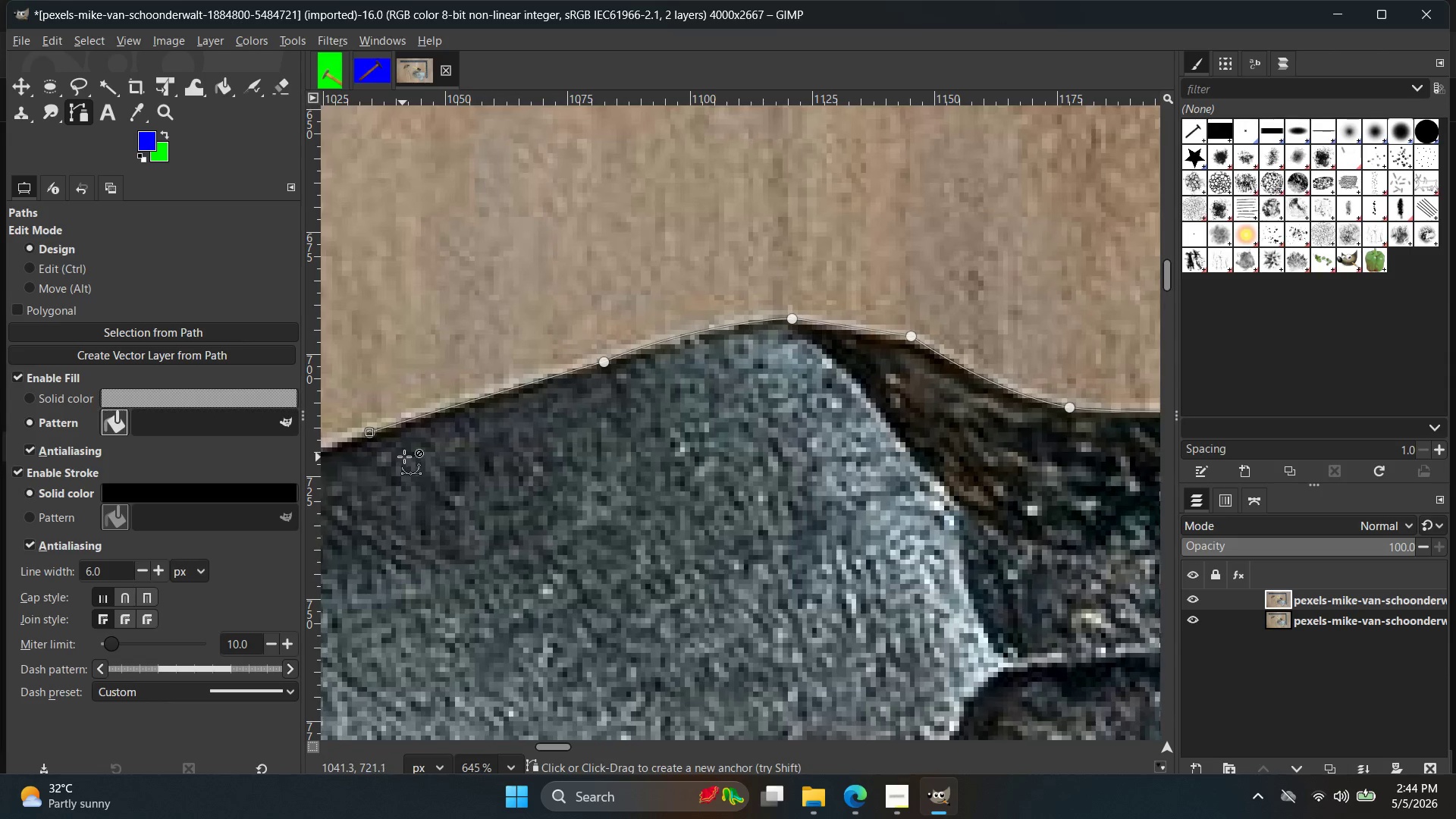 
scroll: coordinate [545, 457], scroll_direction: down, amount: 6.0
 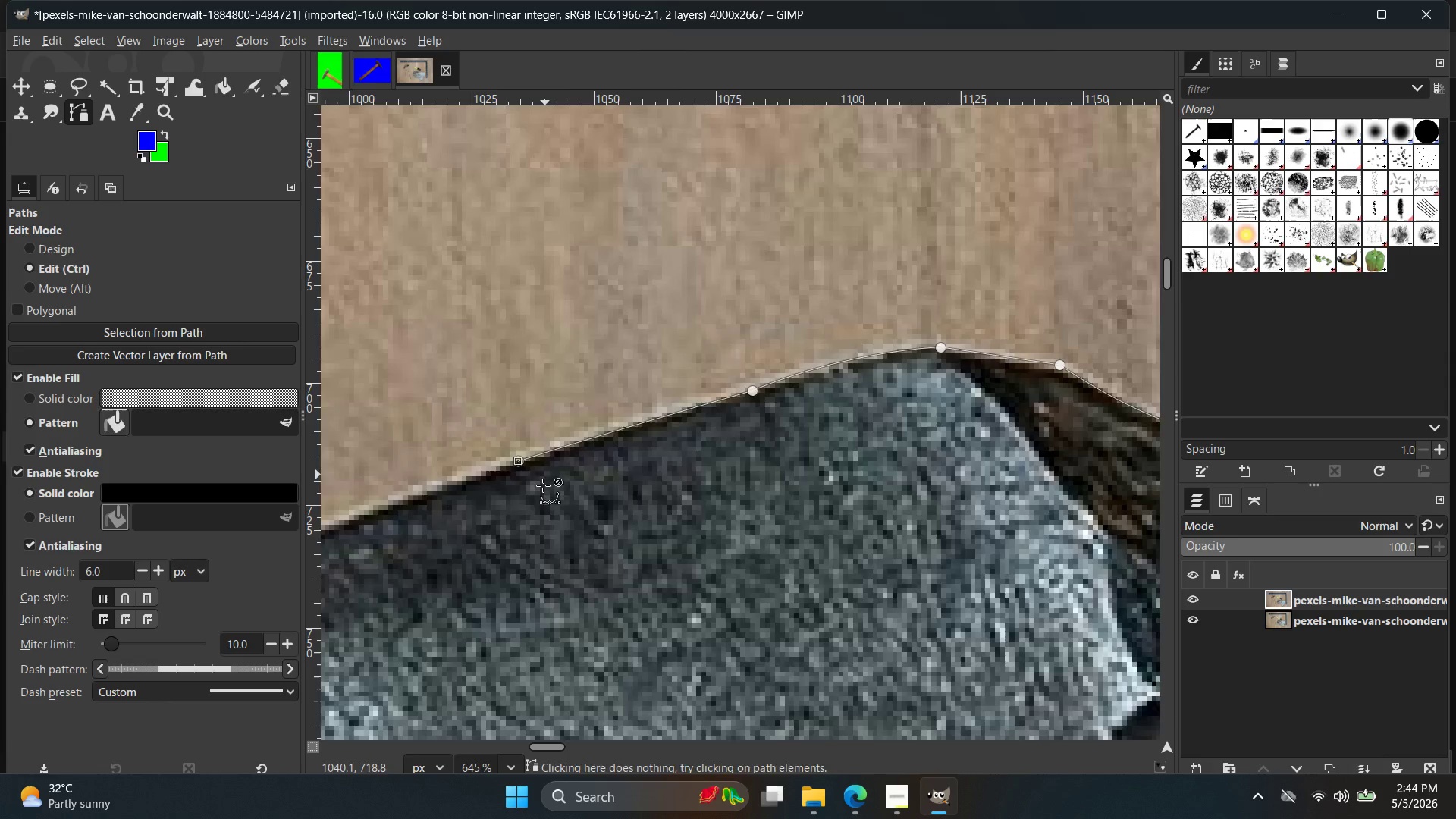 
key(Control+Z)
 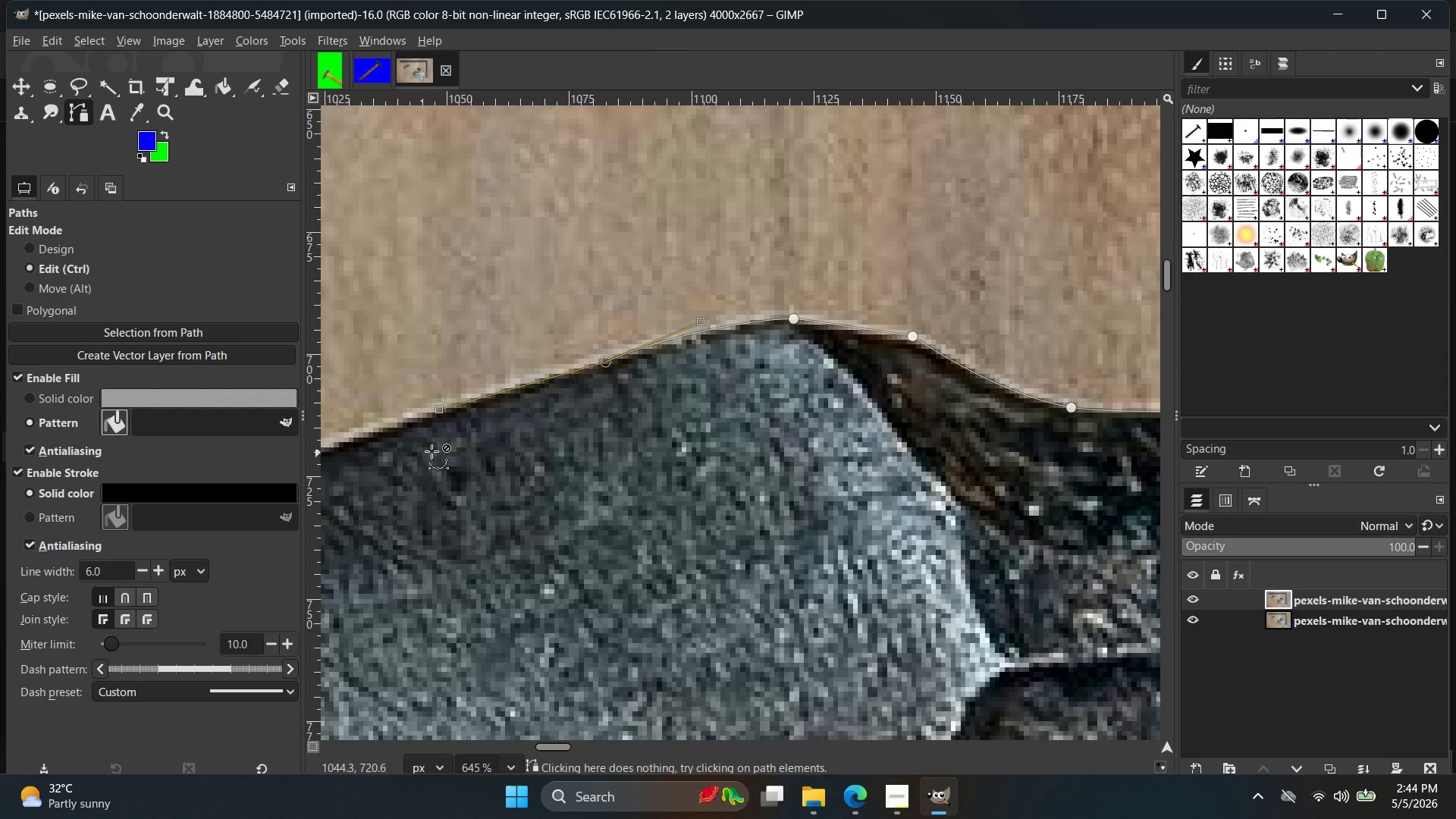 
key(Control+Z)
 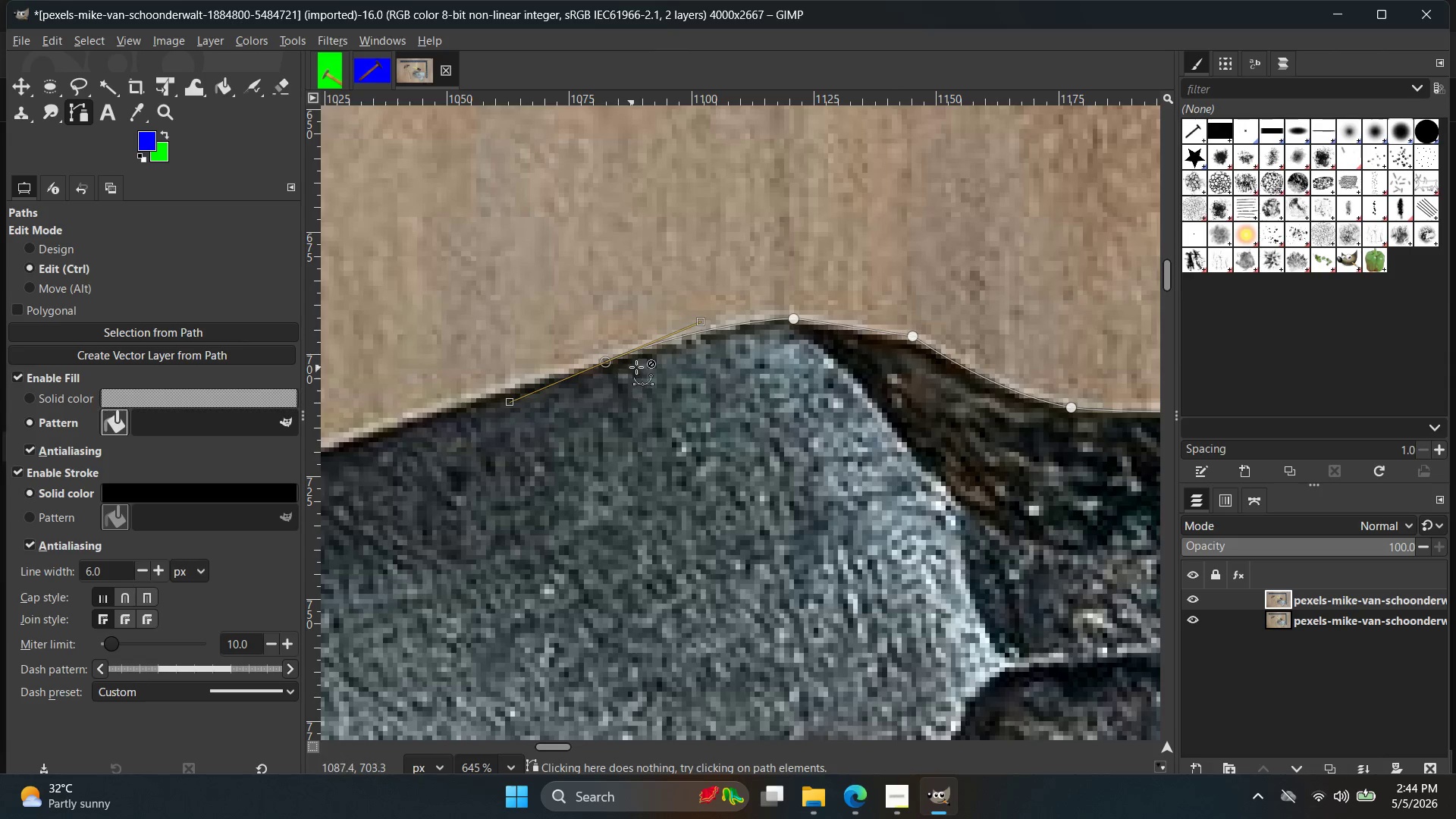 
key(Control+Z)
 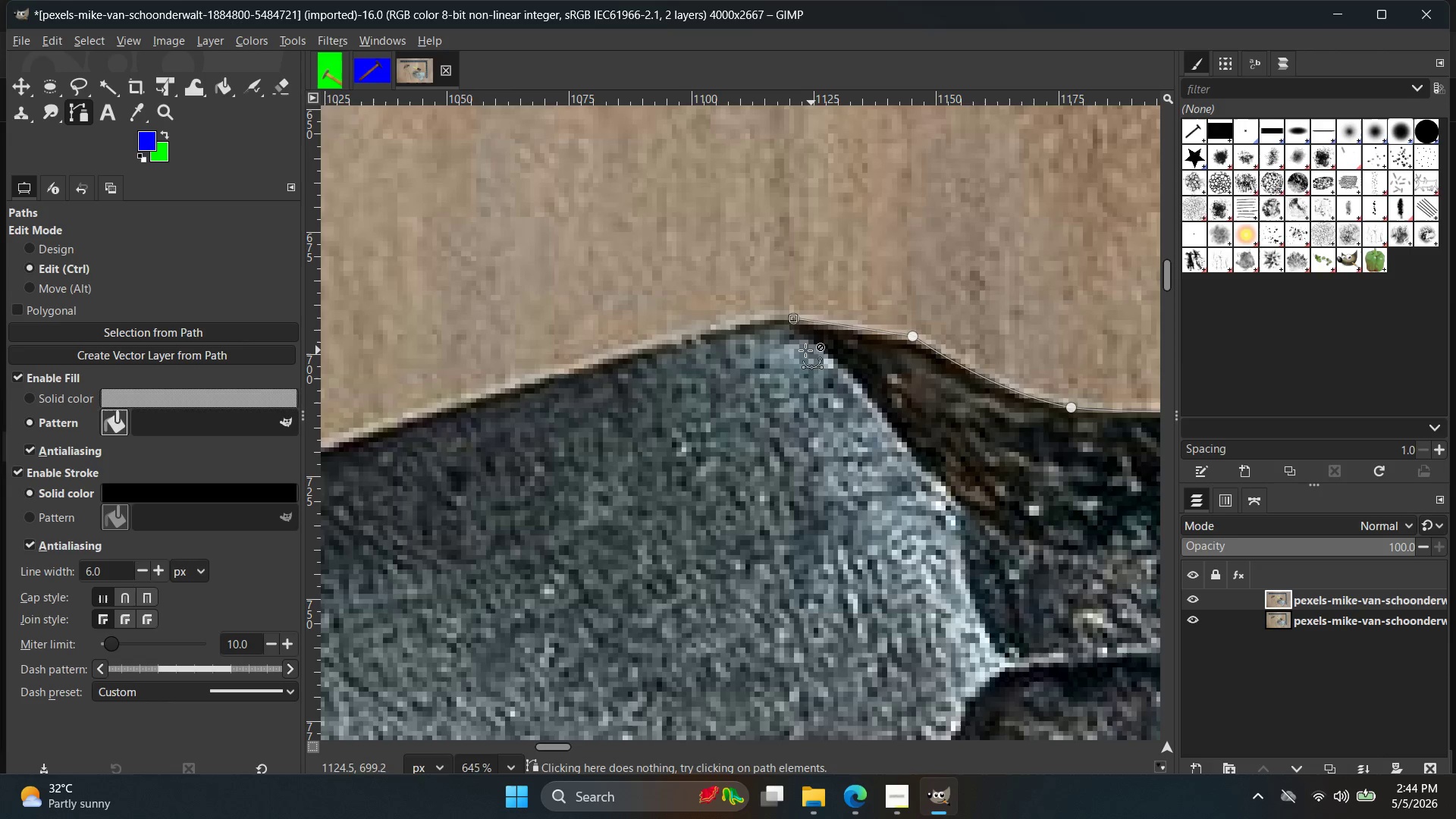 
hold_key(key=ControlLeft, duration=0.34)
 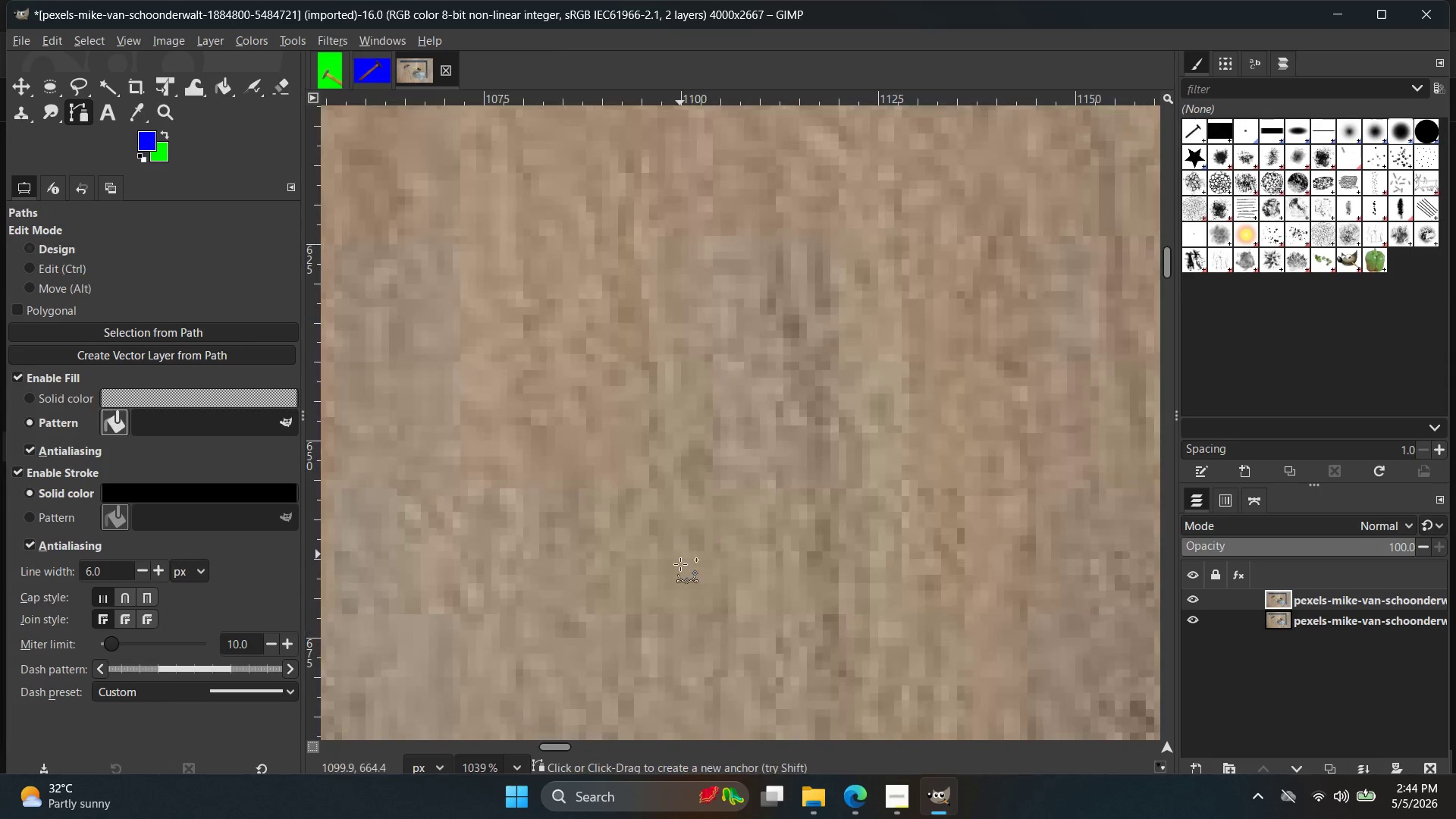 
hold_key(key=Space, duration=0.55)
 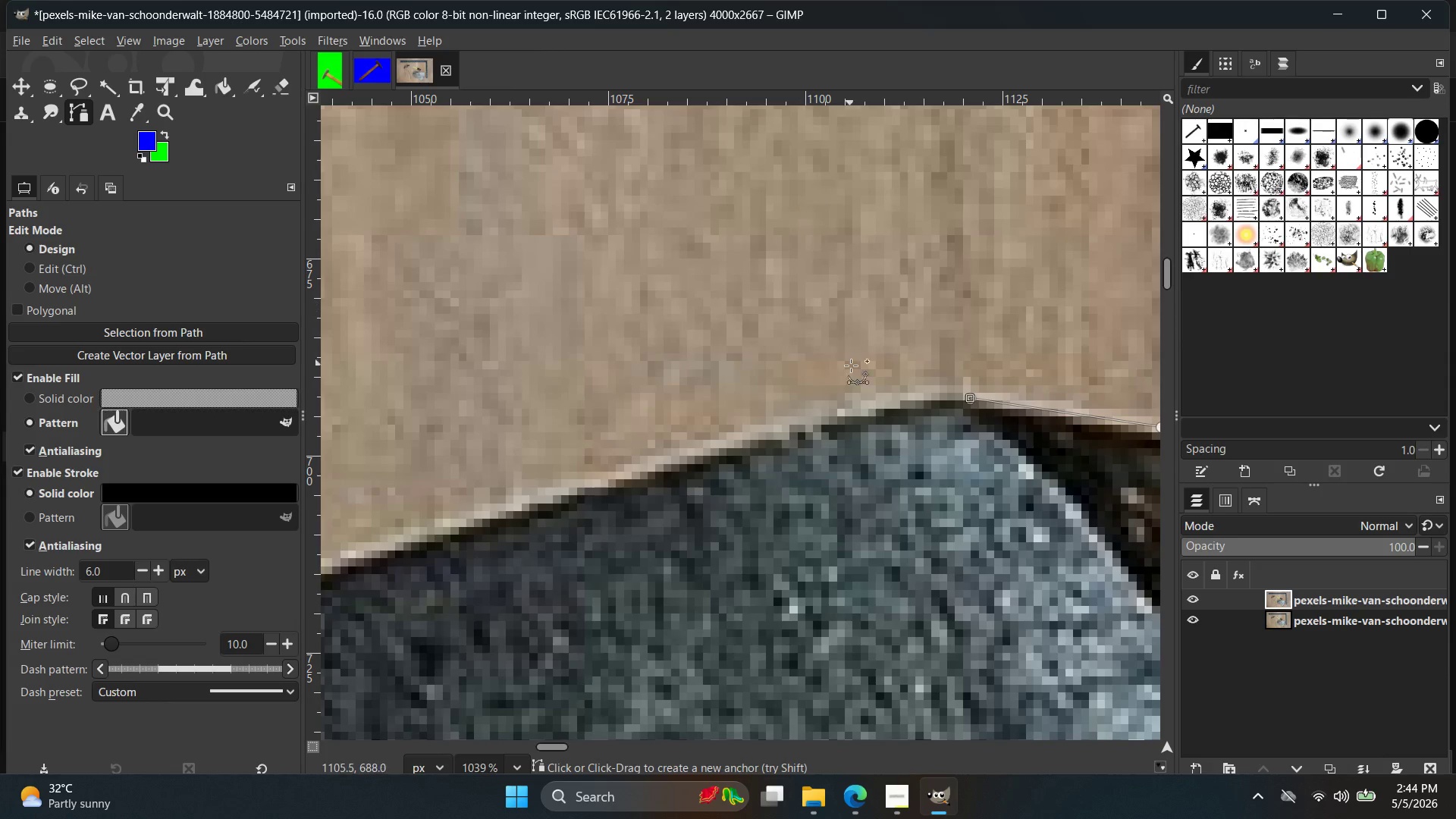 
scroll: coordinate [689, 564], scroll_direction: up, amount: 12.0
 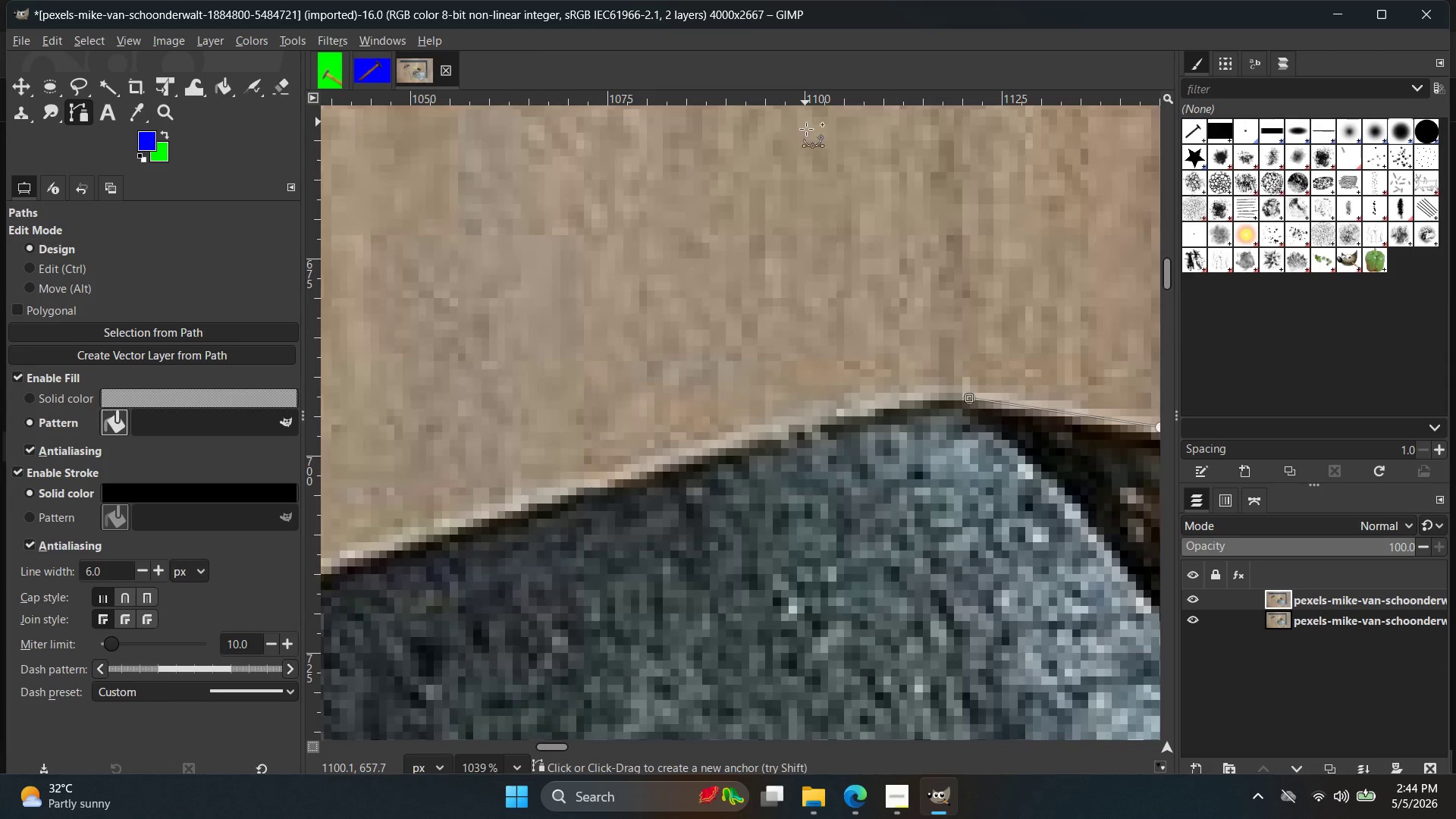 
hold_key(key=ControlLeft, duration=0.94)
scroll: coordinate [883, 386], scroll_direction: up, amount: 3.0
 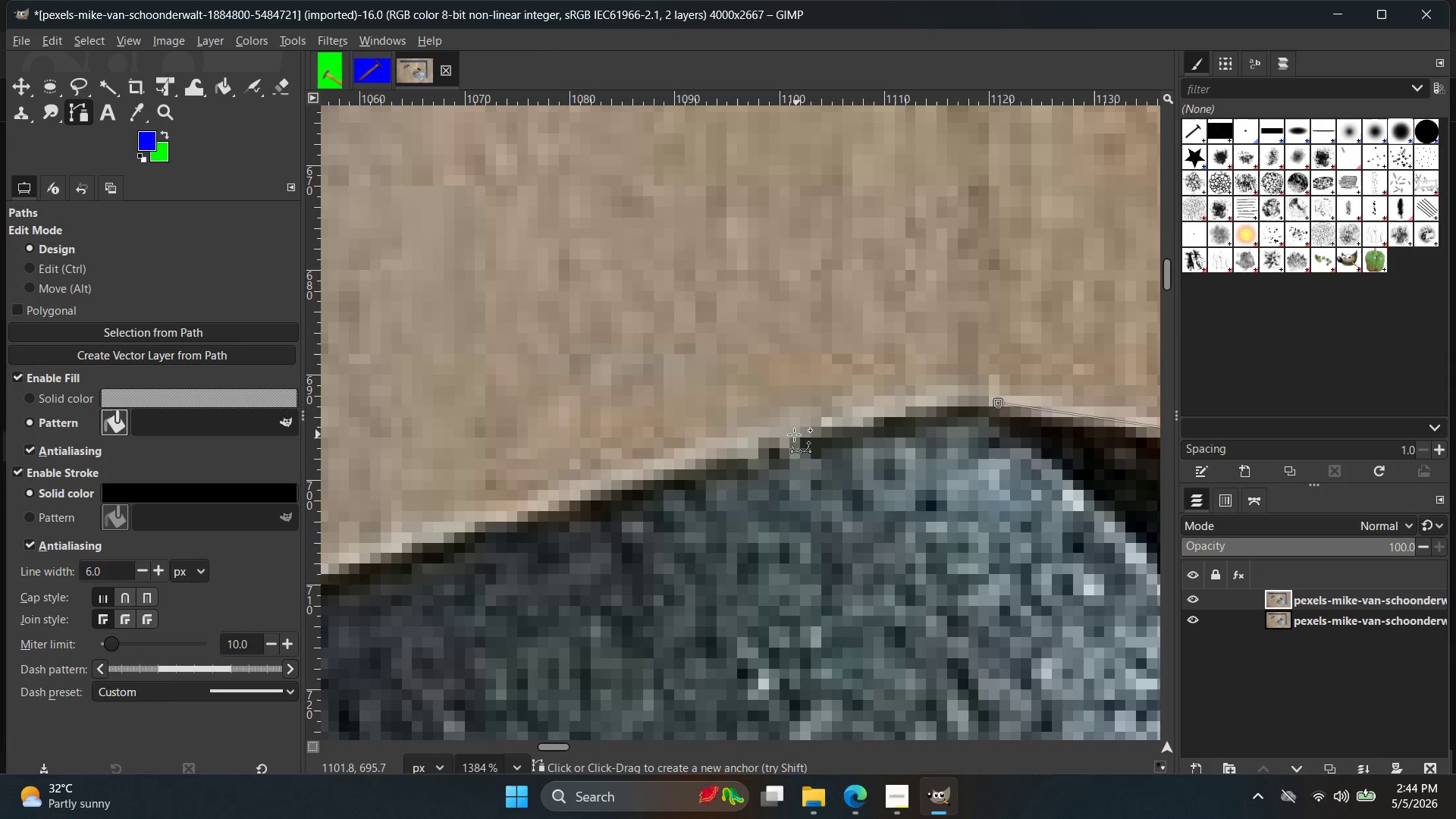 
left_click_drag(start_coordinate=[777, 441], to_coordinate=[667, 475])
 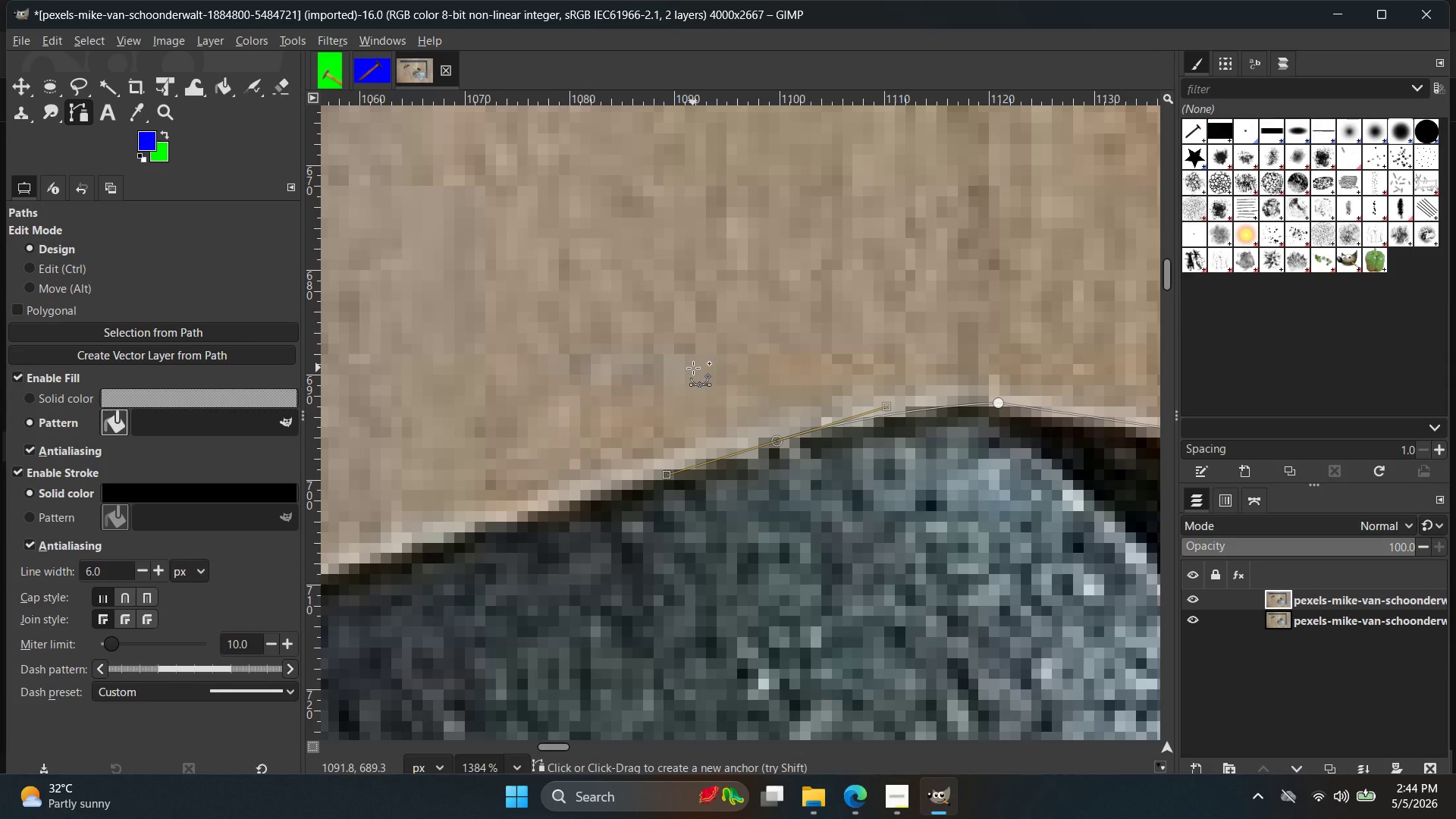 
wait(24.56)
 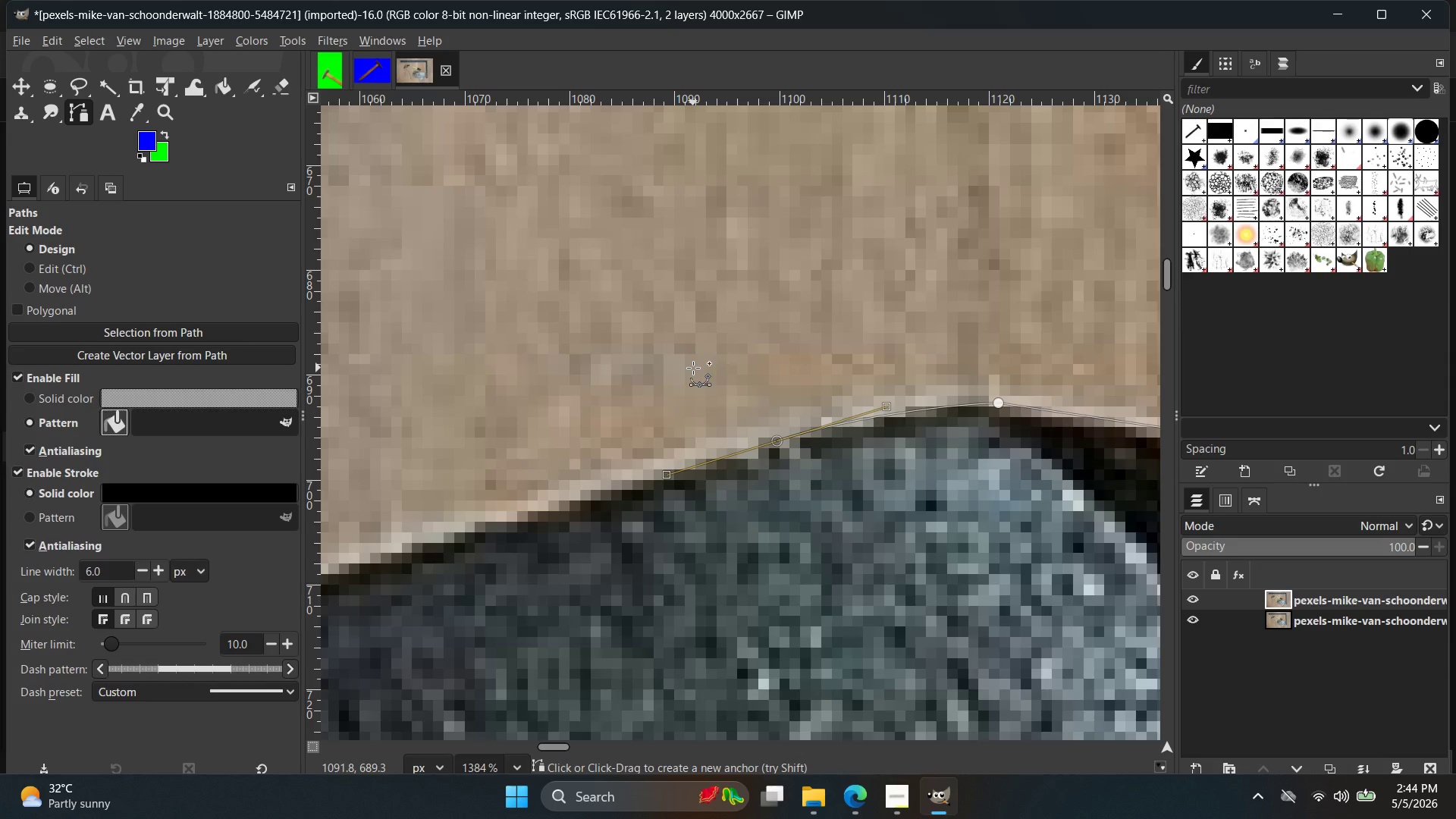 
hold_key(key=ControlLeft, duration=1.0)
scroll: coordinate [928, 488], scroll_direction: up, amount: 7.0
 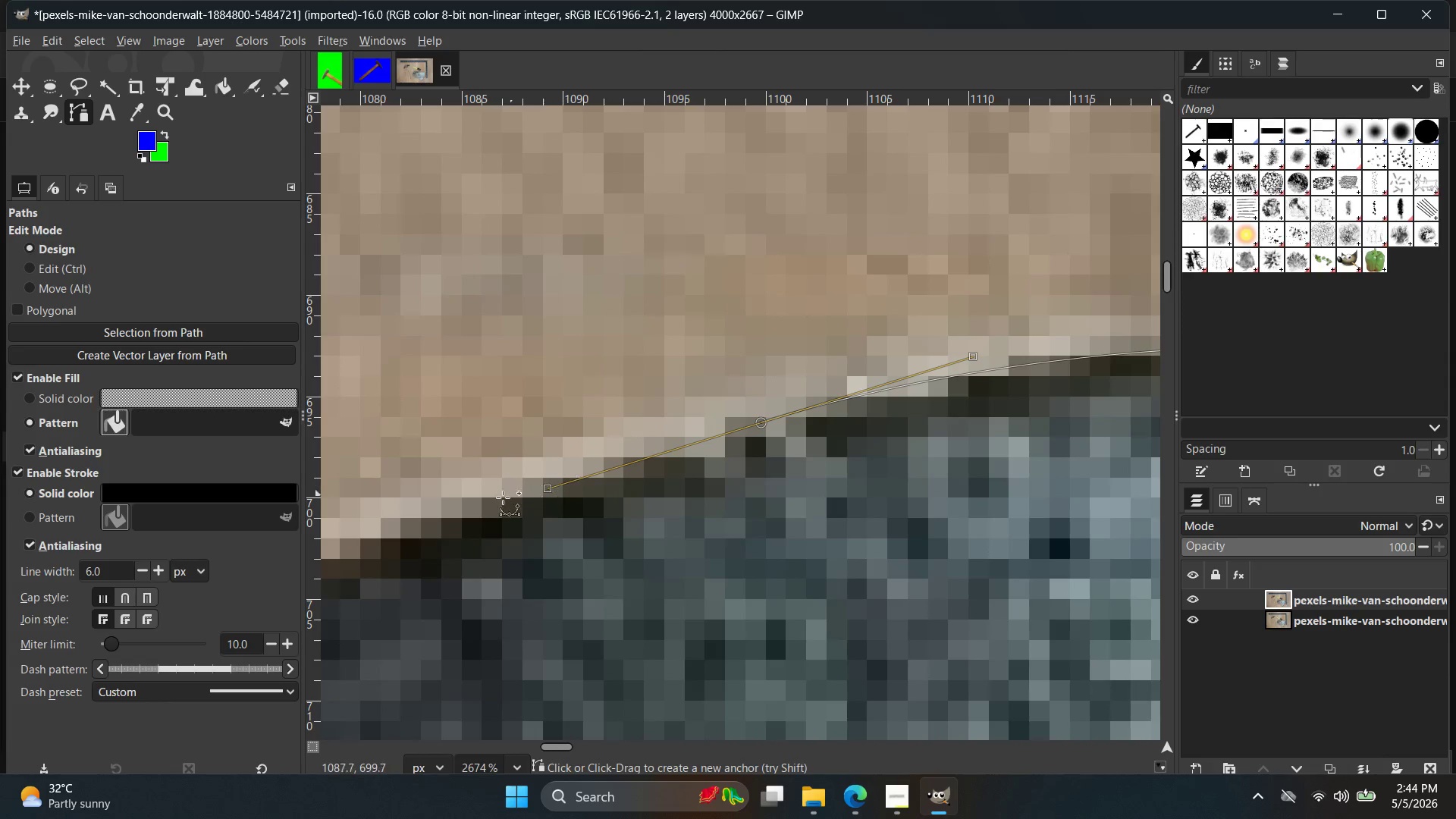 
left_click([482, 508])
 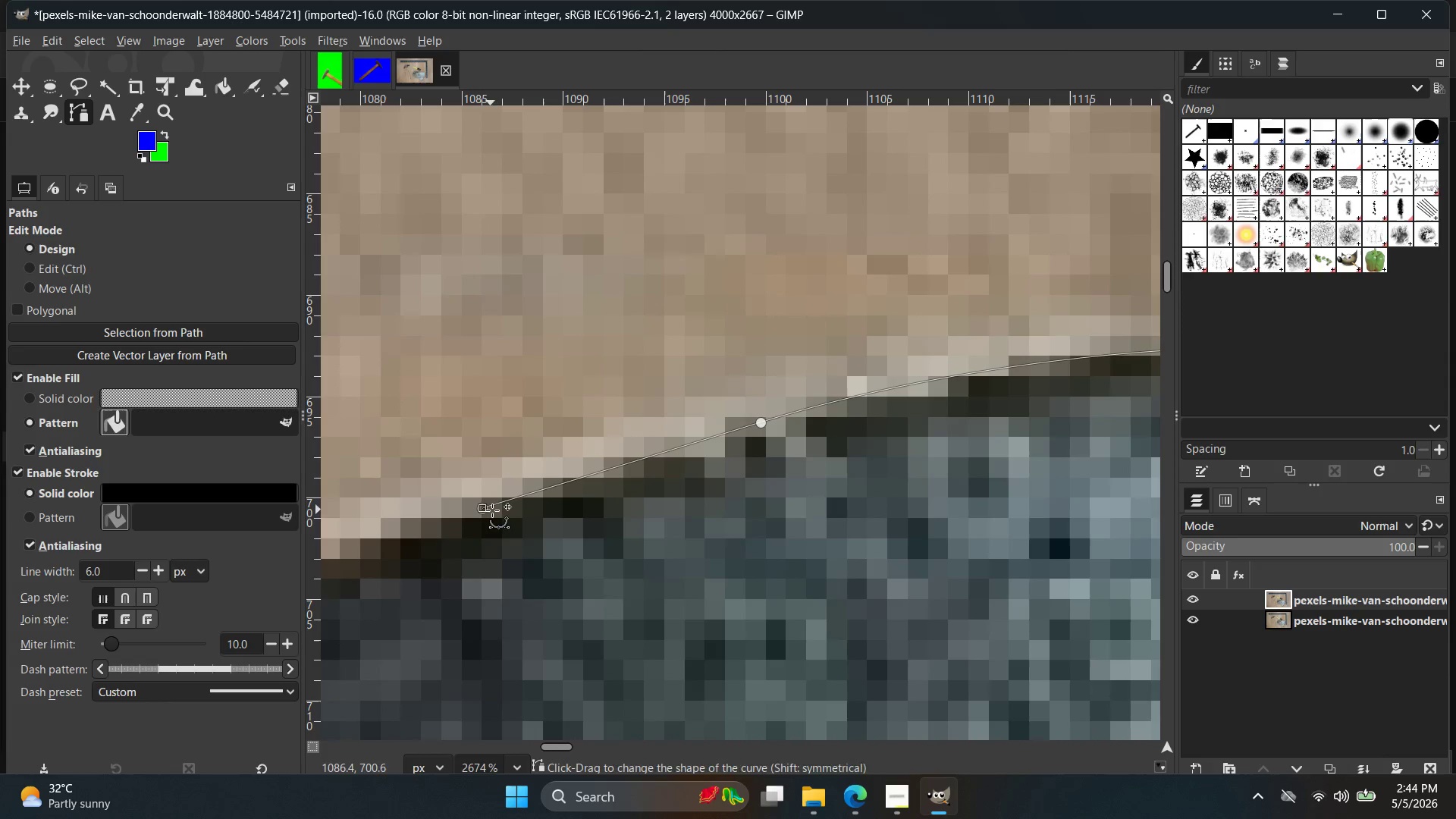 
hold_key(key=ControlLeft, duration=0.72)
 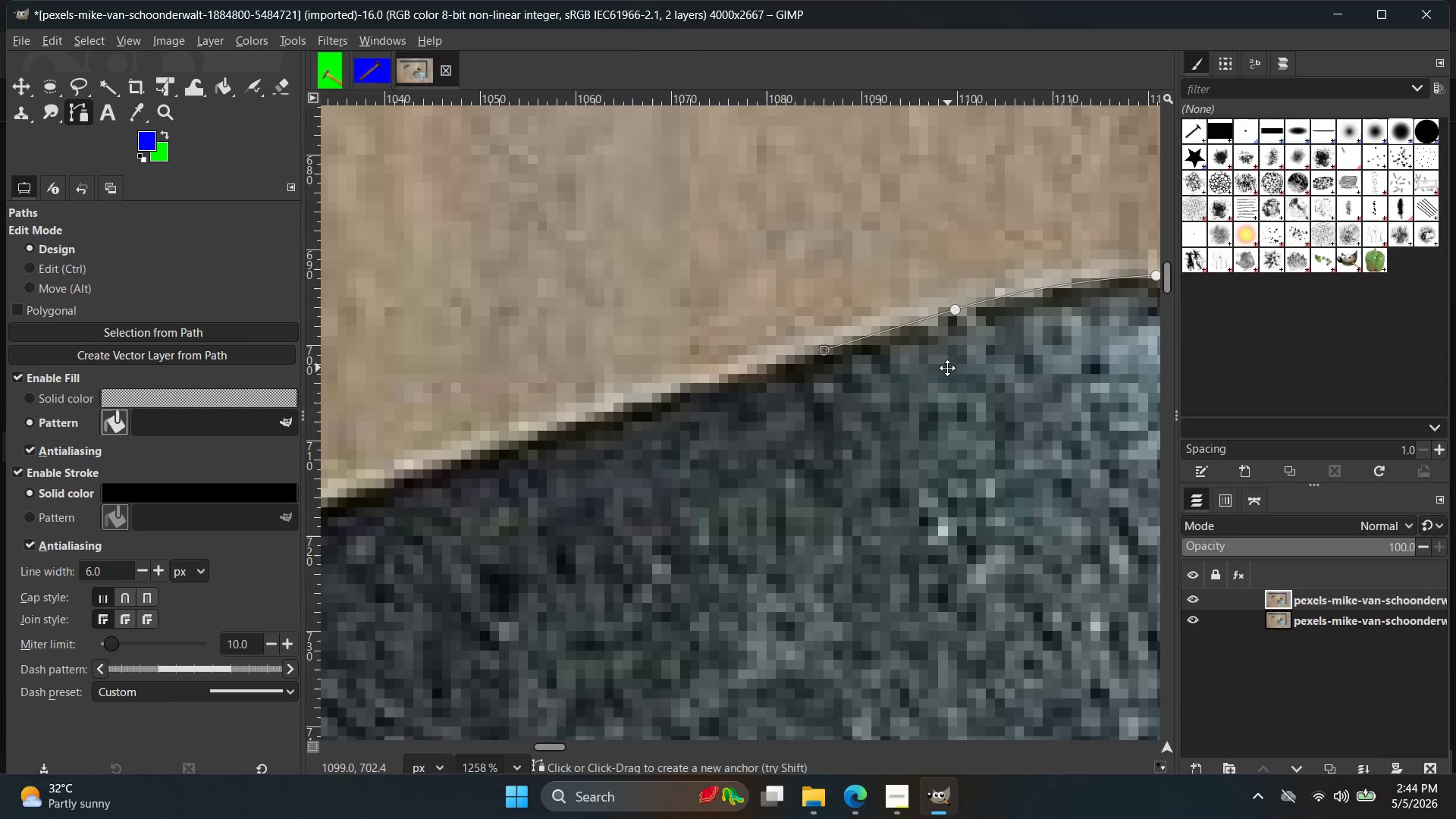 
hold_key(key=Space, duration=0.55)
 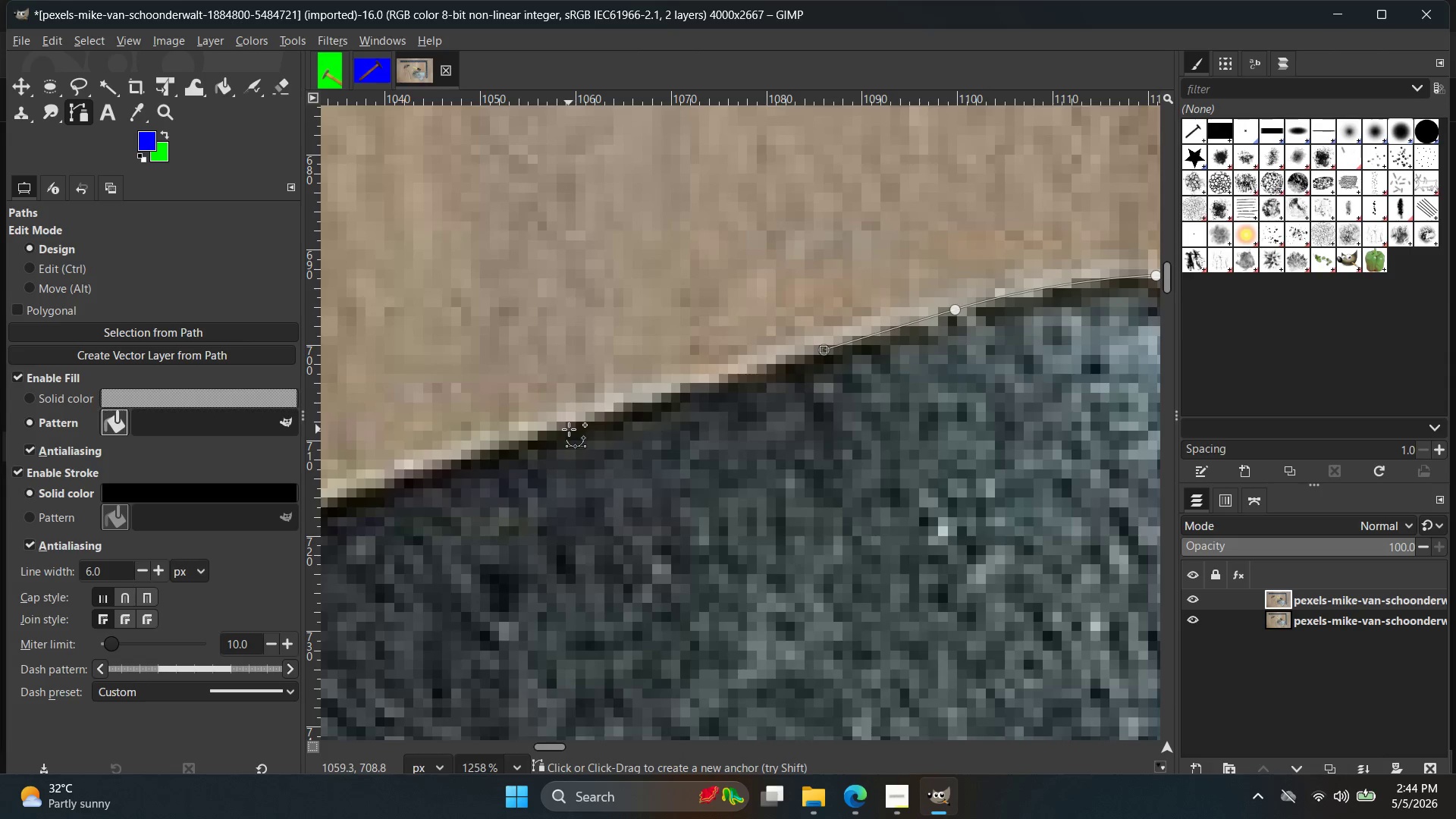 
scroll: coordinate [527, 517], scroll_direction: down, amount: 8.0
 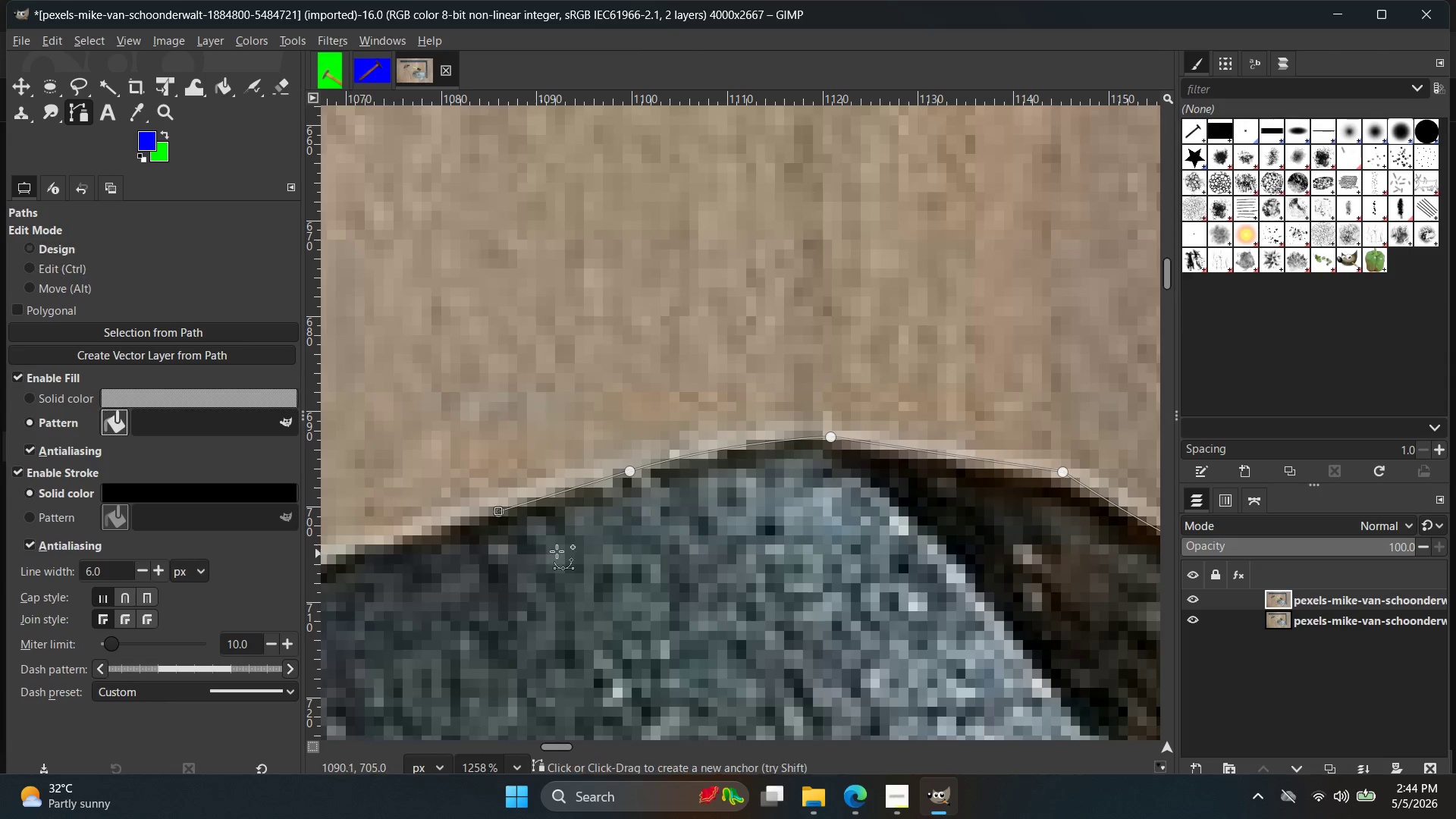 
hold_key(key=Space, duration=1.67)
 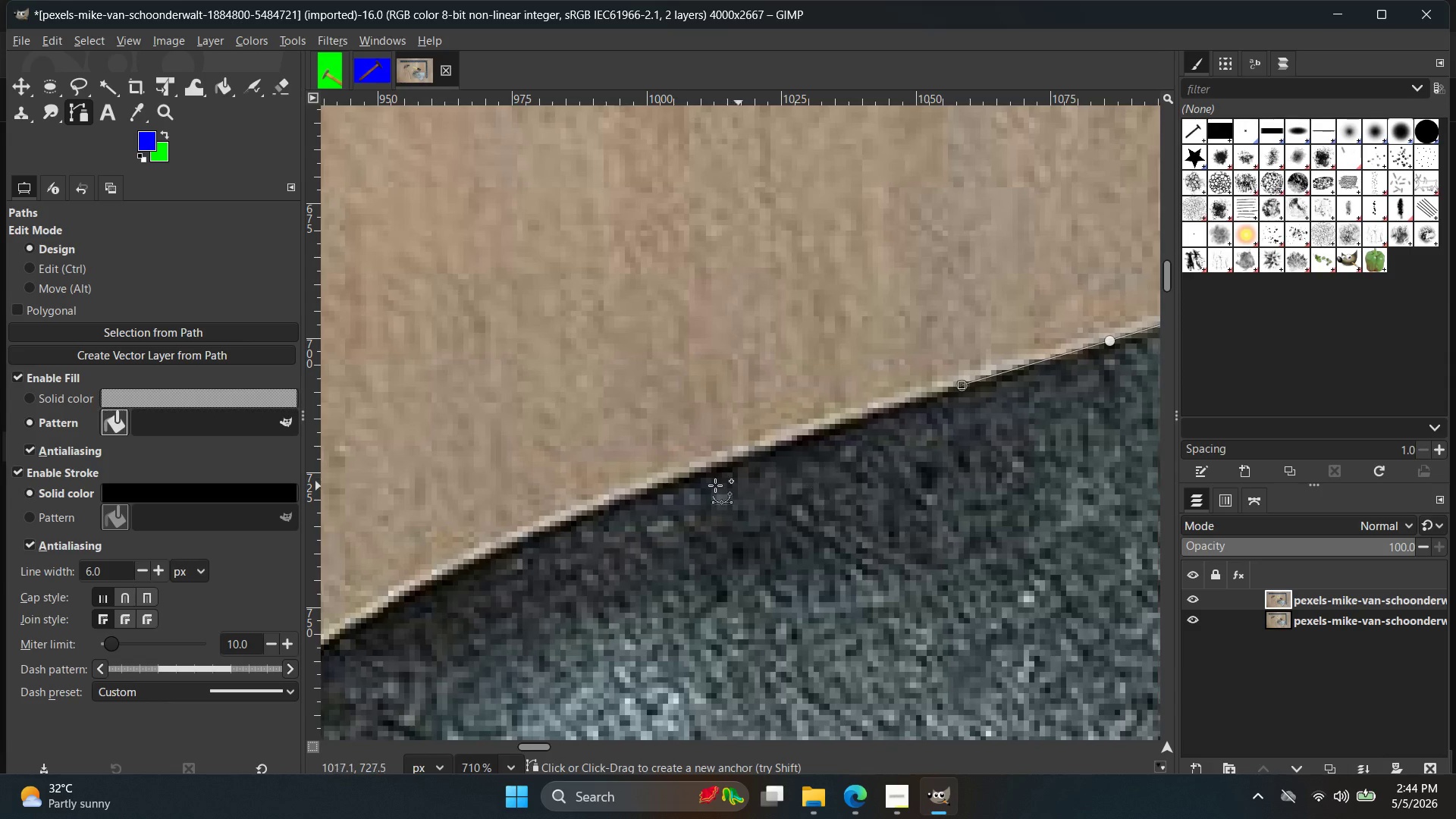 
left_click([562, 428])
 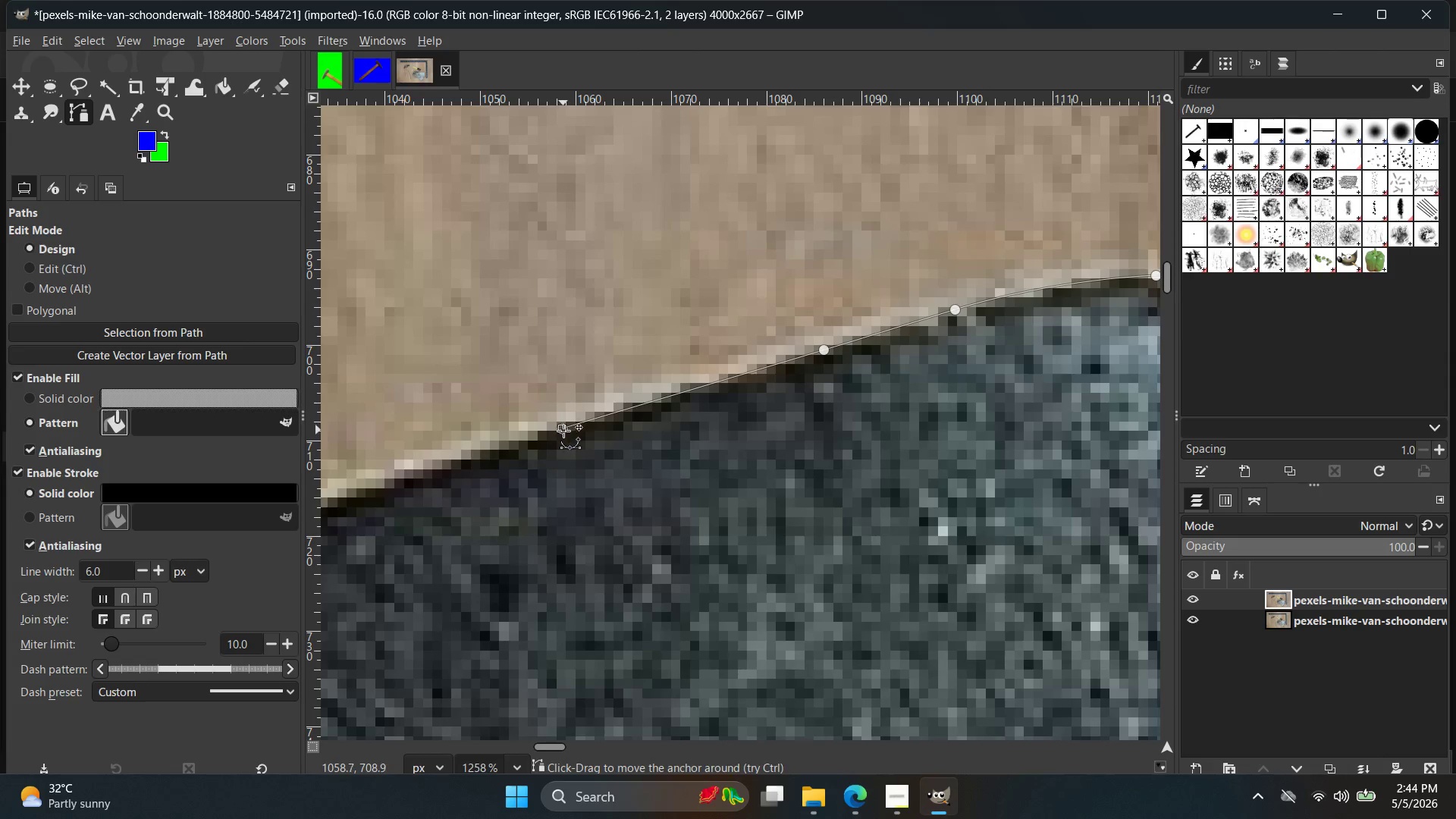 
hold_key(key=ControlLeft, duration=0.44)
 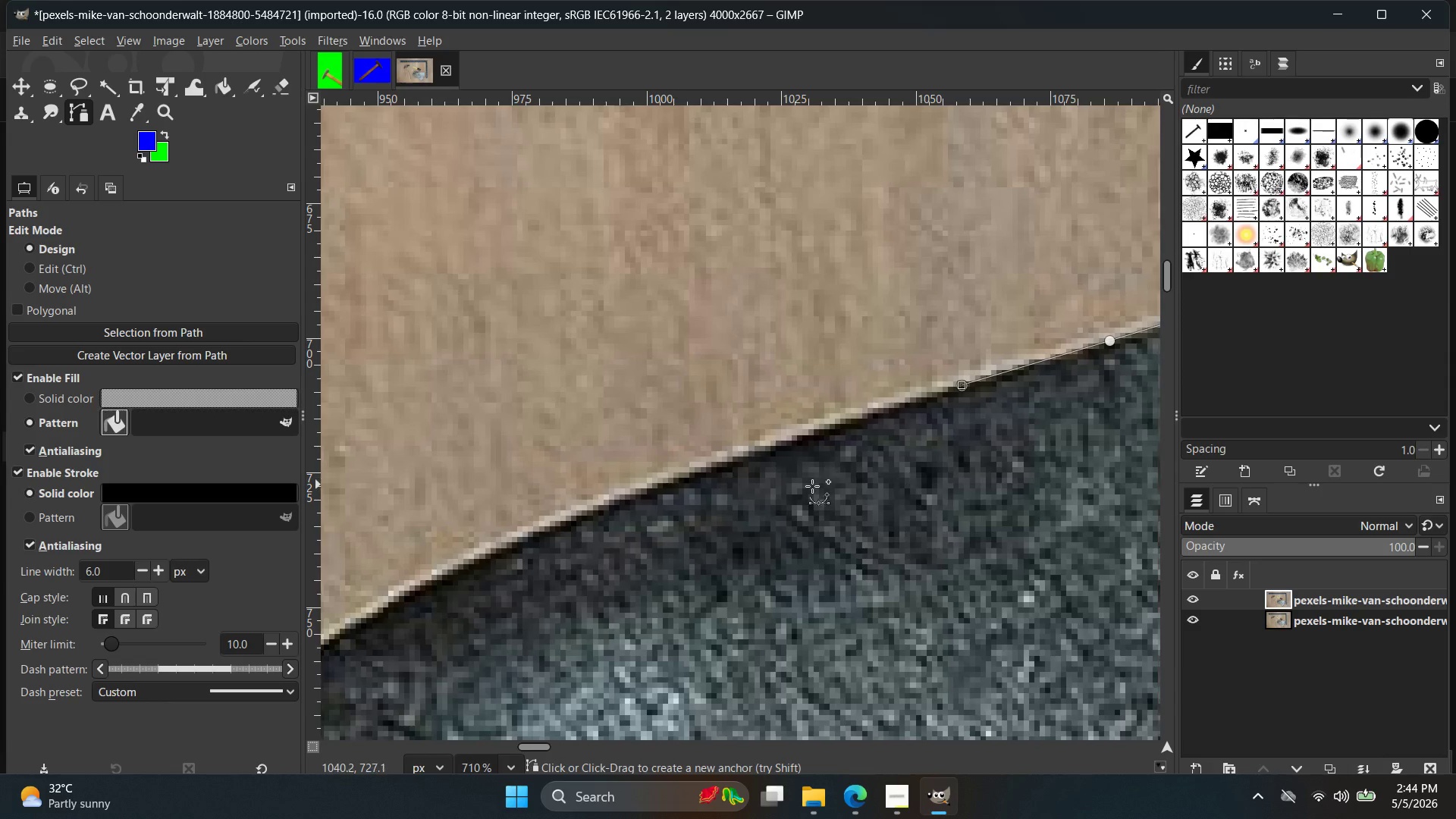 
hold_key(key=Space, duration=0.41)
 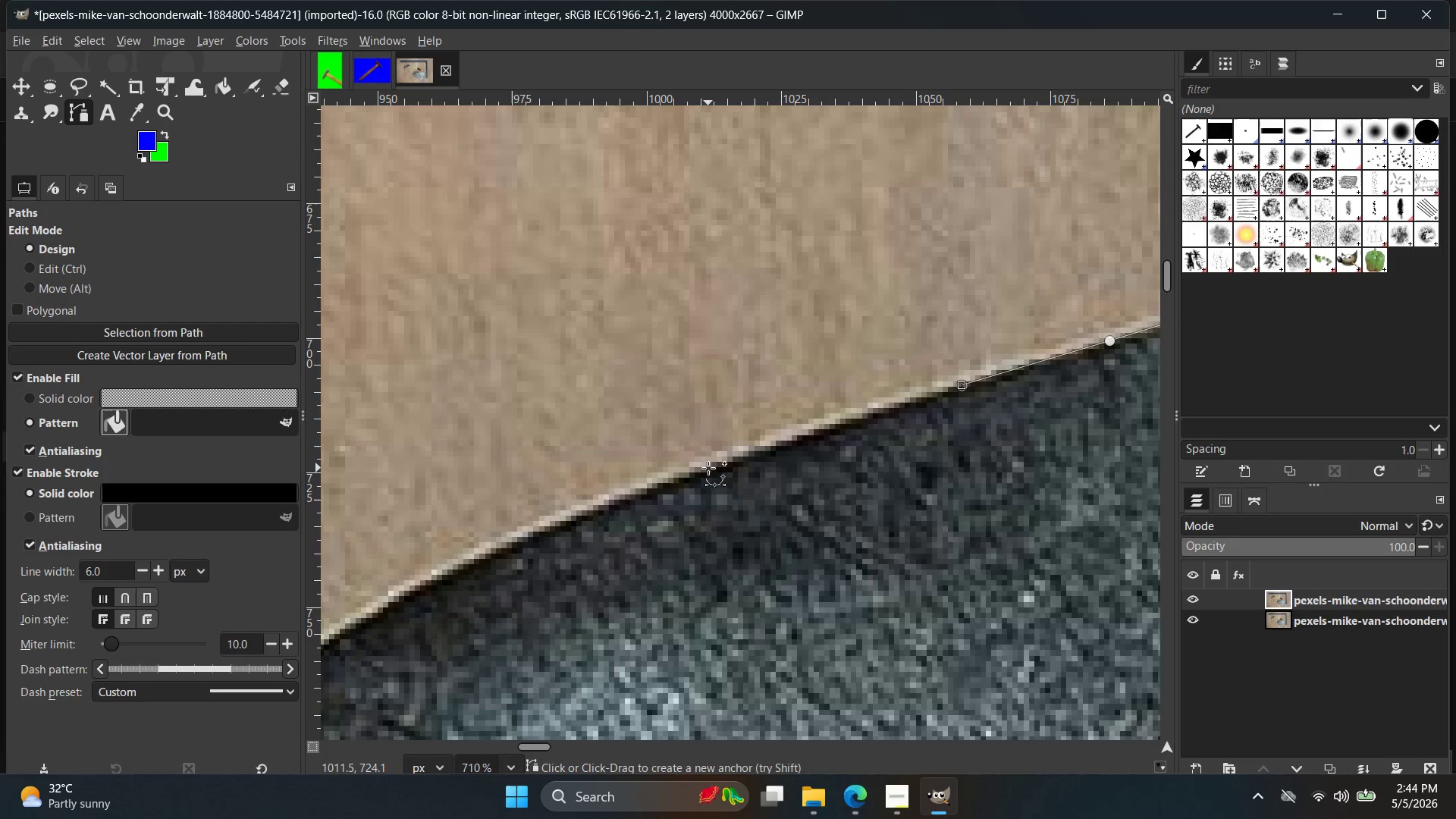 
scroll: coordinate [567, 431], scroll_direction: down, amount: 6.0
 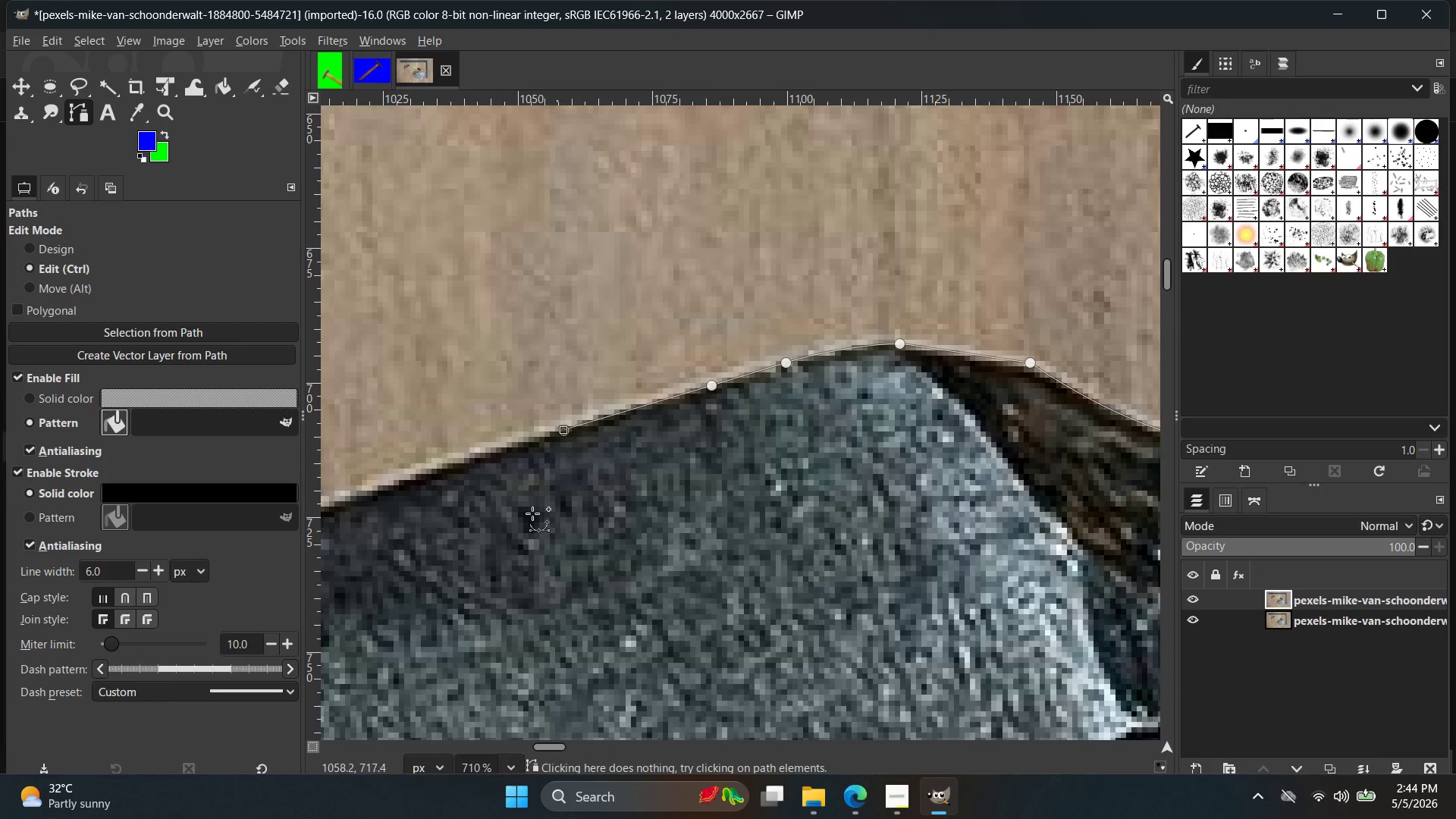 
left_click([705, 466])
 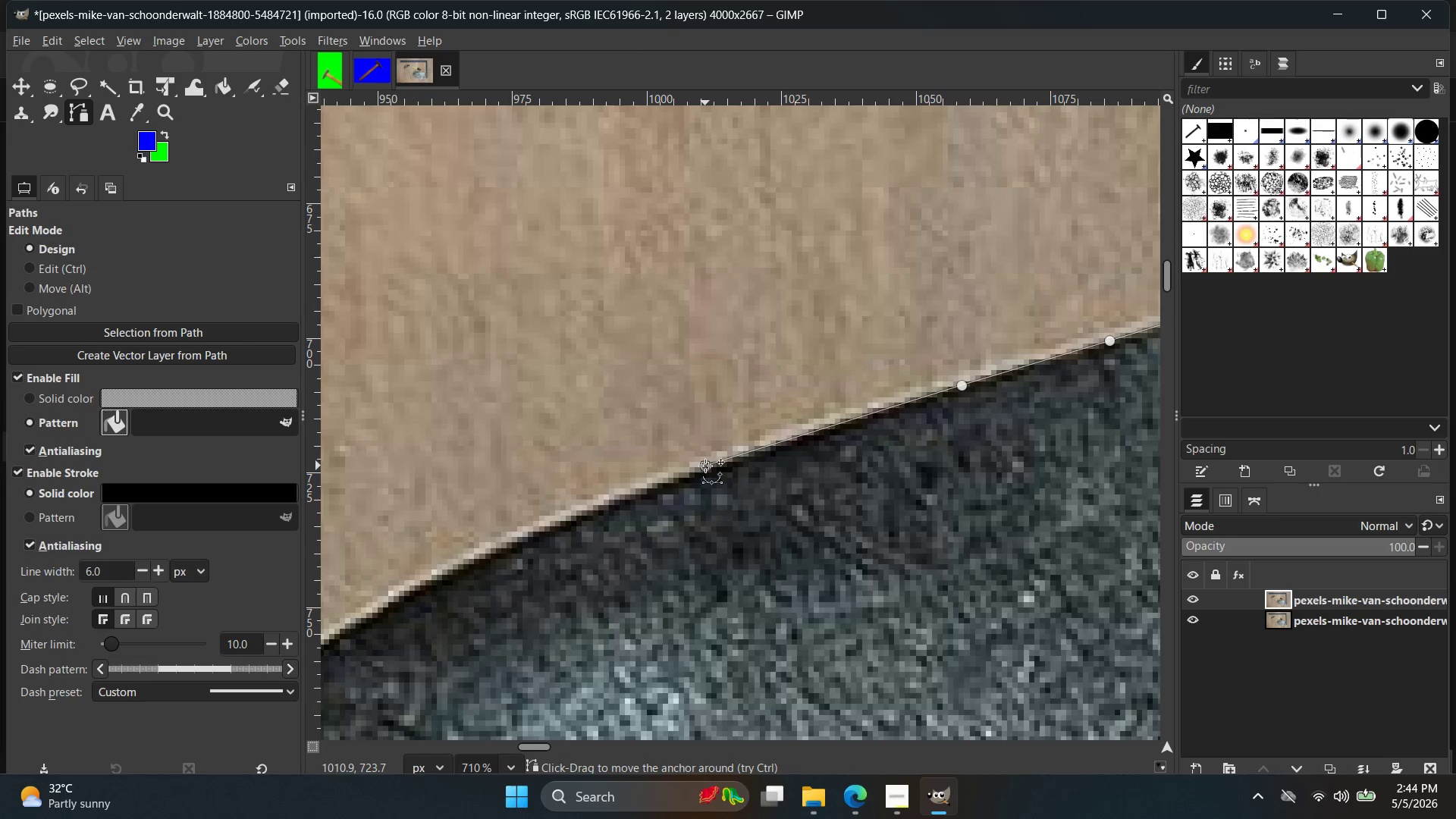 
hold_key(key=Space, duration=0.39)
 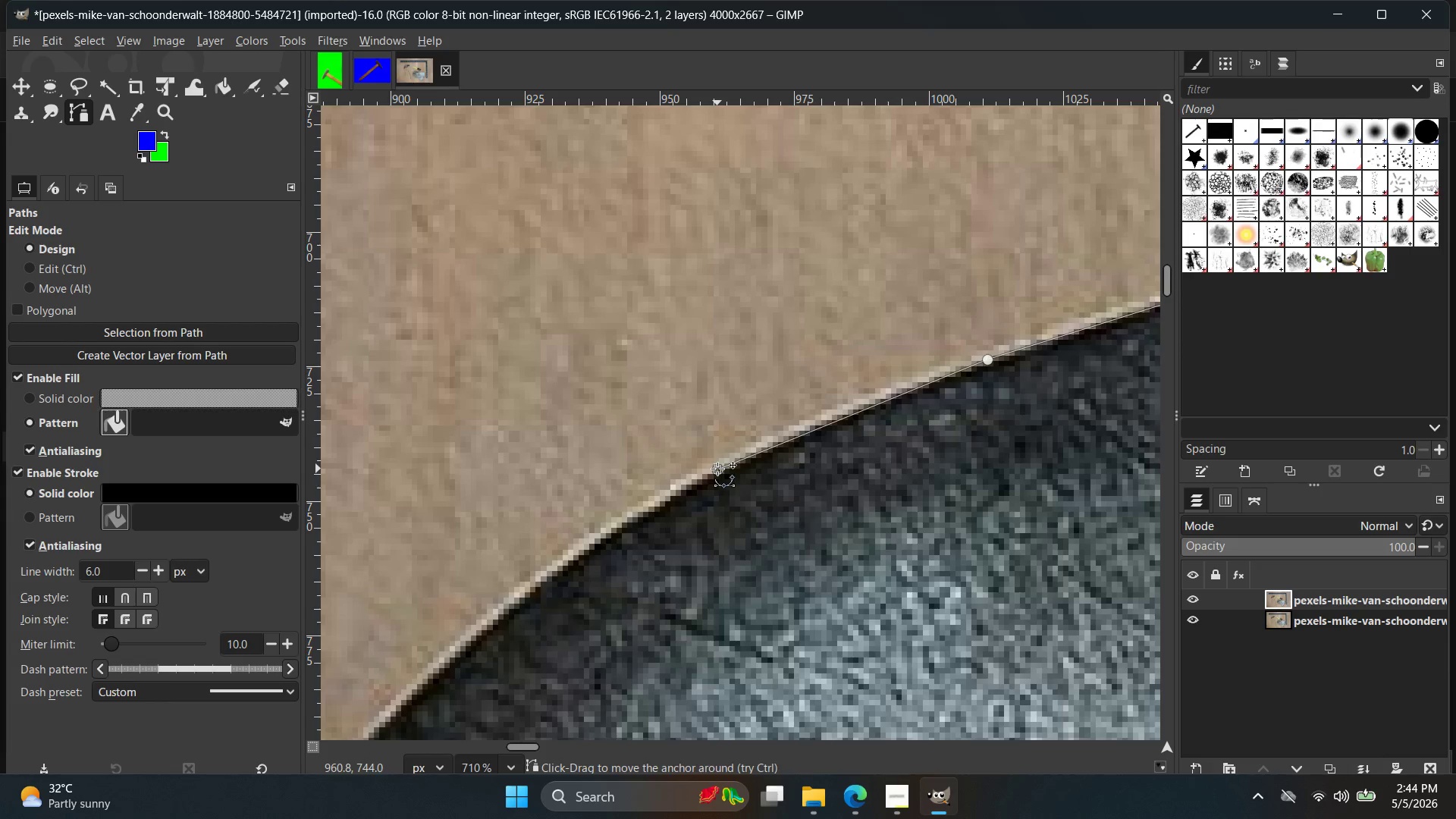 
key(Control+Z)
 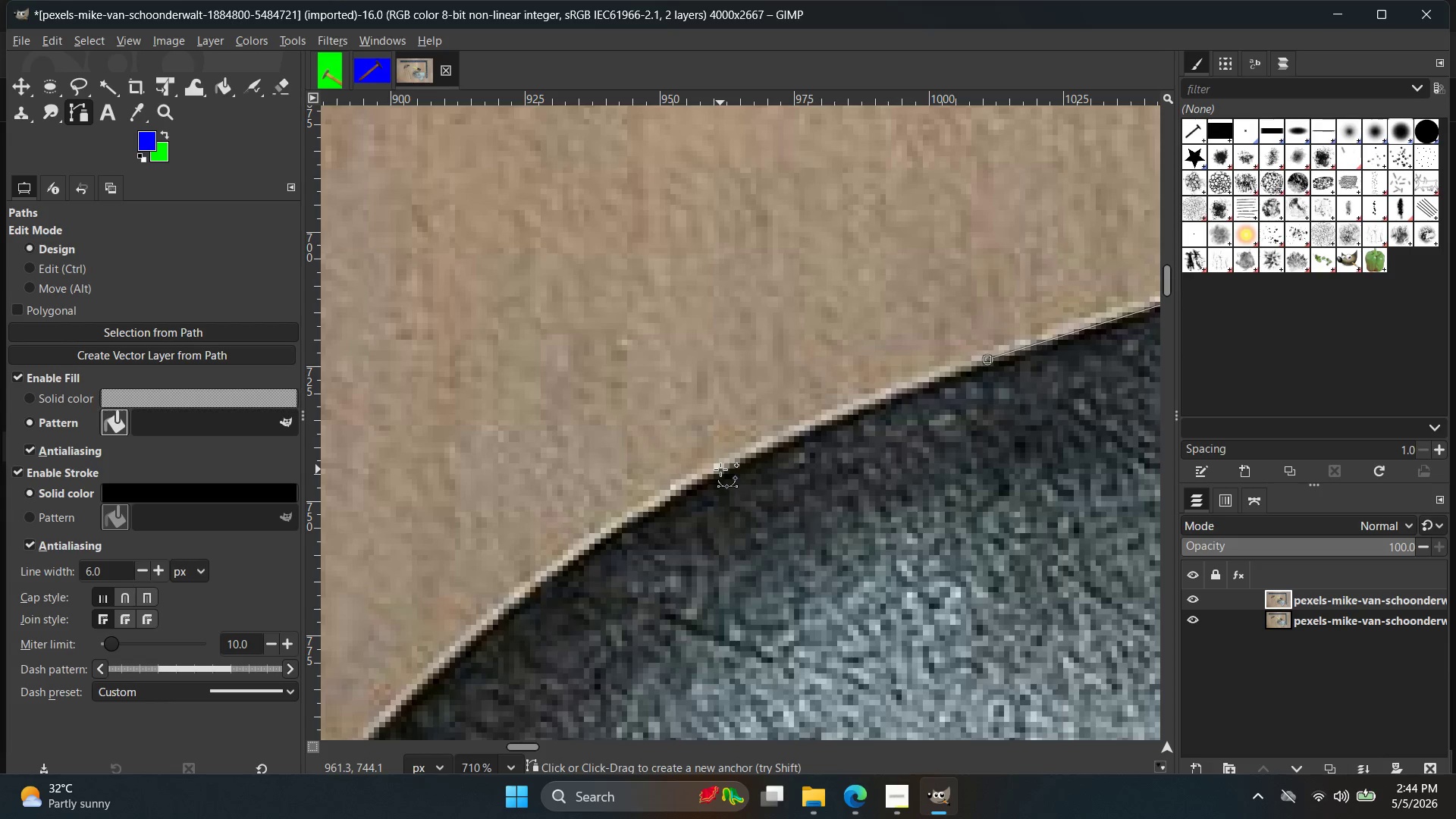 
left_click_drag(start_coordinate=[717, 472], to_coordinate=[655, 511])
 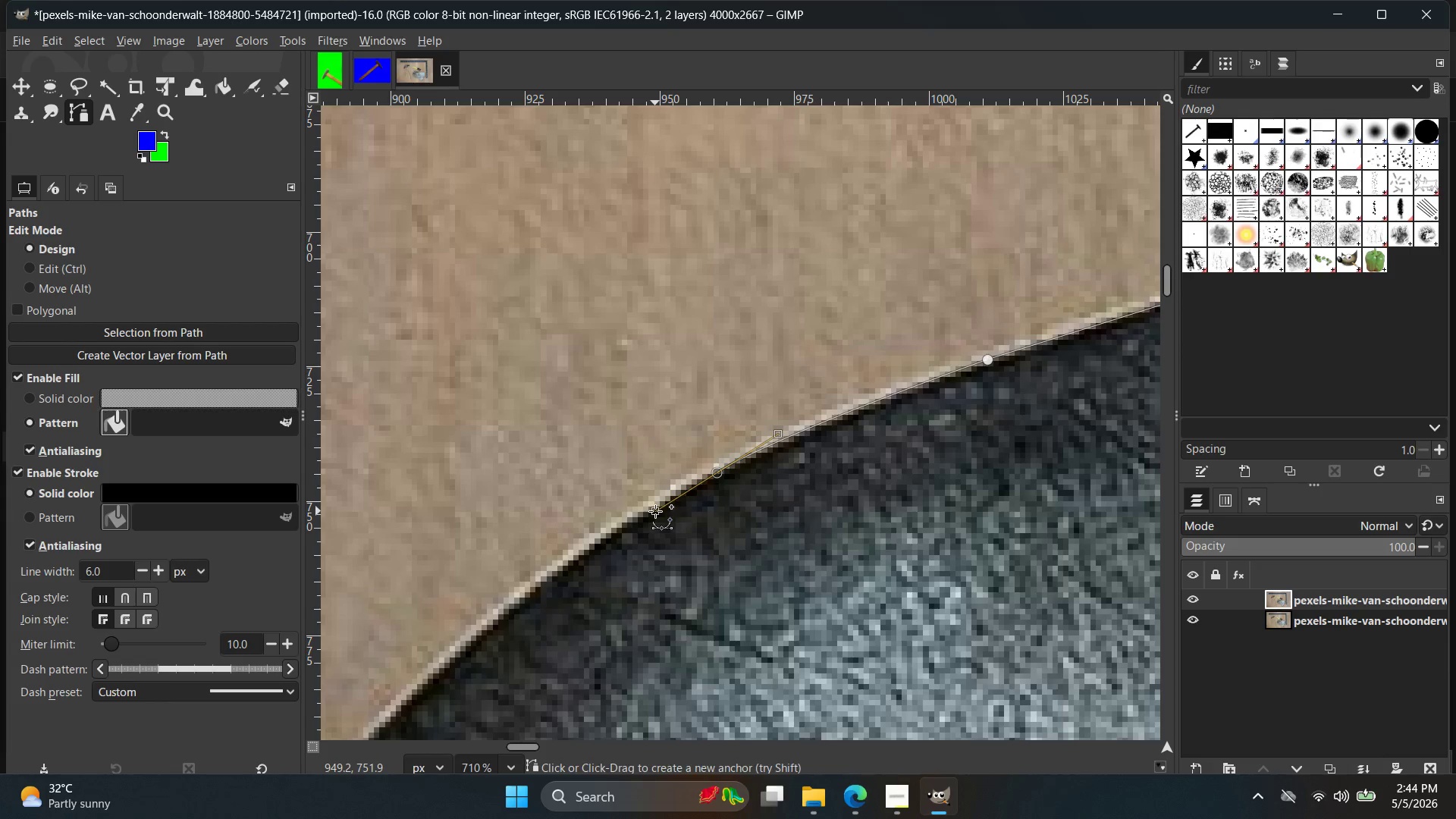 
key(Control+ControlLeft)
 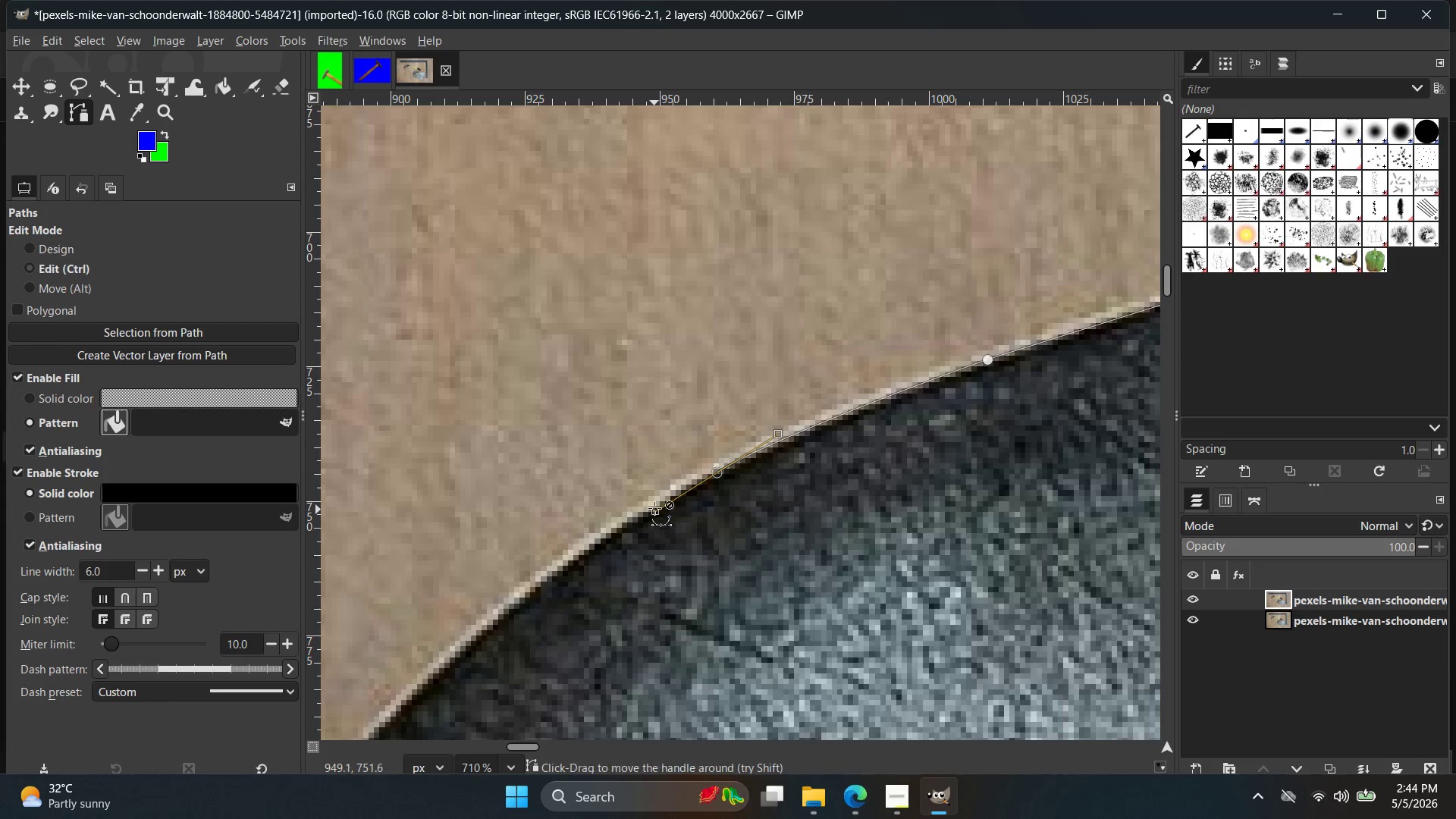 
key(Control+Z)
 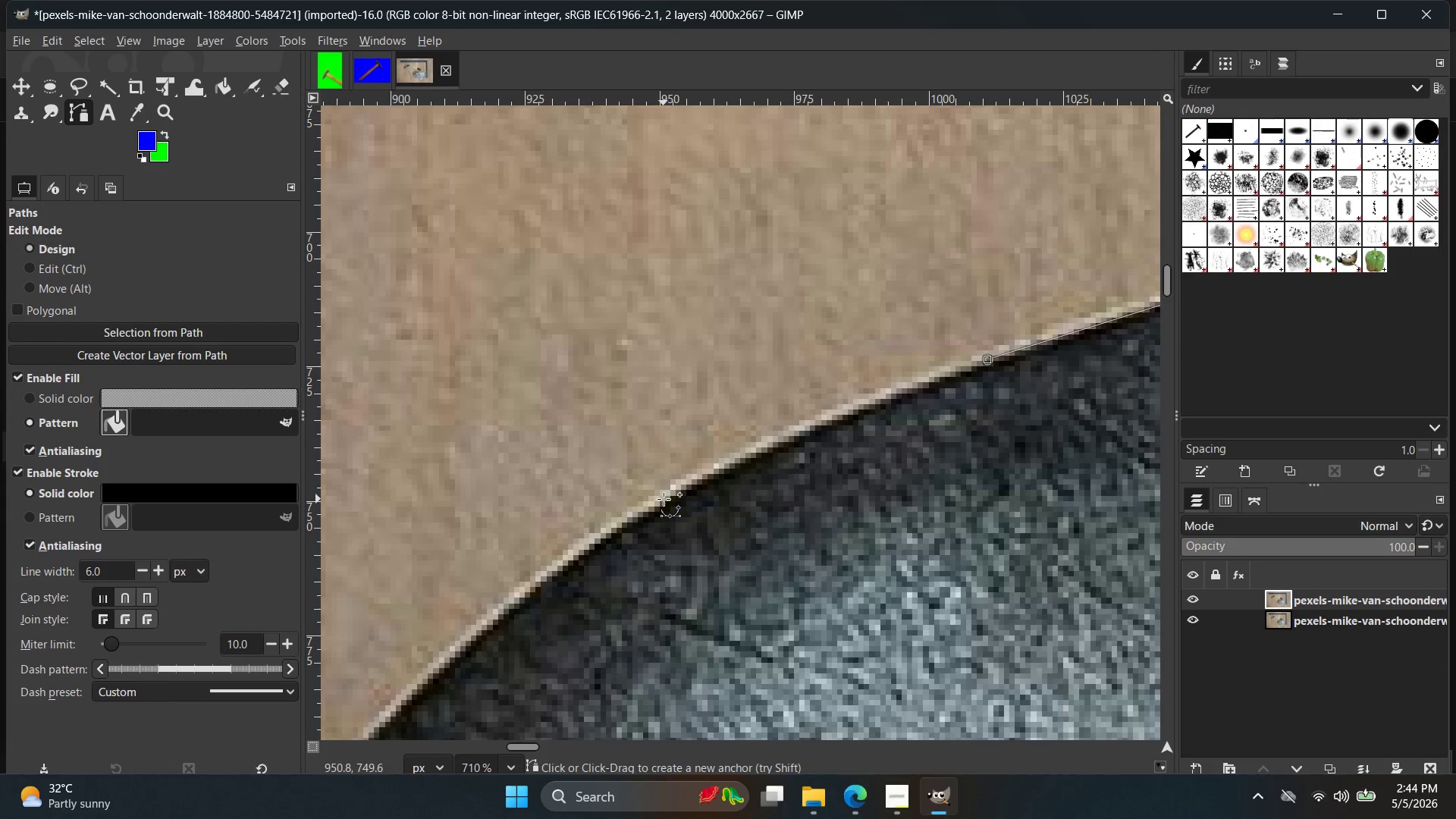 
left_click_drag(start_coordinate=[664, 499], to_coordinate=[535, 576])
 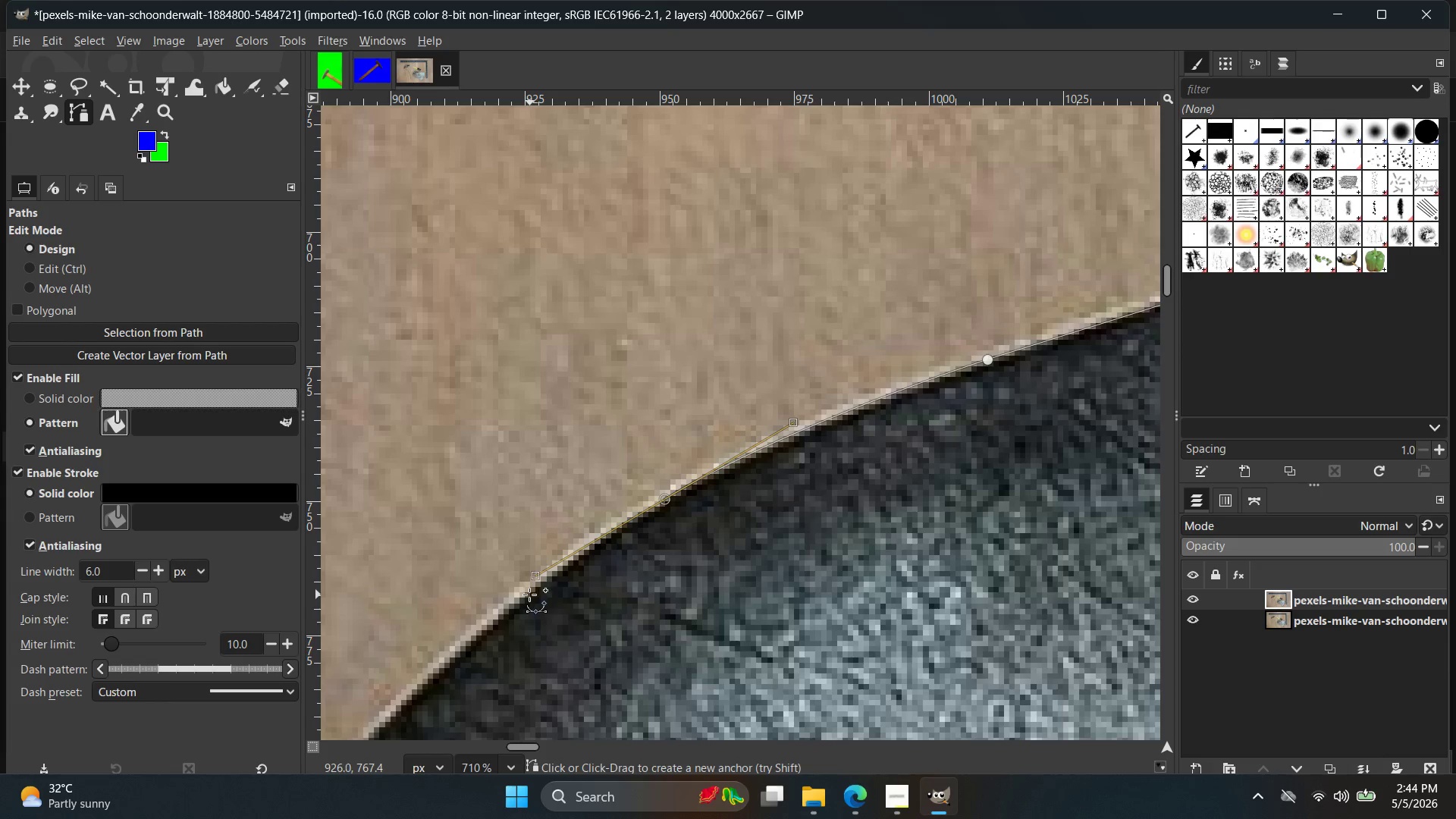 
left_click_drag(start_coordinate=[525, 594], to_coordinate=[486, 623])
 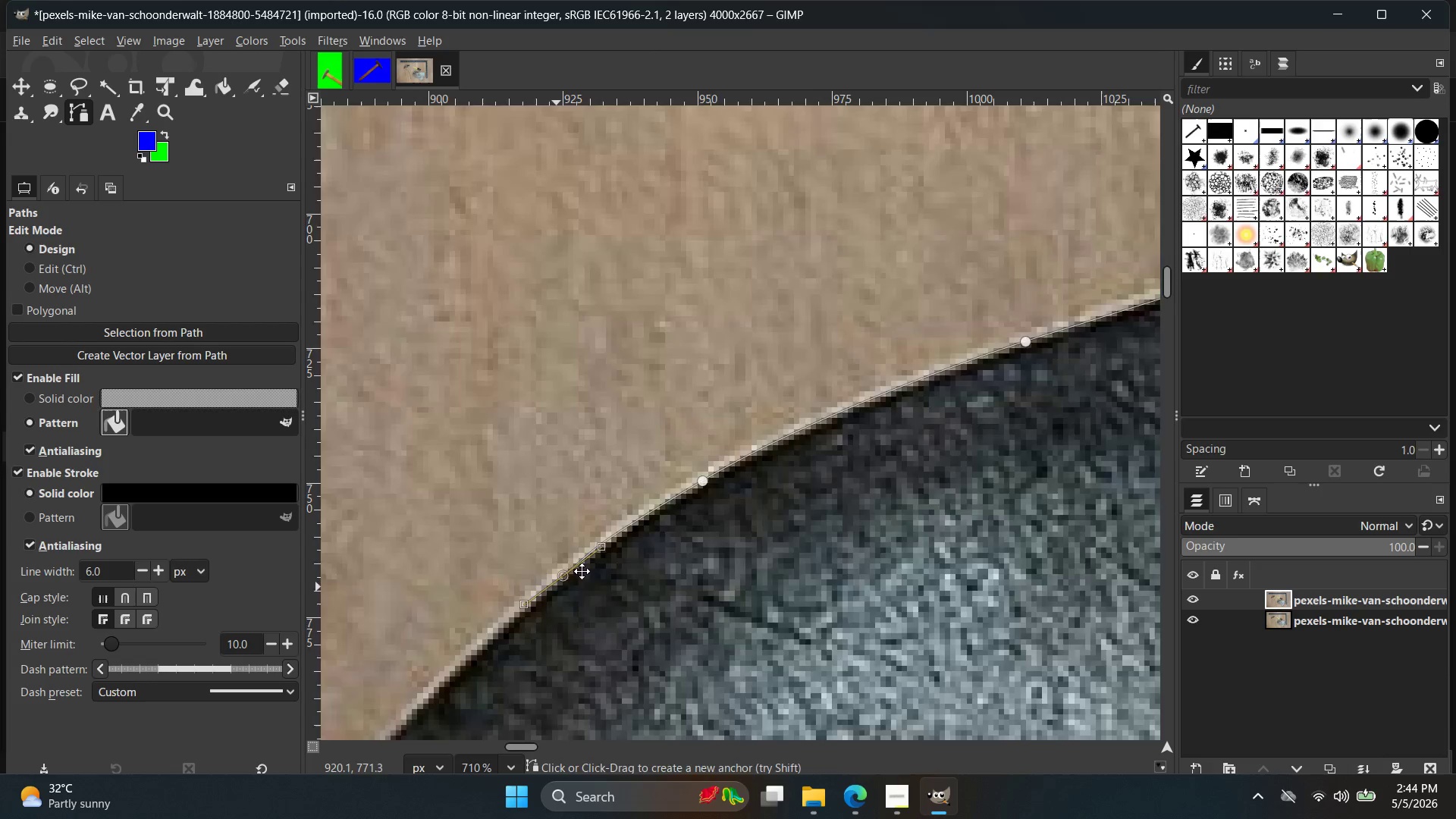 
hold_key(key=Space, duration=0.45)
 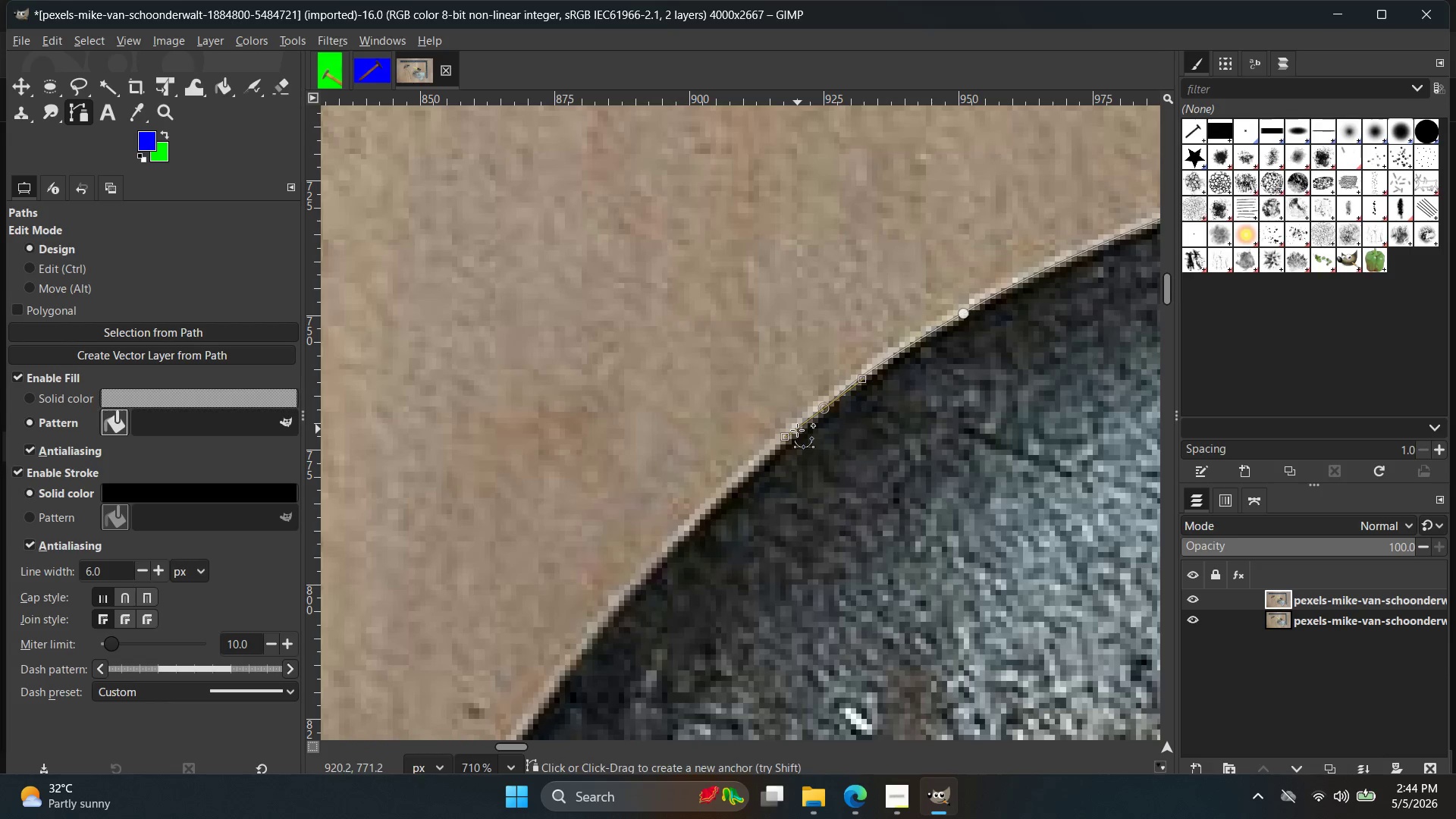 
key(Control+ControlLeft)
 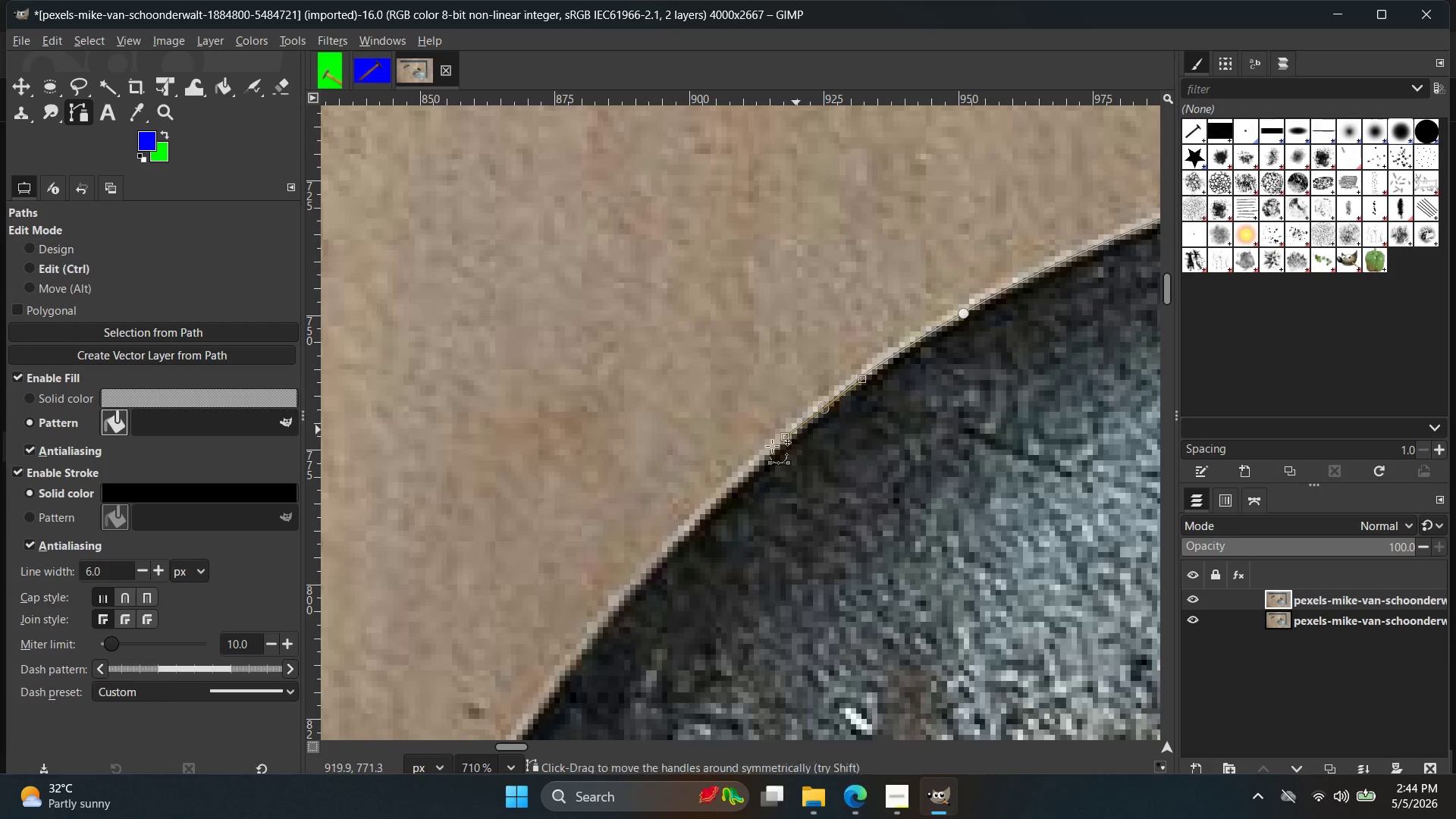 
key(Control+Z)
 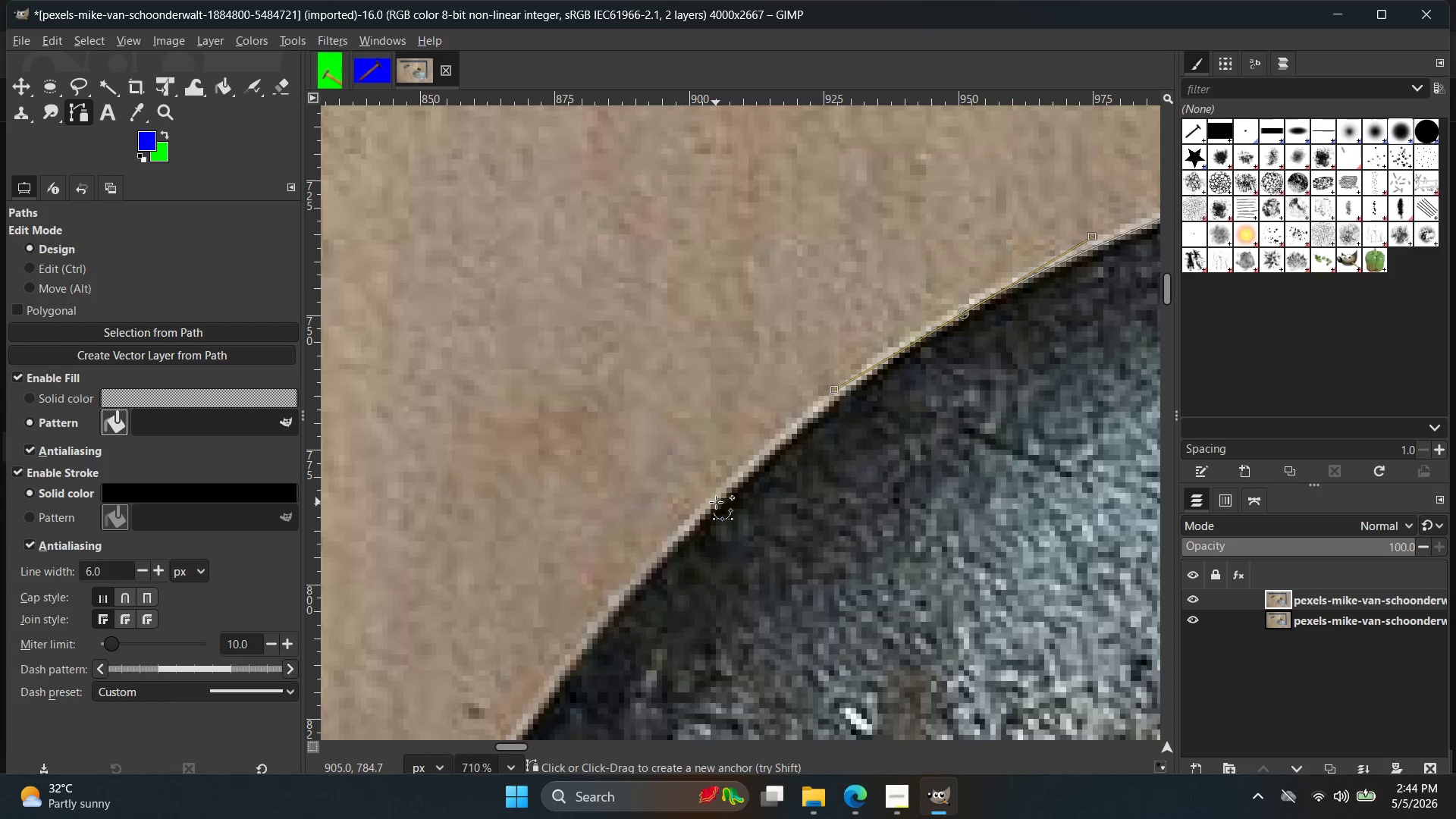 
left_click_drag(start_coordinate=[711, 504], to_coordinate=[635, 579])
 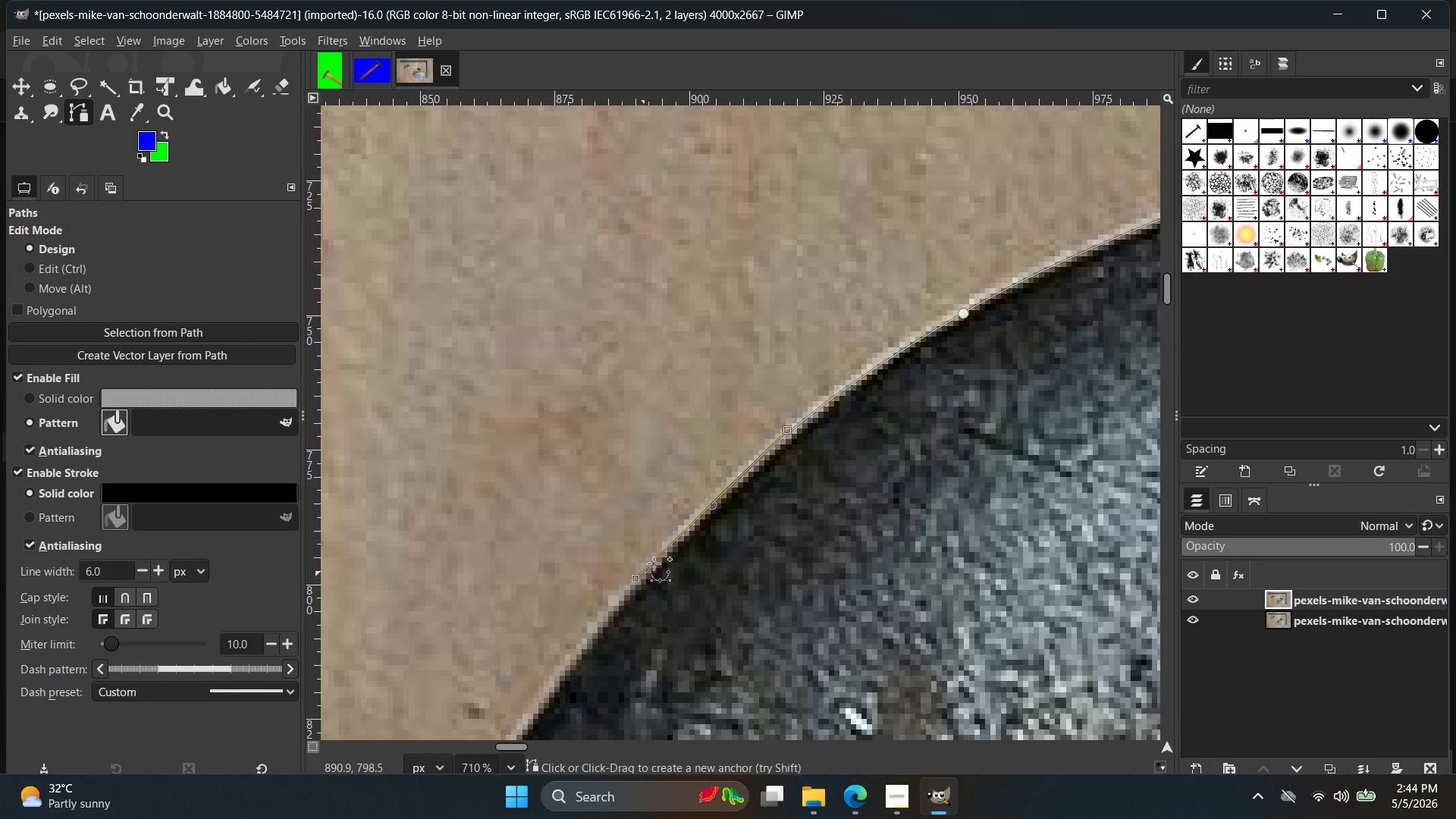 
hold_key(key=Space, duration=0.42)
 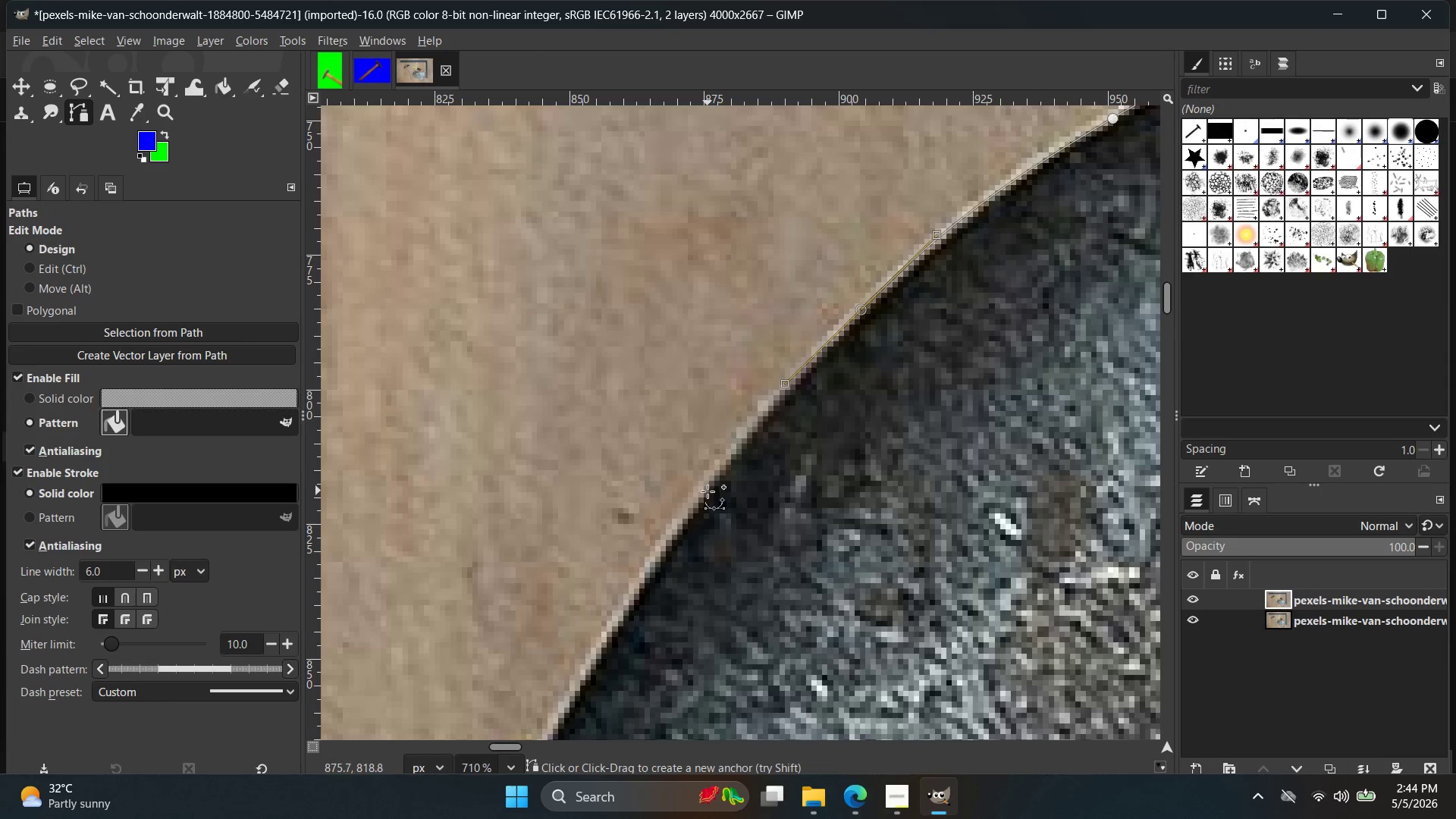 
left_click_drag(start_coordinate=[703, 494], to_coordinate=[692, 510])
 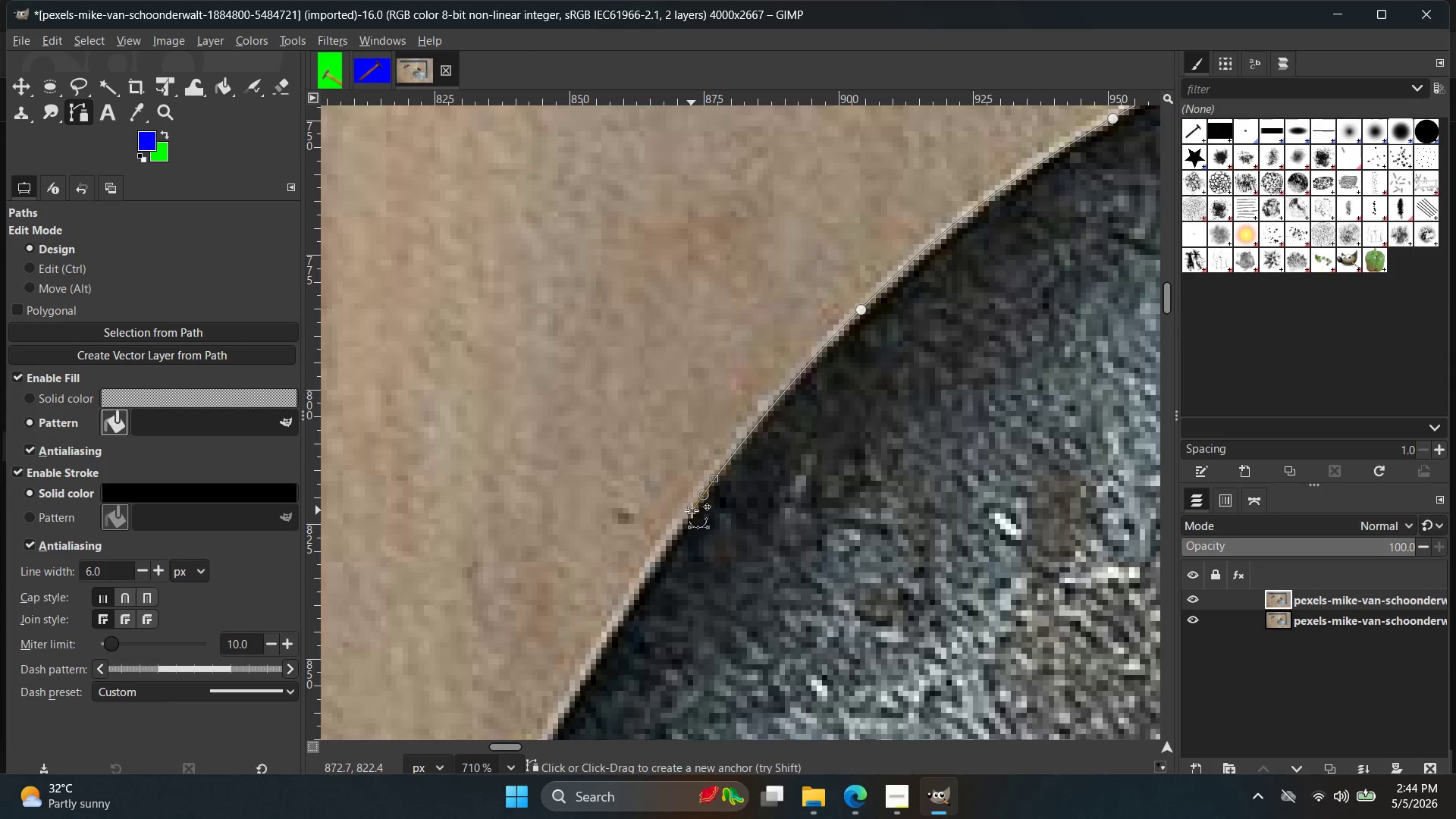 
key(Control+Z)
 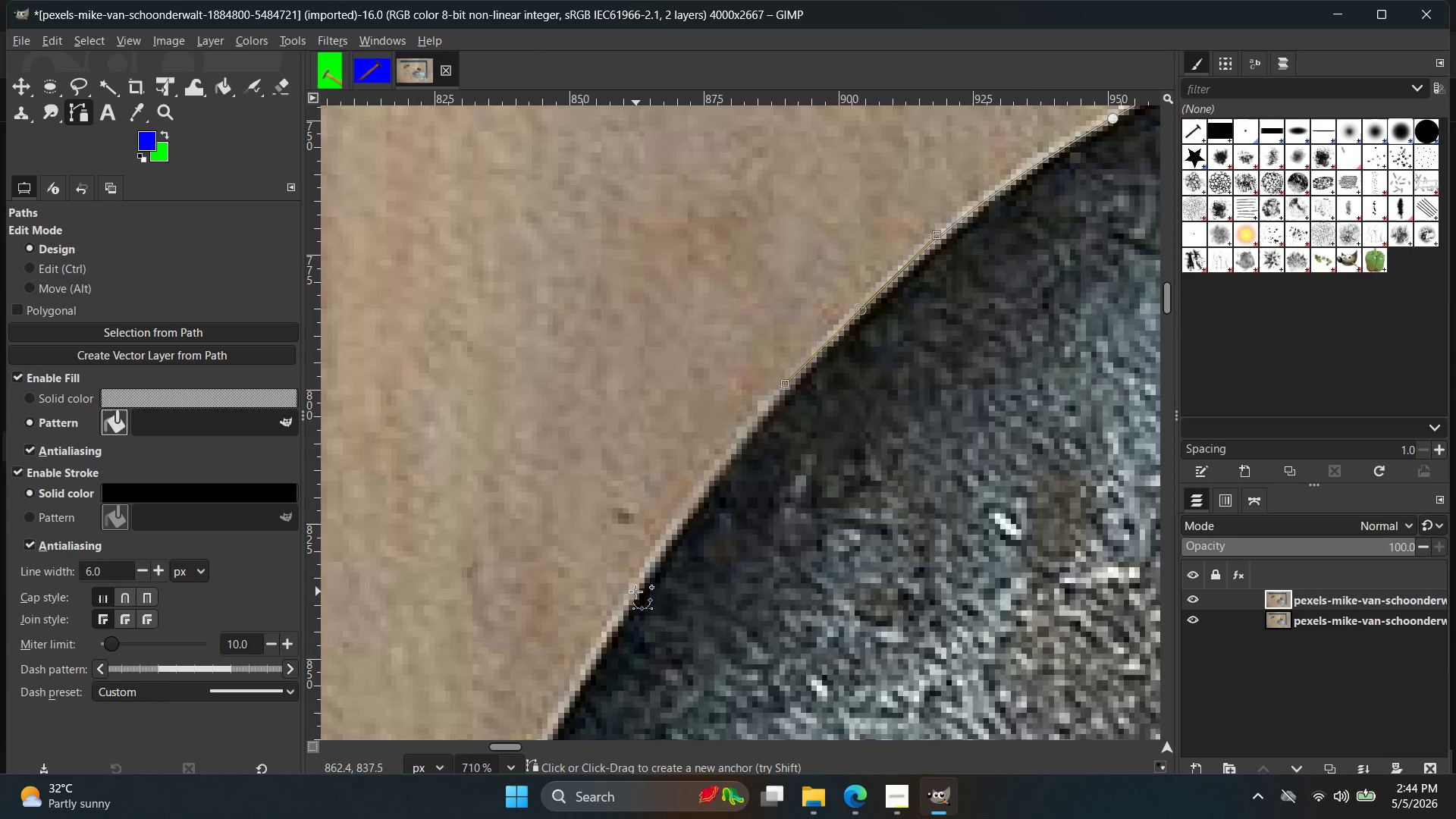 
left_click_drag(start_coordinate=[635, 592], to_coordinate=[575, 685])
 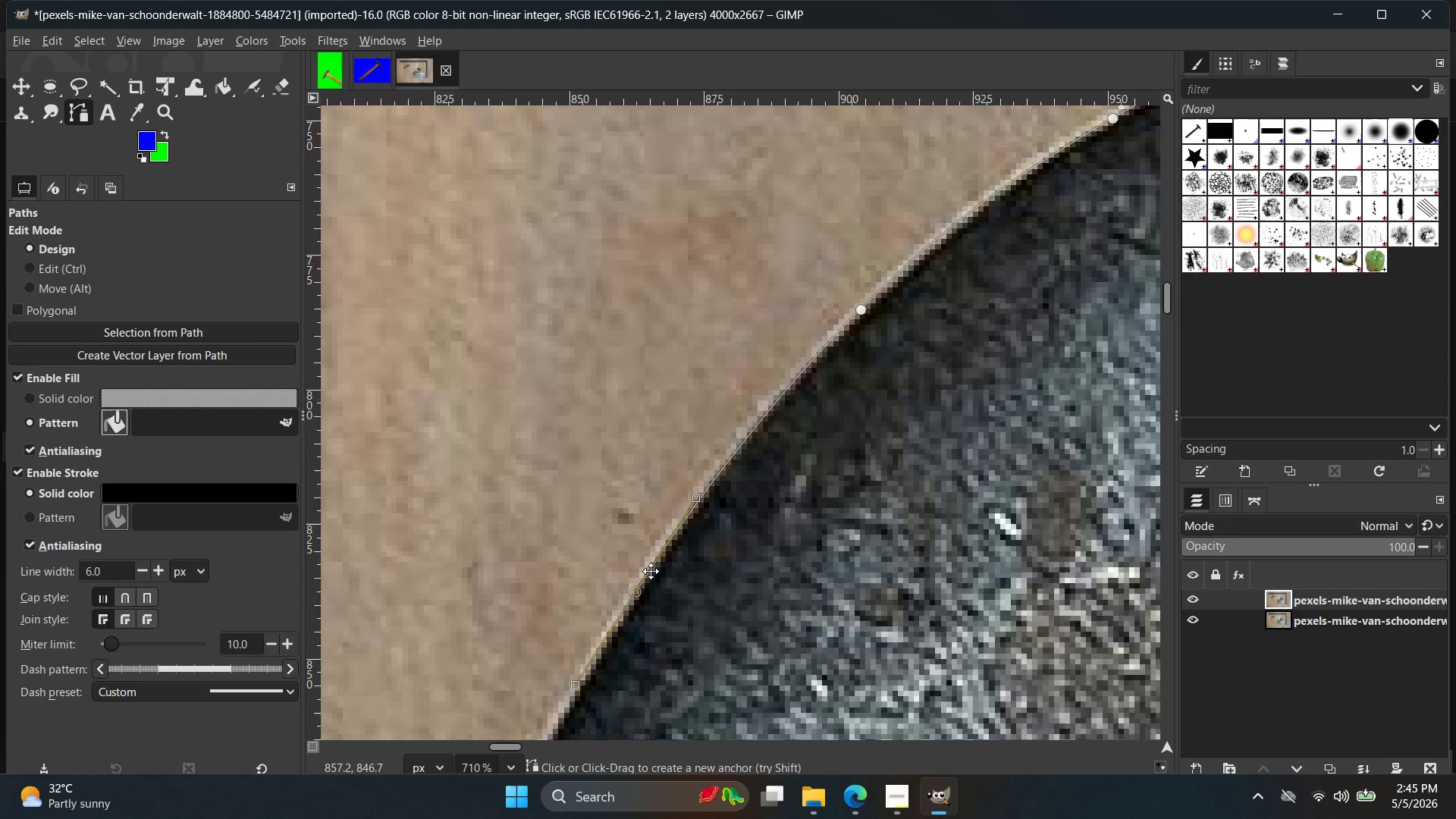 
hold_key(key=Space, duration=0.5)
 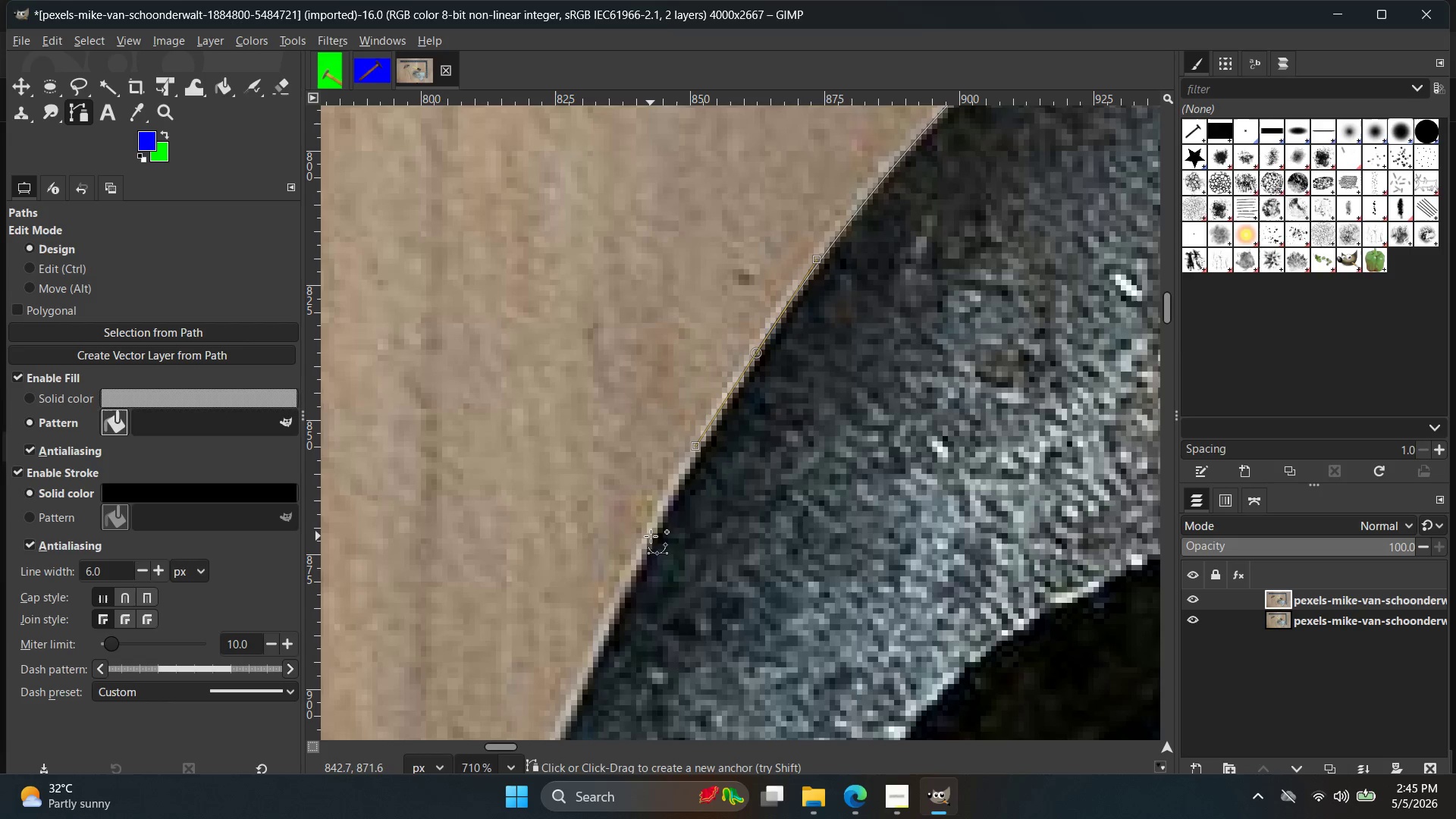 
left_click_drag(start_coordinate=[646, 529], to_coordinate=[626, 573])
 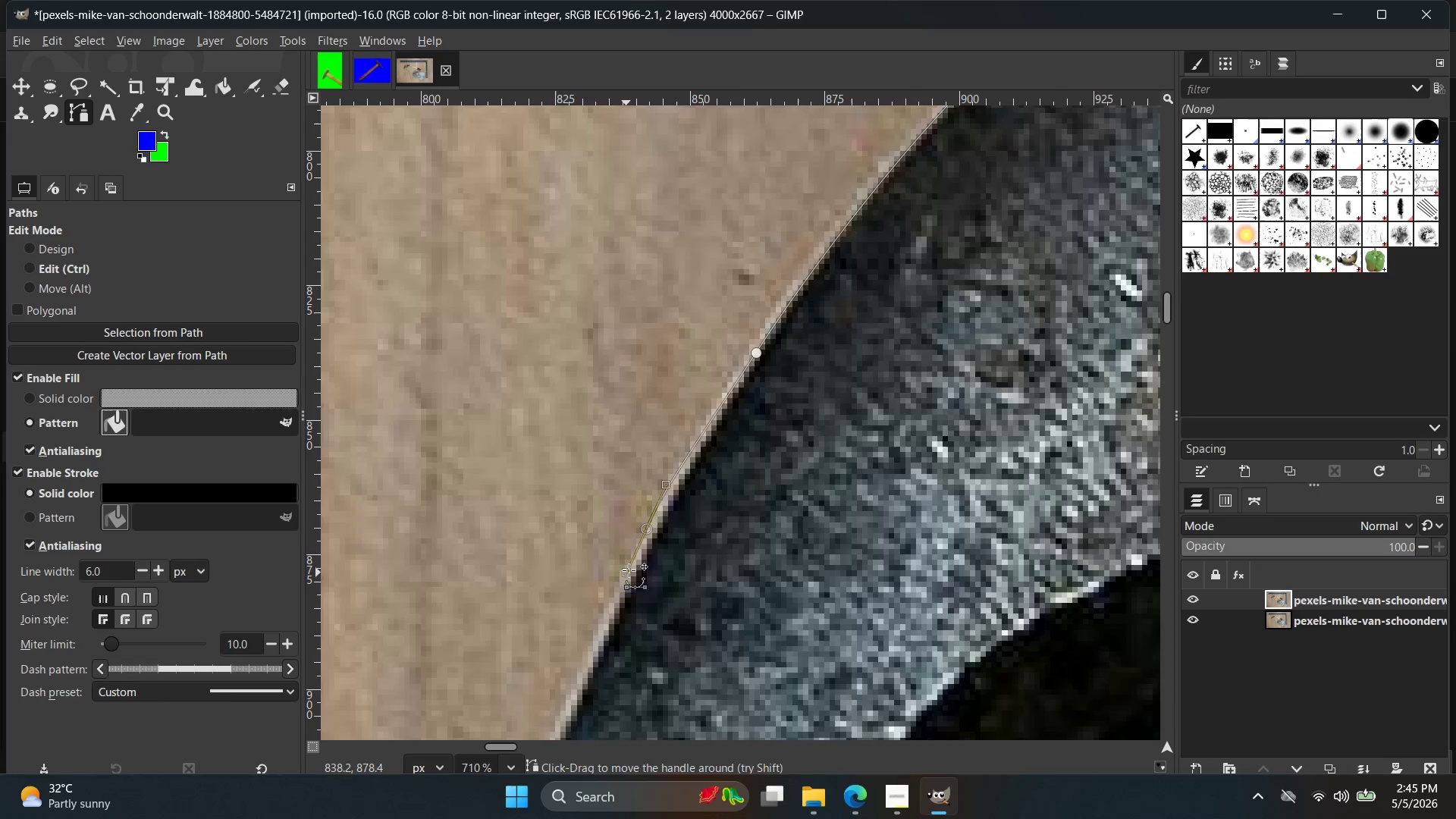 
key(Control+ControlLeft)
 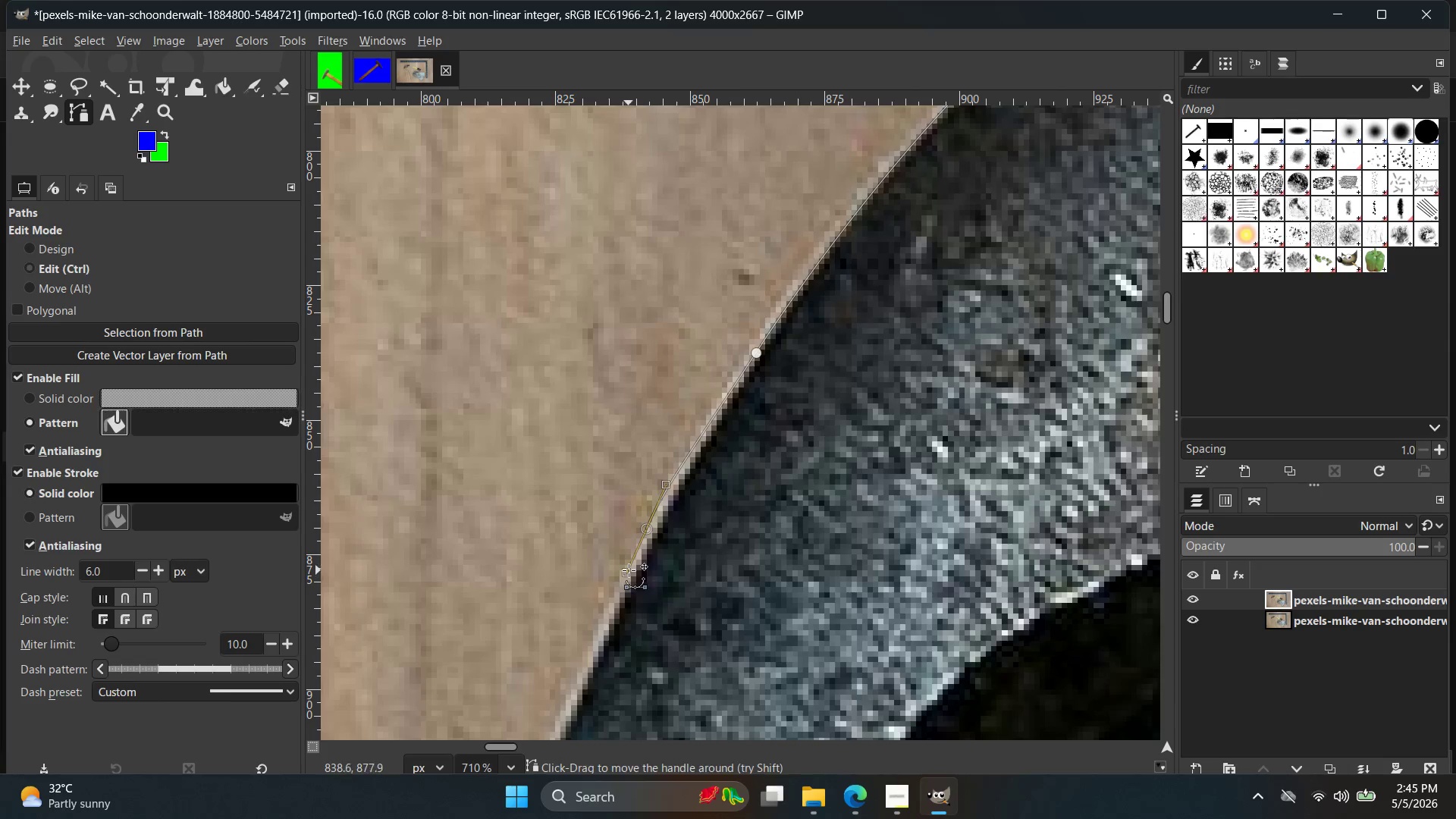 
key(Control+Z)
 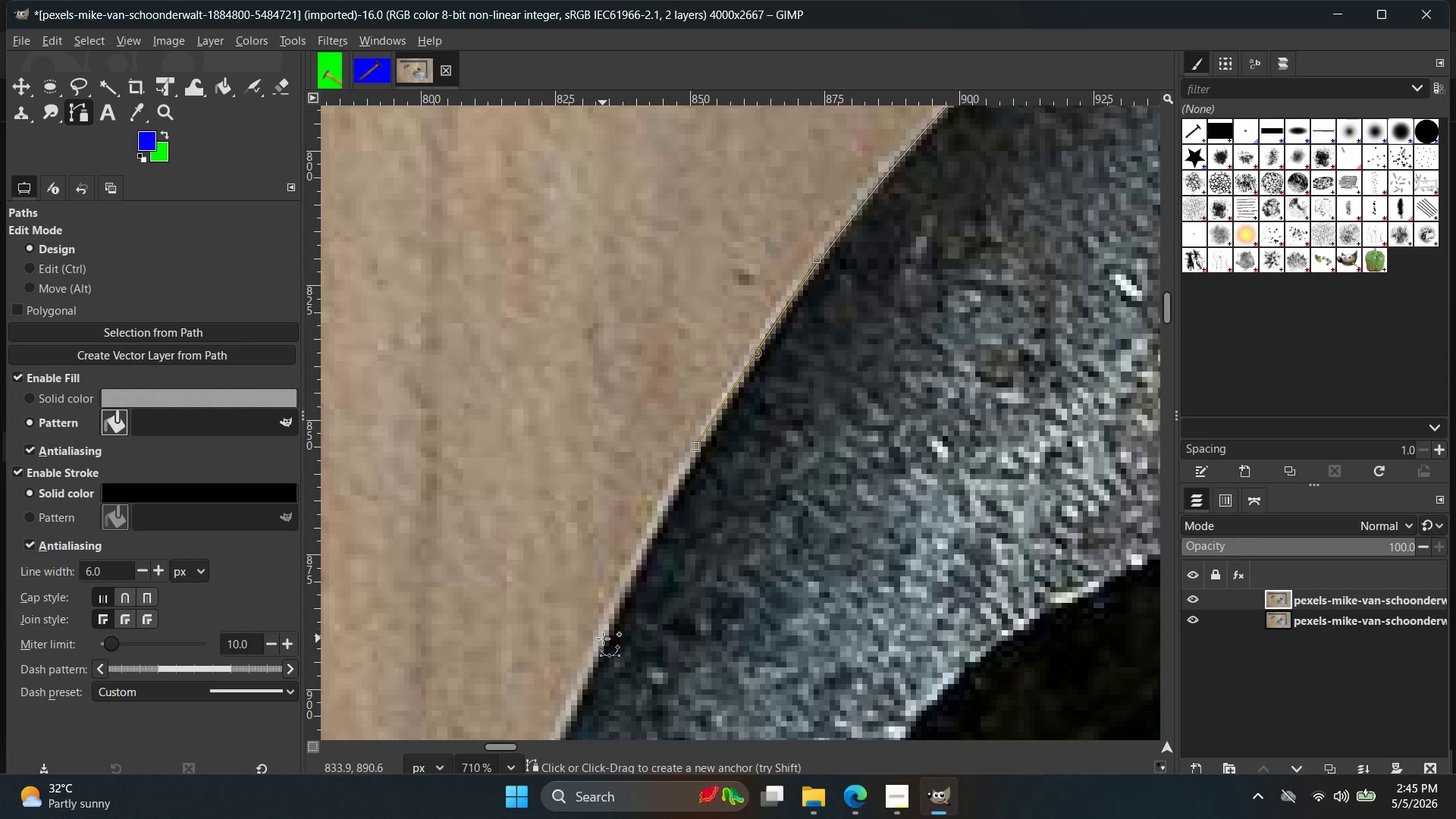 
left_click_drag(start_coordinate=[603, 635], to_coordinate=[568, 717])
 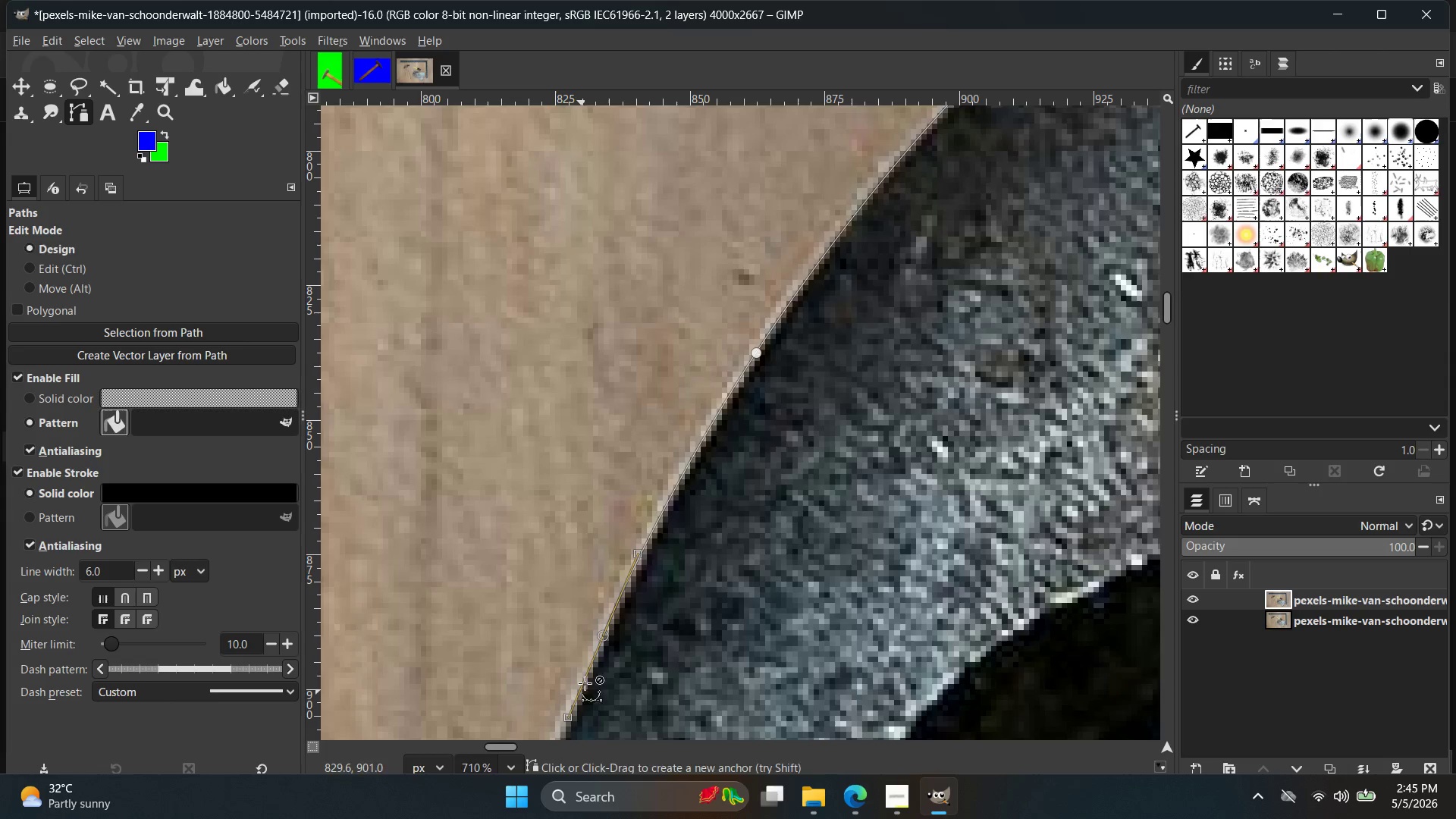 
hold_key(key=ControlLeft, duration=0.62)
scroll: coordinate [635, 642], scroll_direction: down, amount: 7.0
 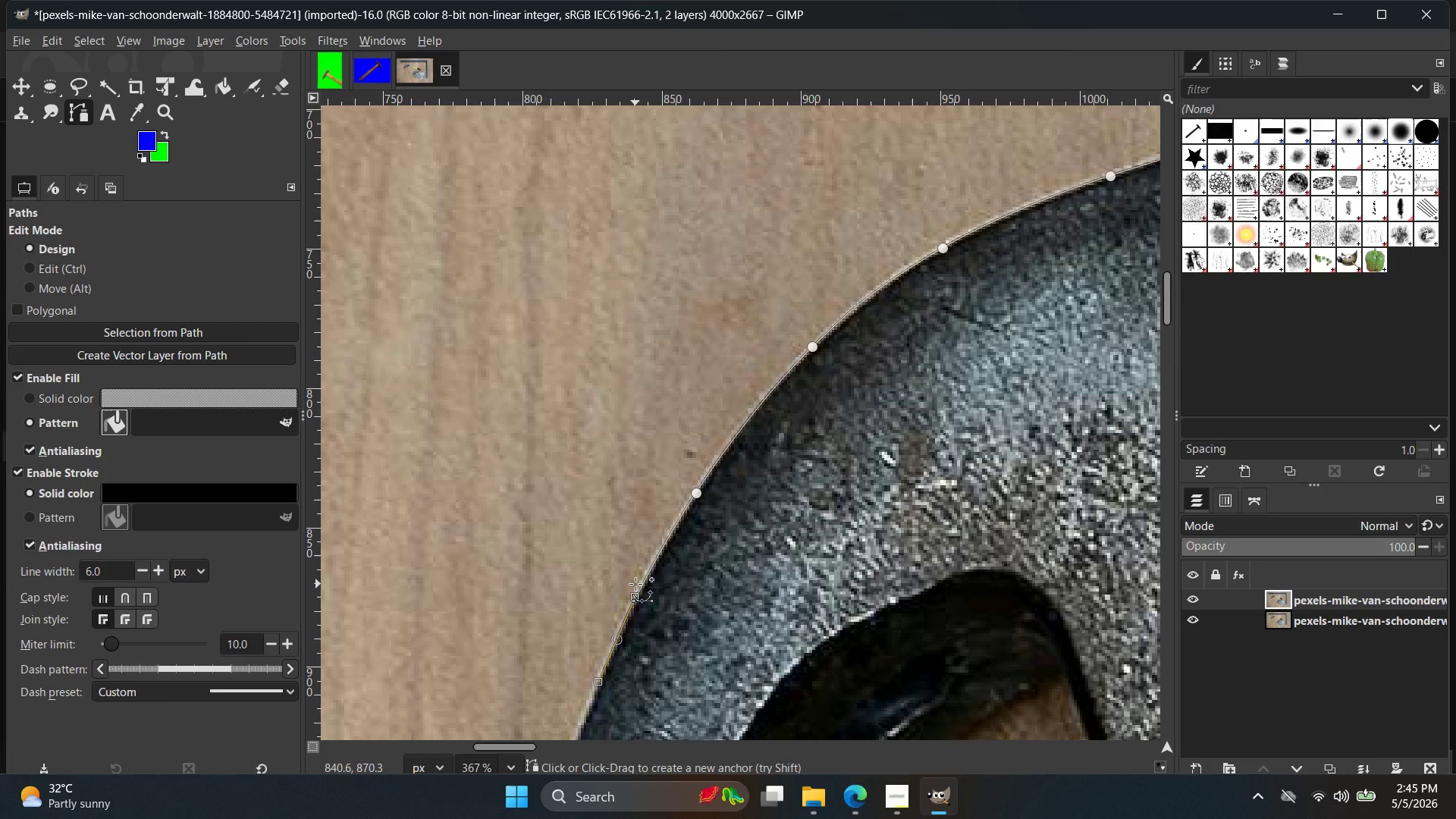 
wait(25.38)
 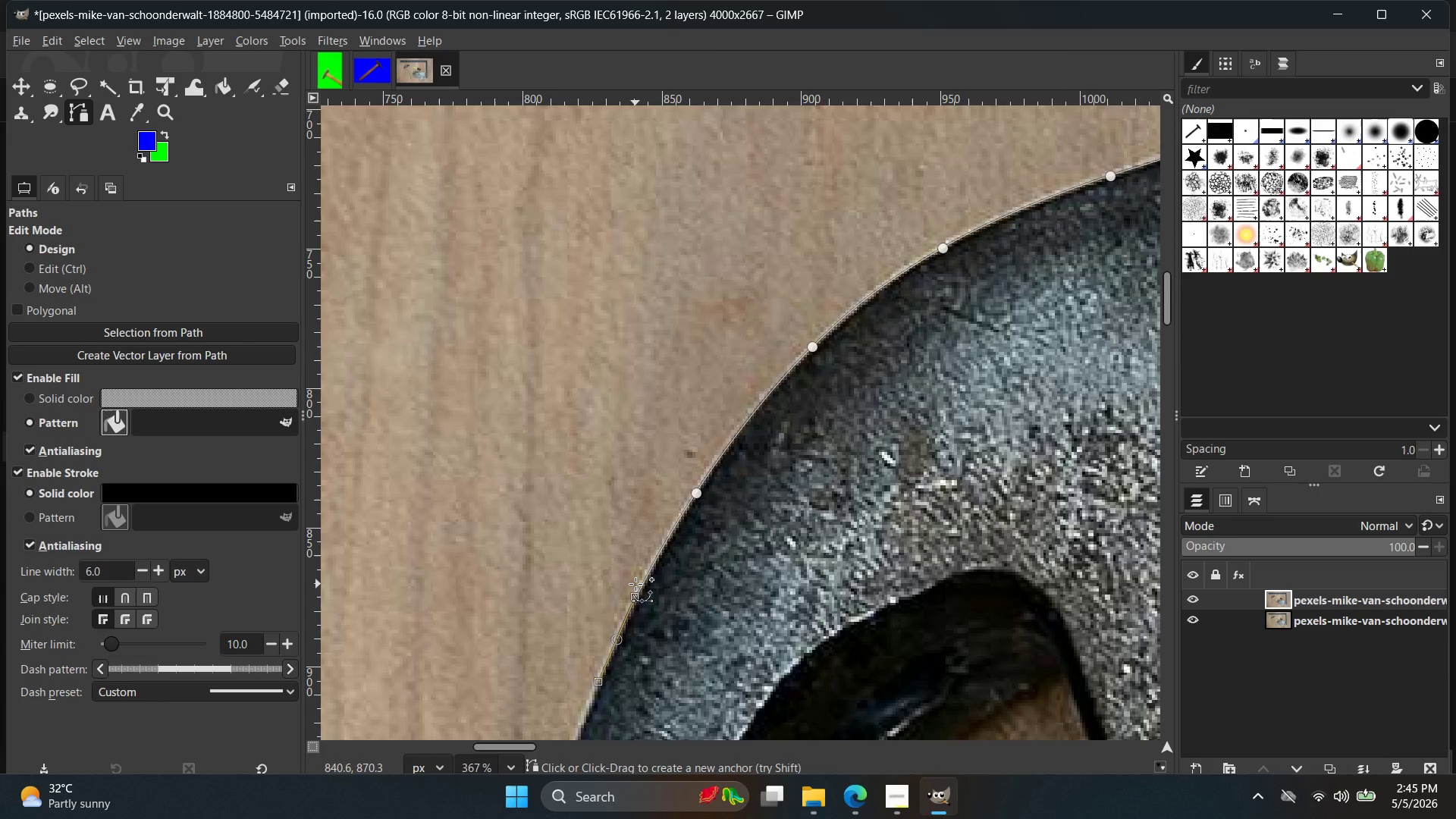 
hold_key(key=Space, duration=0.55)
 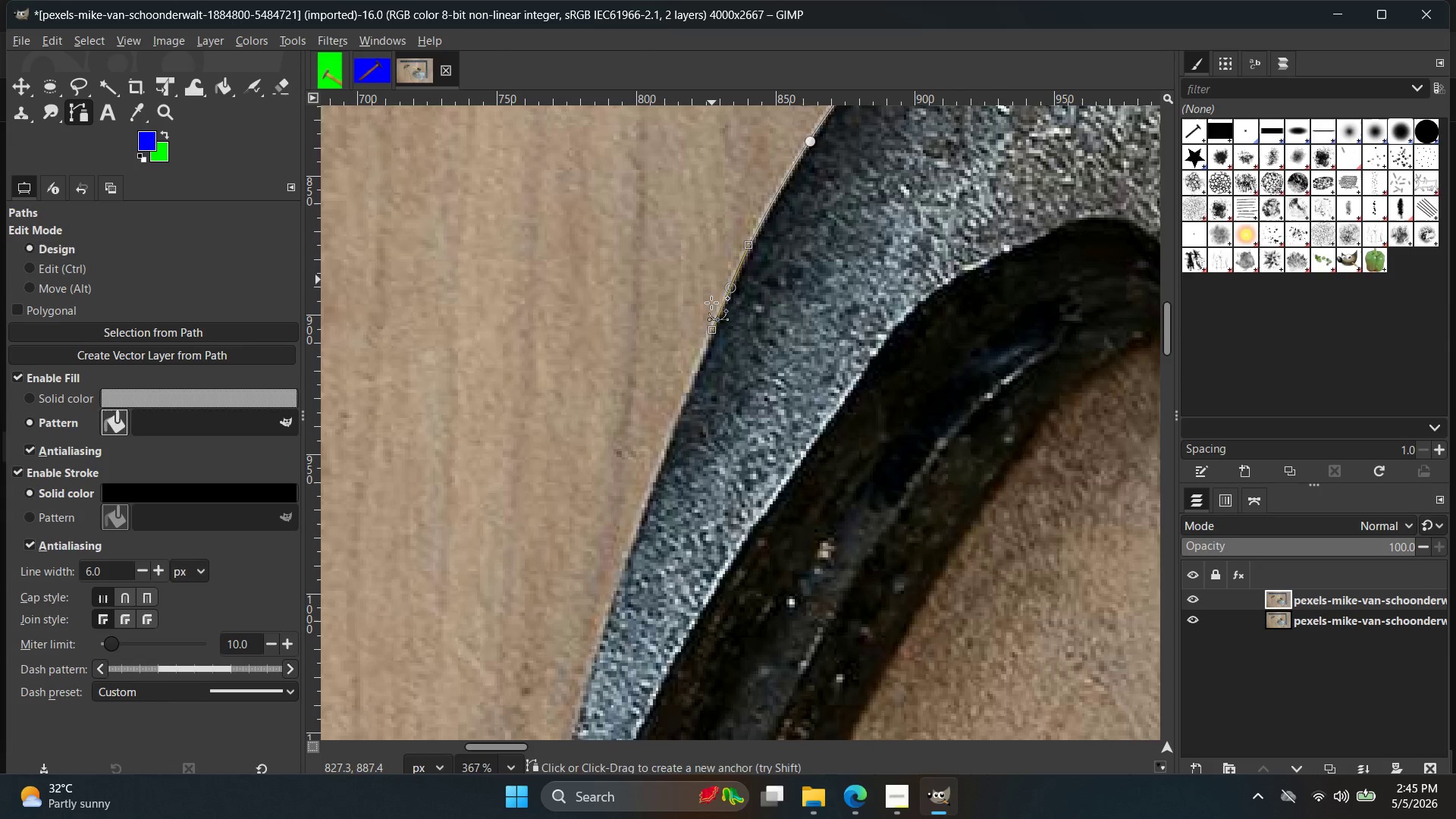 
hold_key(key=ControlLeft, duration=0.66)
scroll: coordinate [617, 447], scroll_direction: up, amount: 10.0
 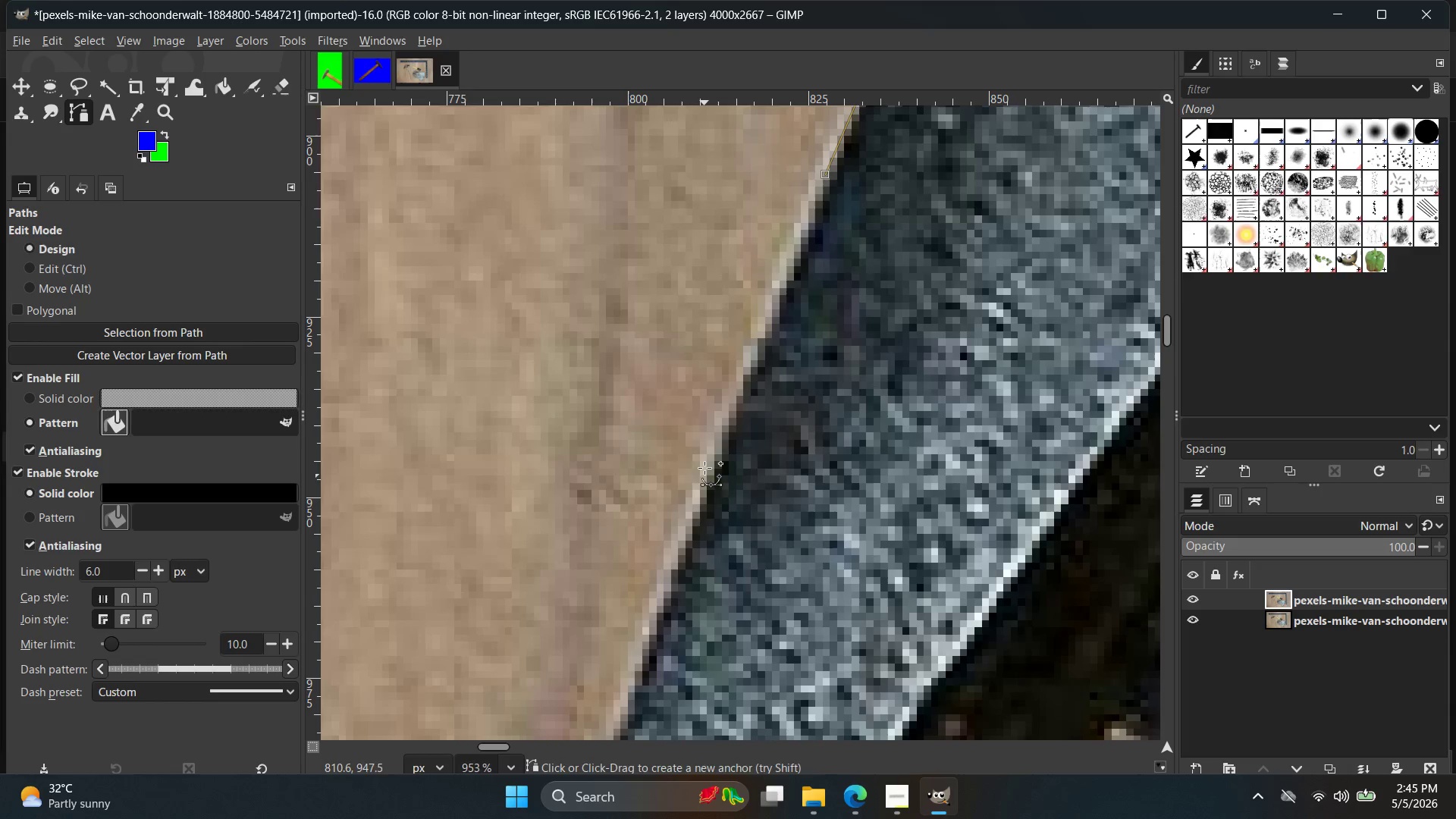 
hold_key(key=ControlLeft, duration=0.31)
scroll: coordinate [703, 432], scroll_direction: down, amount: 2.0
 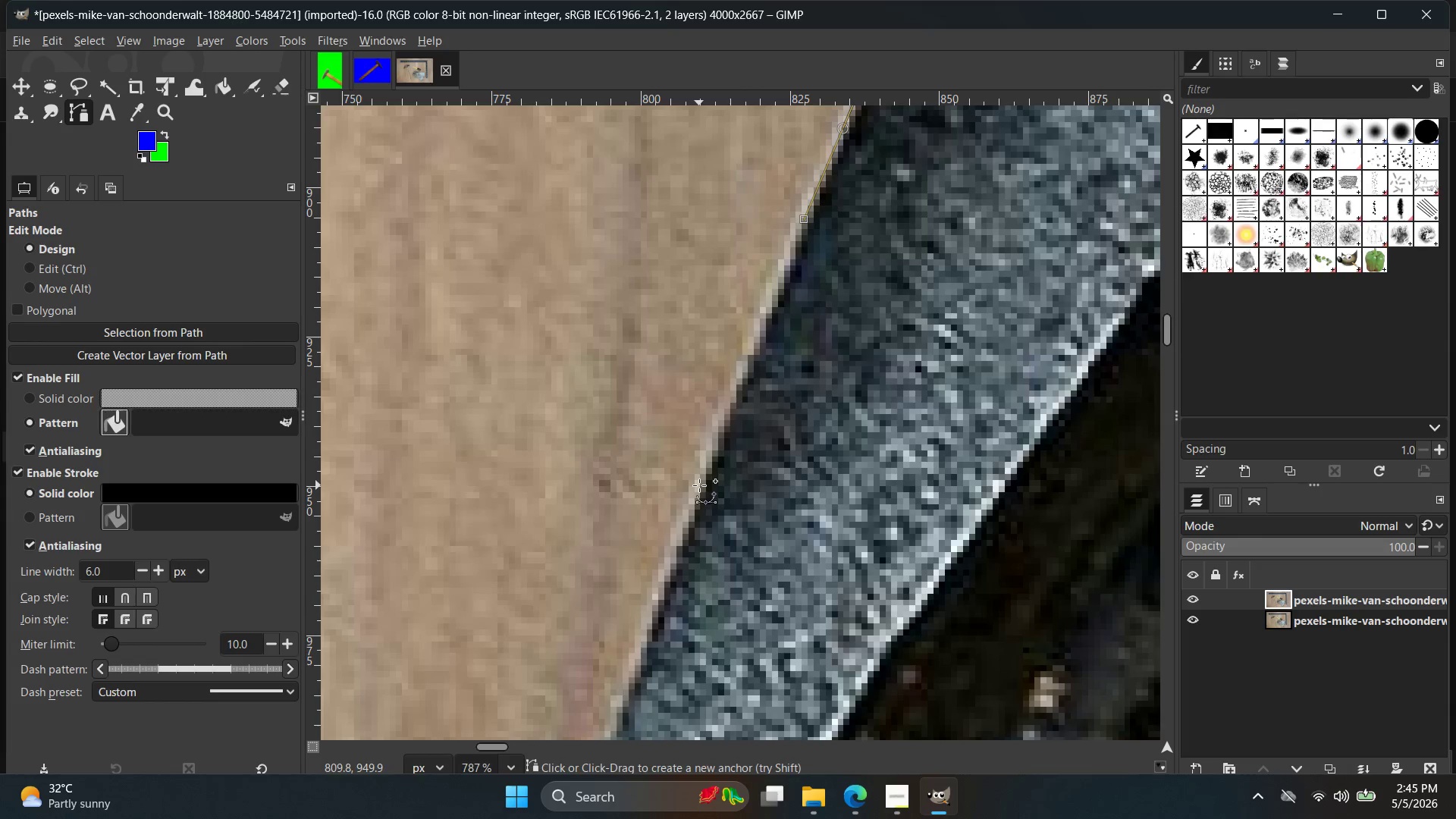 
left_click_drag(start_coordinate=[699, 485], to_coordinate=[685, 528])
 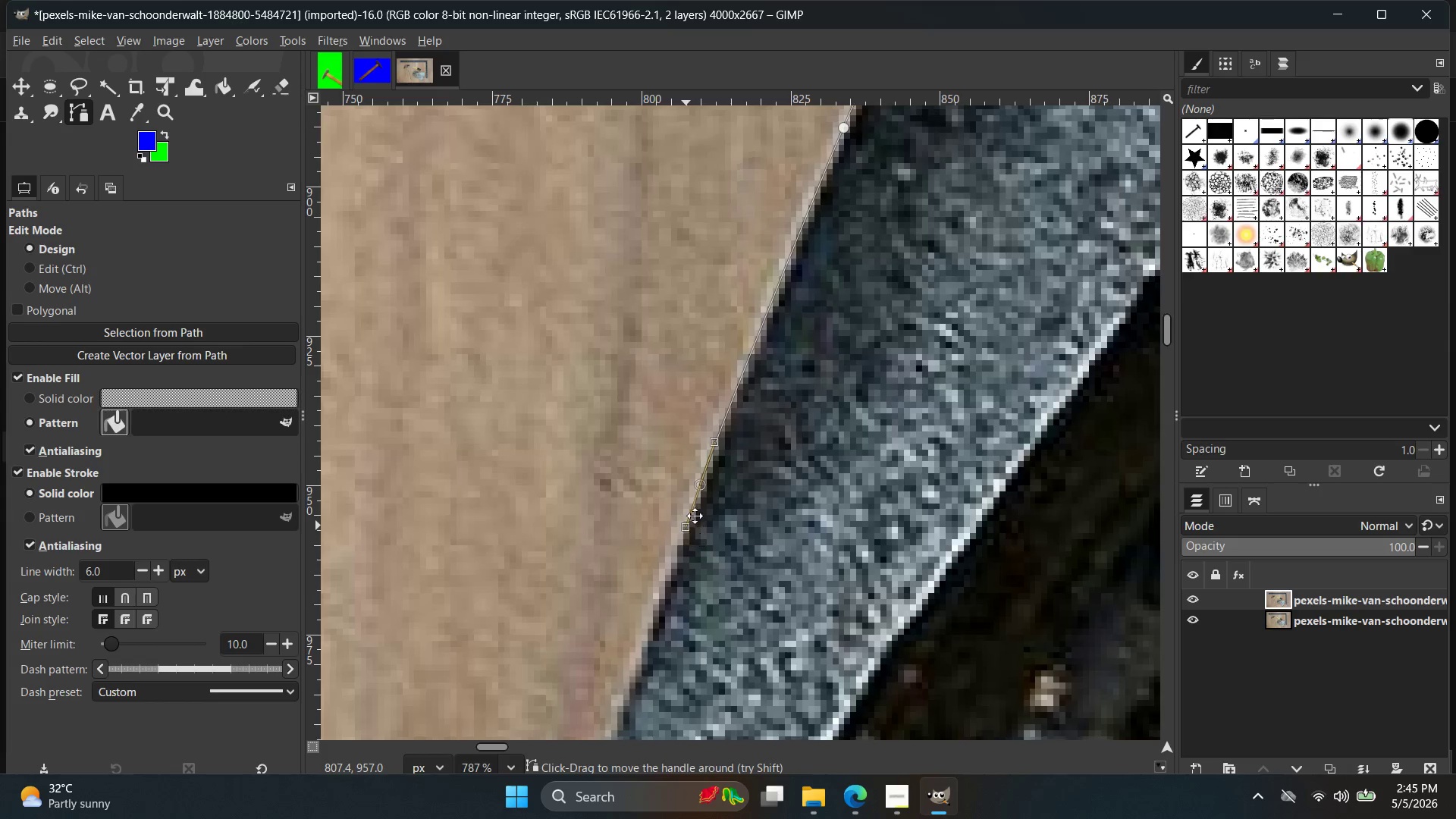 
hold_key(key=Space, duration=0.42)
 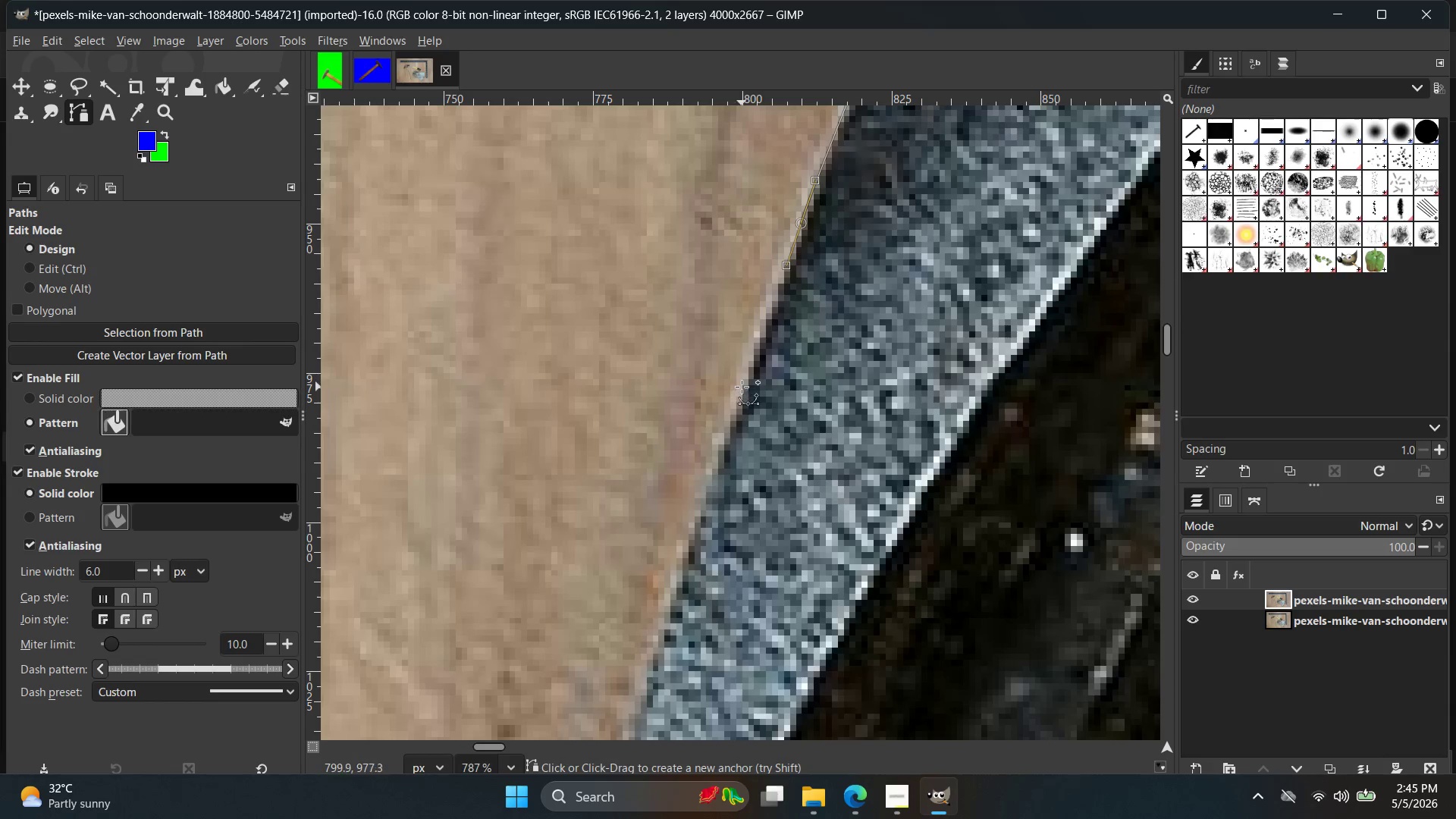 
scroll: coordinate [780, 301], scroll_direction: up, amount: 1.0
 